 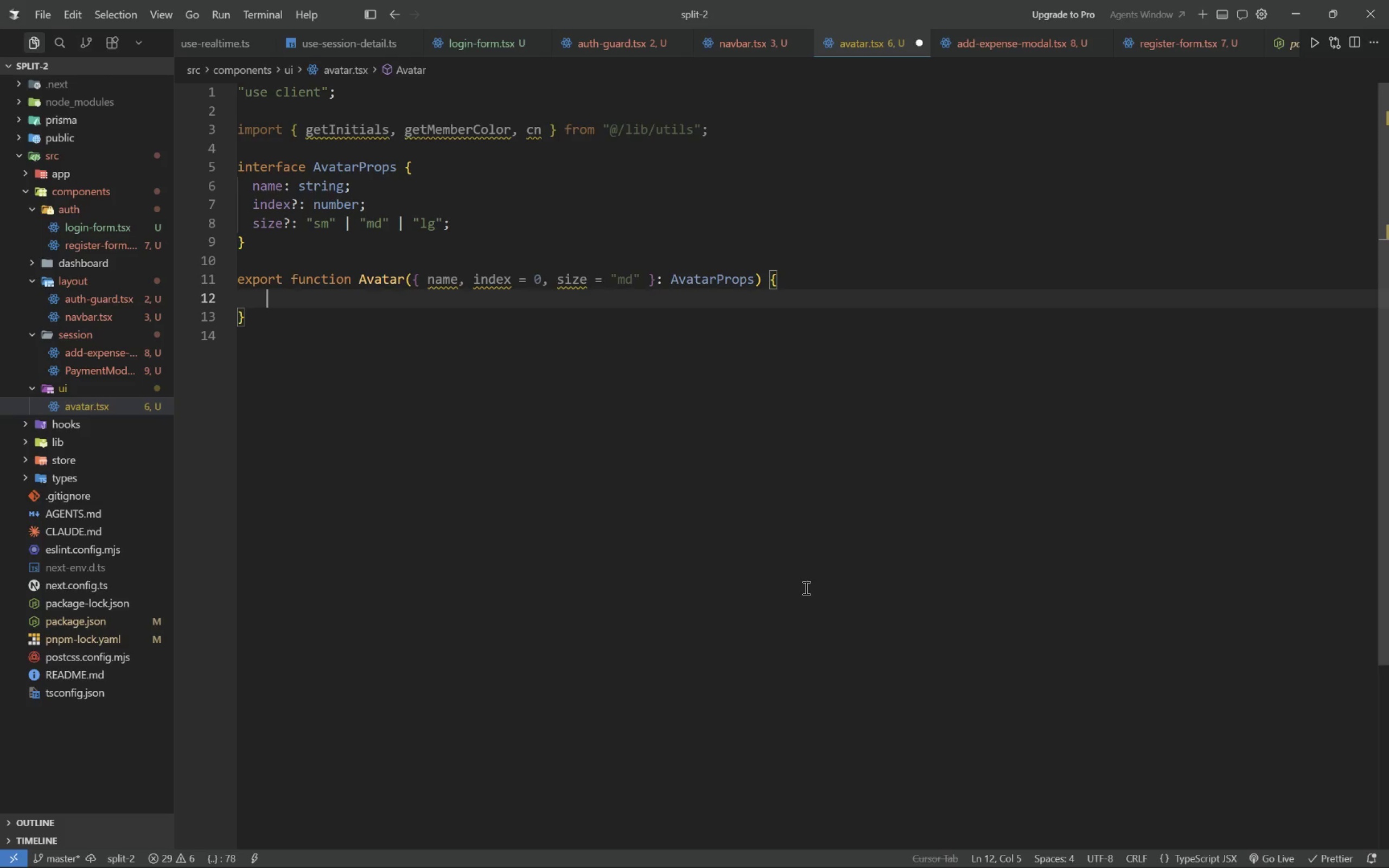 
type(const color = getMemberColor(index)
key(Tab)
key(Tab)
type(;)
 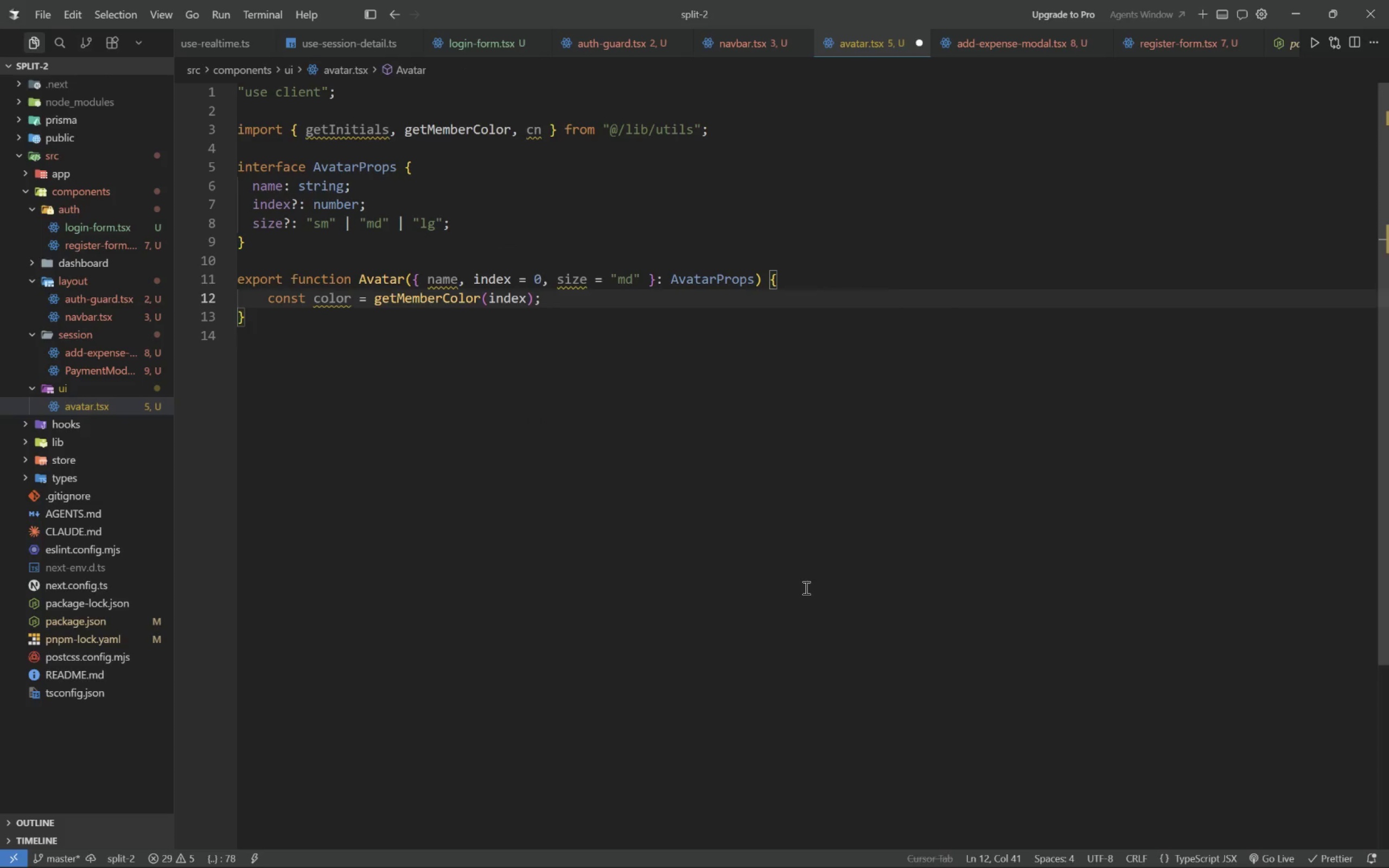 
 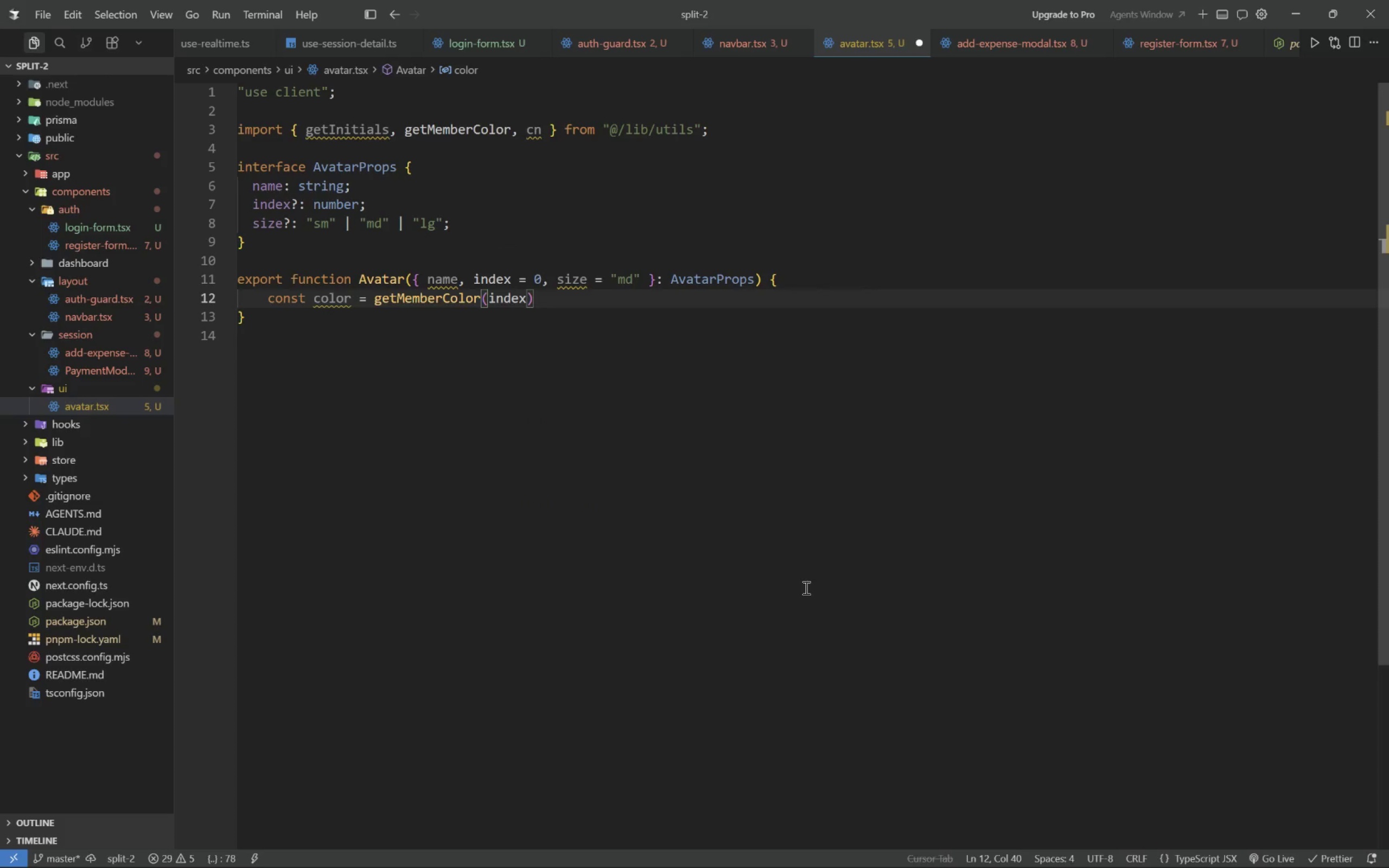 
key(Enter)
 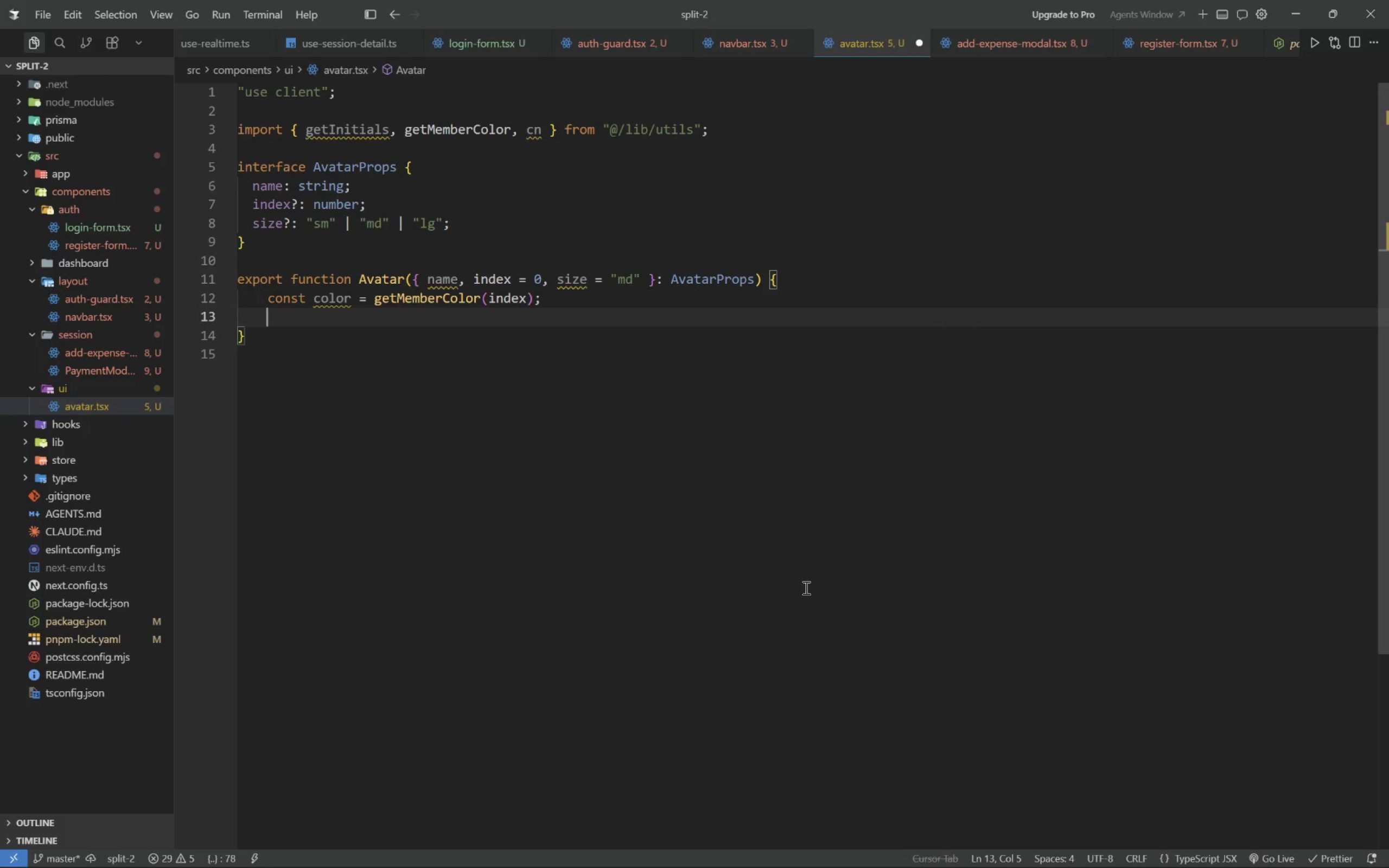 
type(cons t)
key(Backspace)
key(Backspace)
type(t sizes = {)
 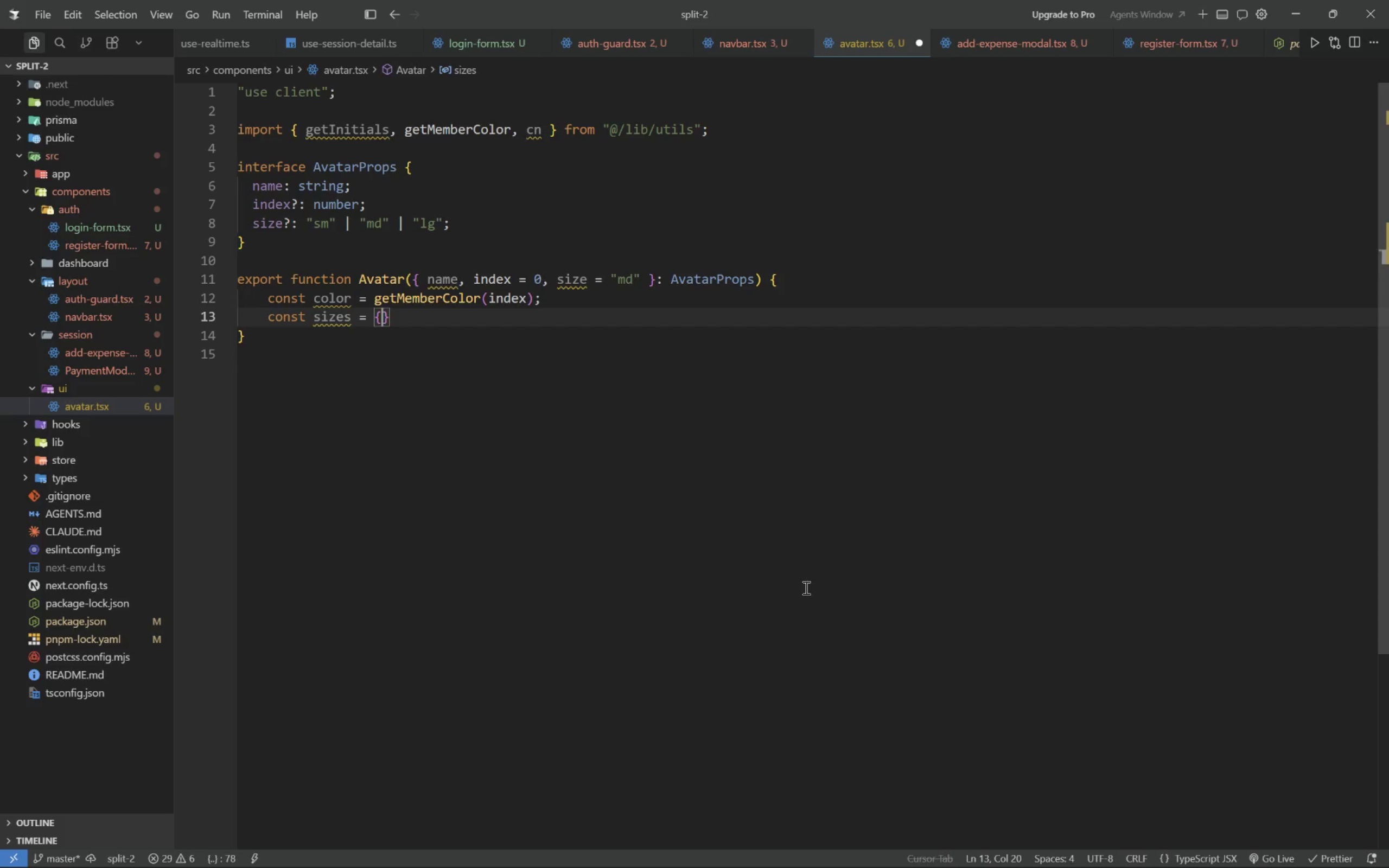 
key(Enter)
 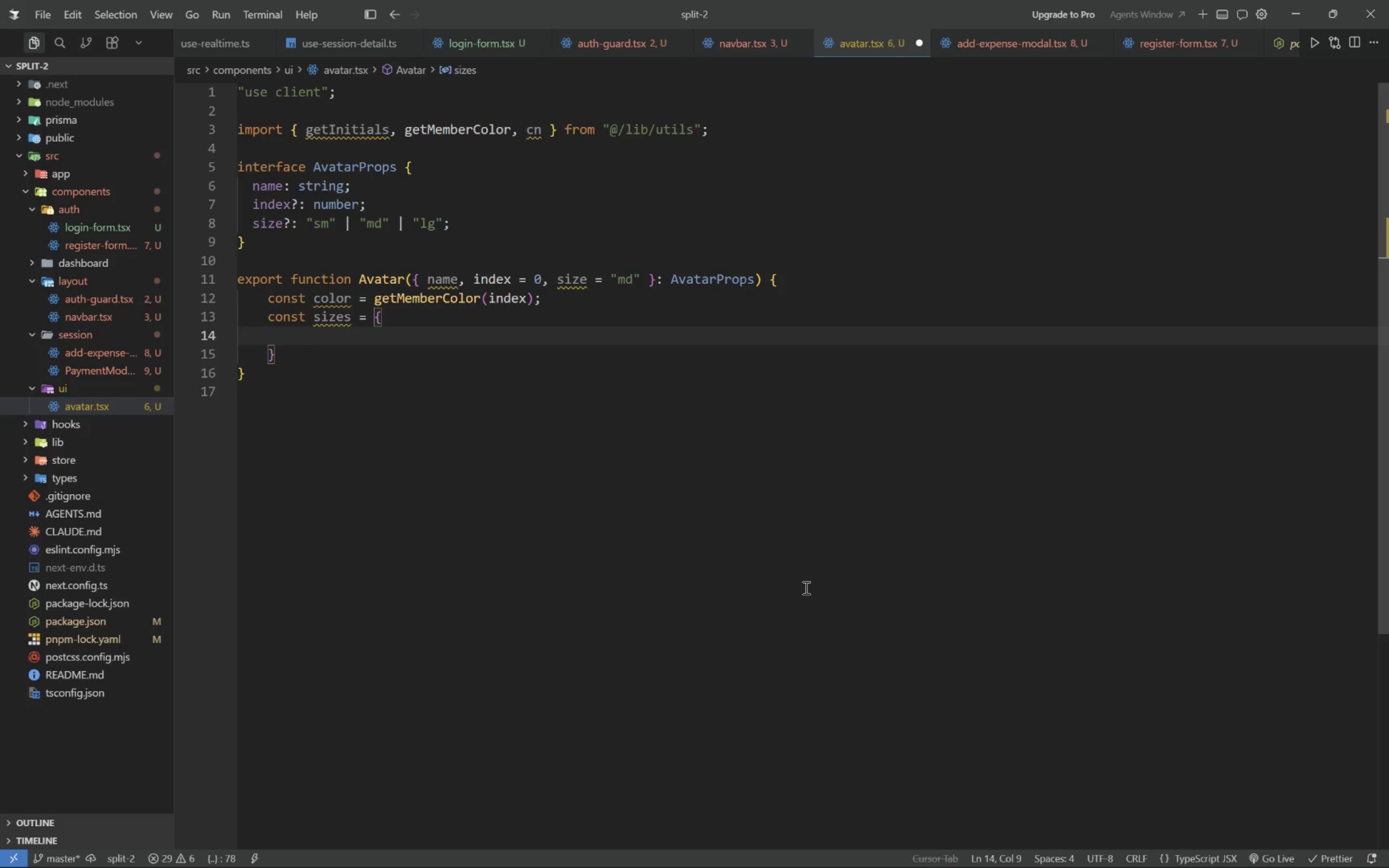 
type(sm: "h-7 w-7 text-xs)
key(Tab)
 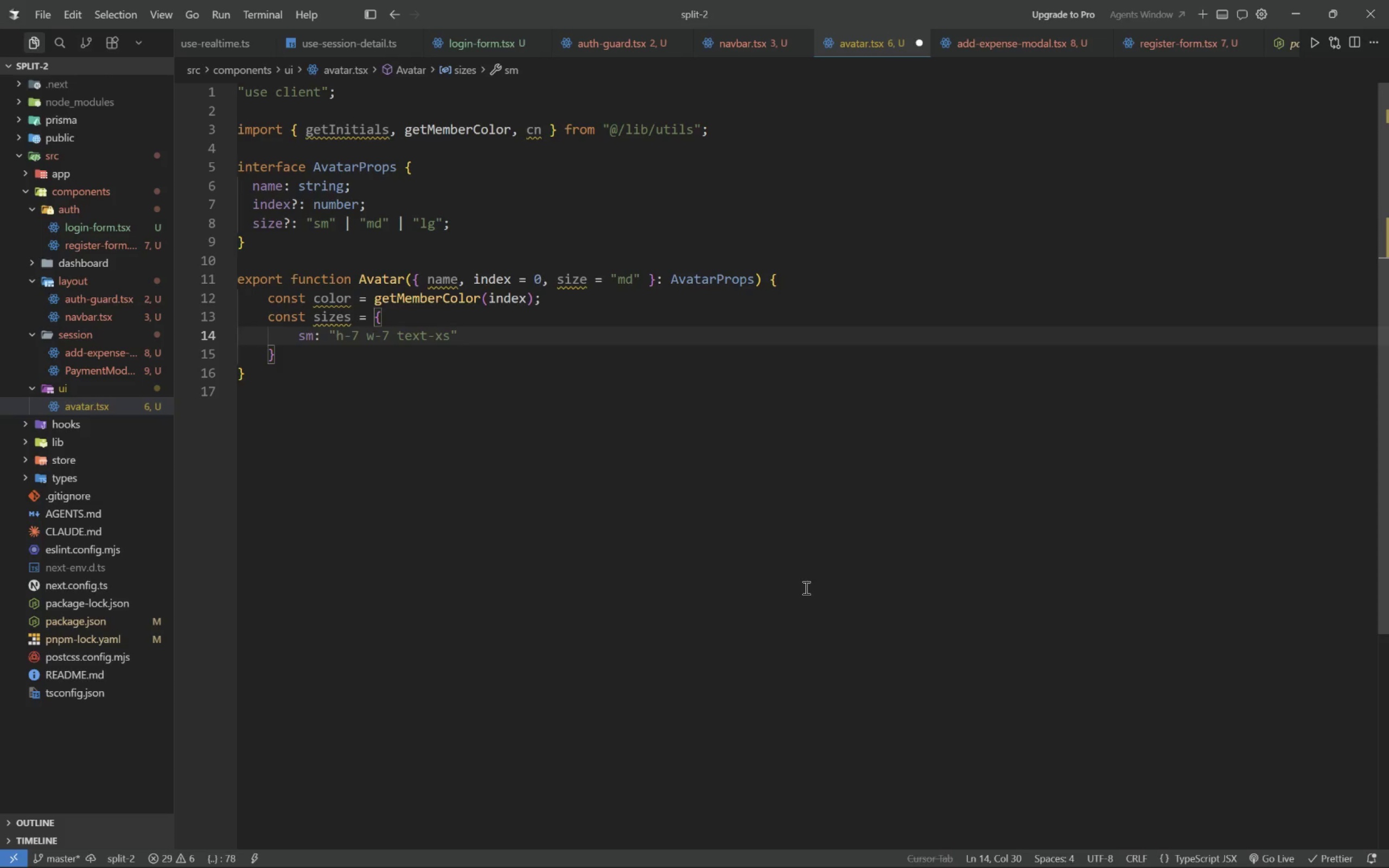 
key(Enter)
 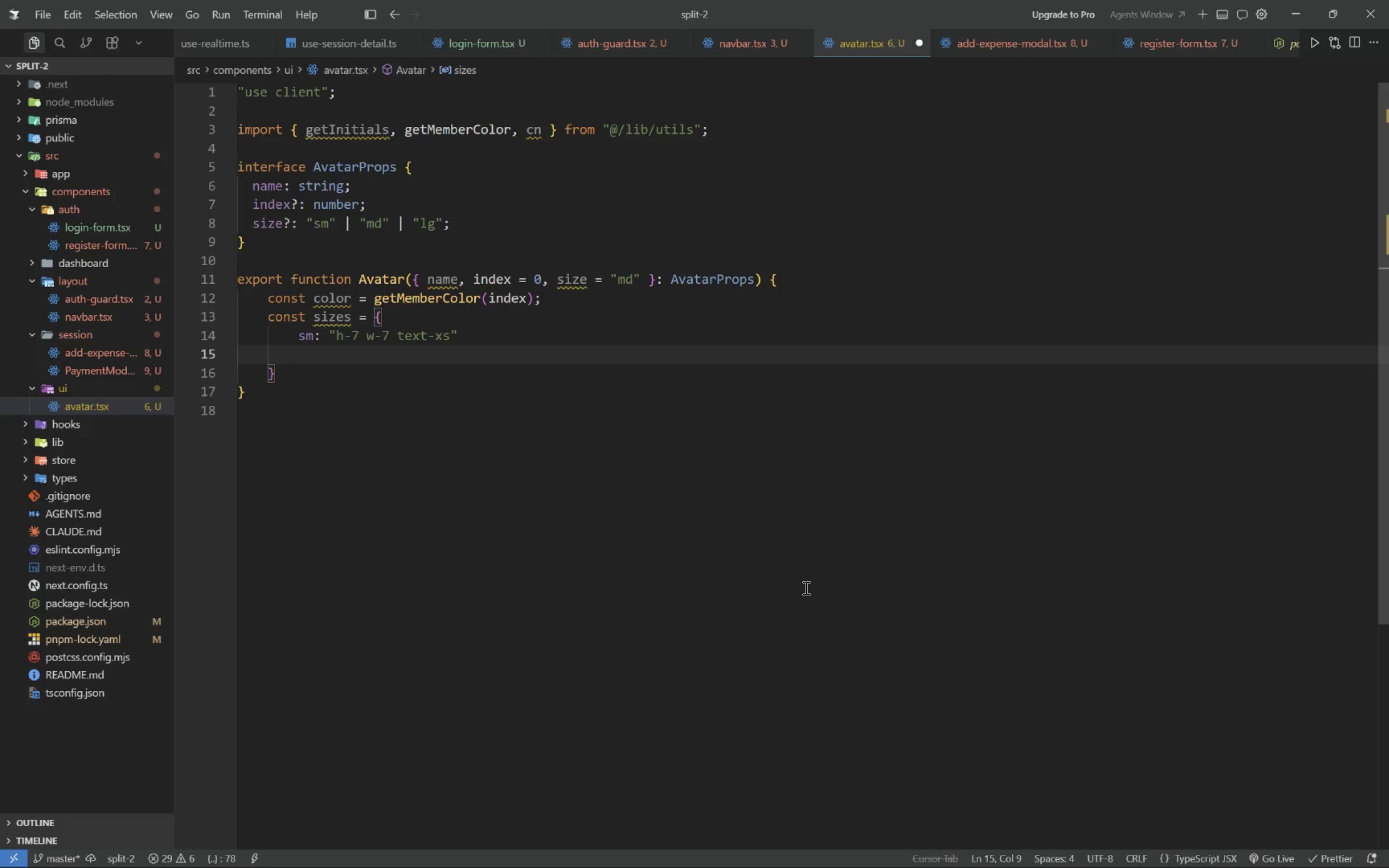 
type(md )
key(Backspace)
type(: )
 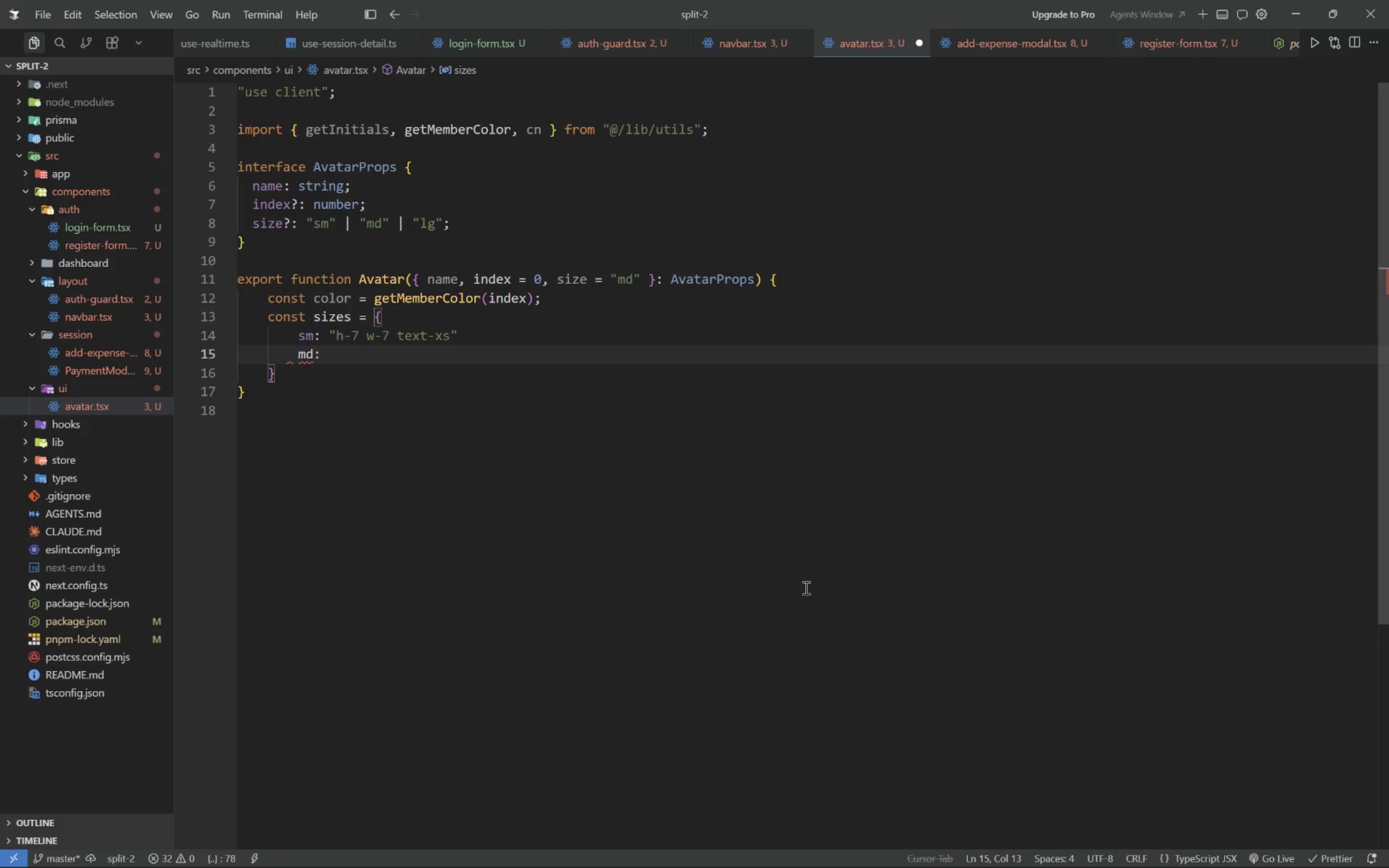 
key(ArrowUp)
 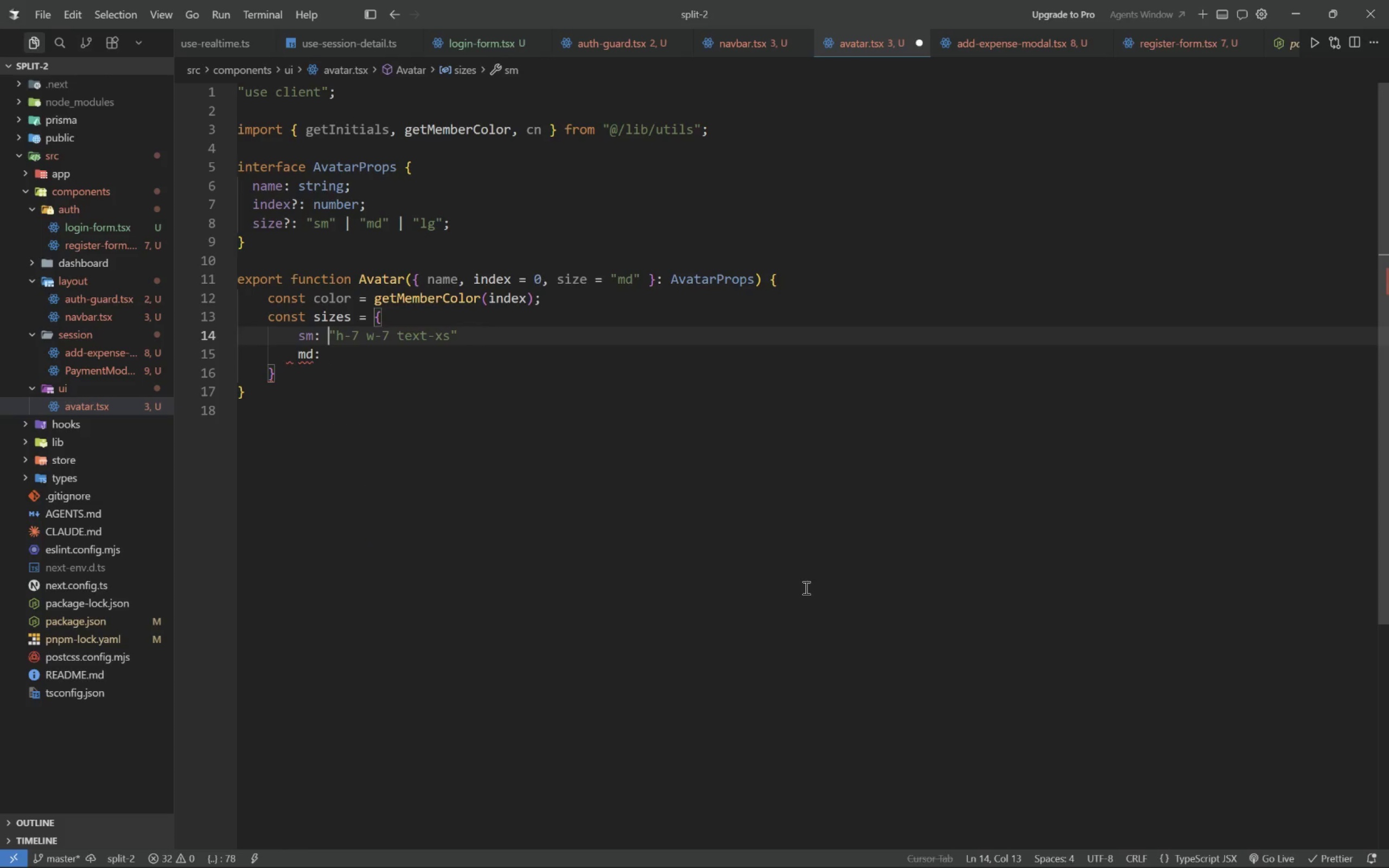 
key(End)
 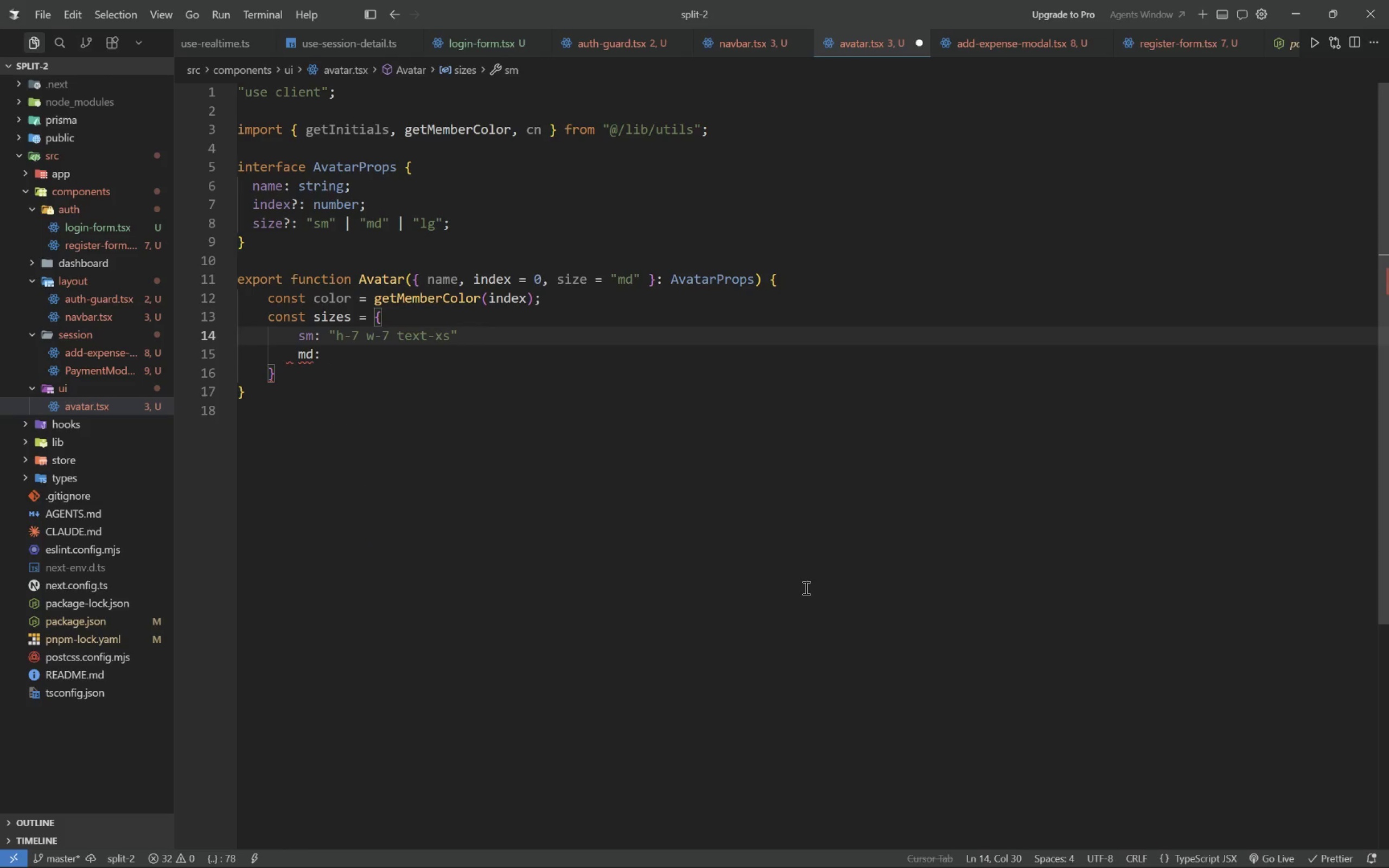 
key(Comma)
 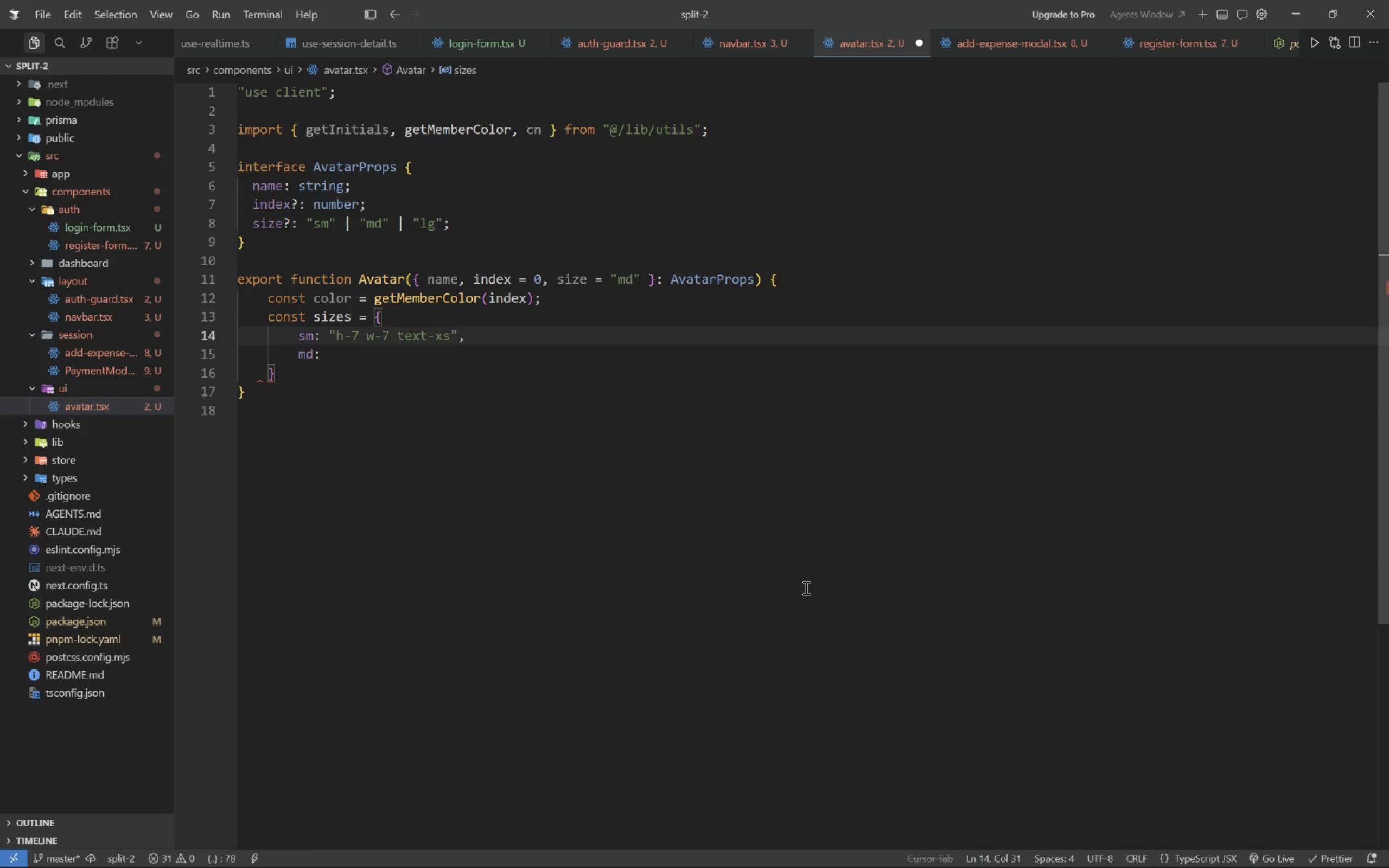 
key(ArrowDown)
 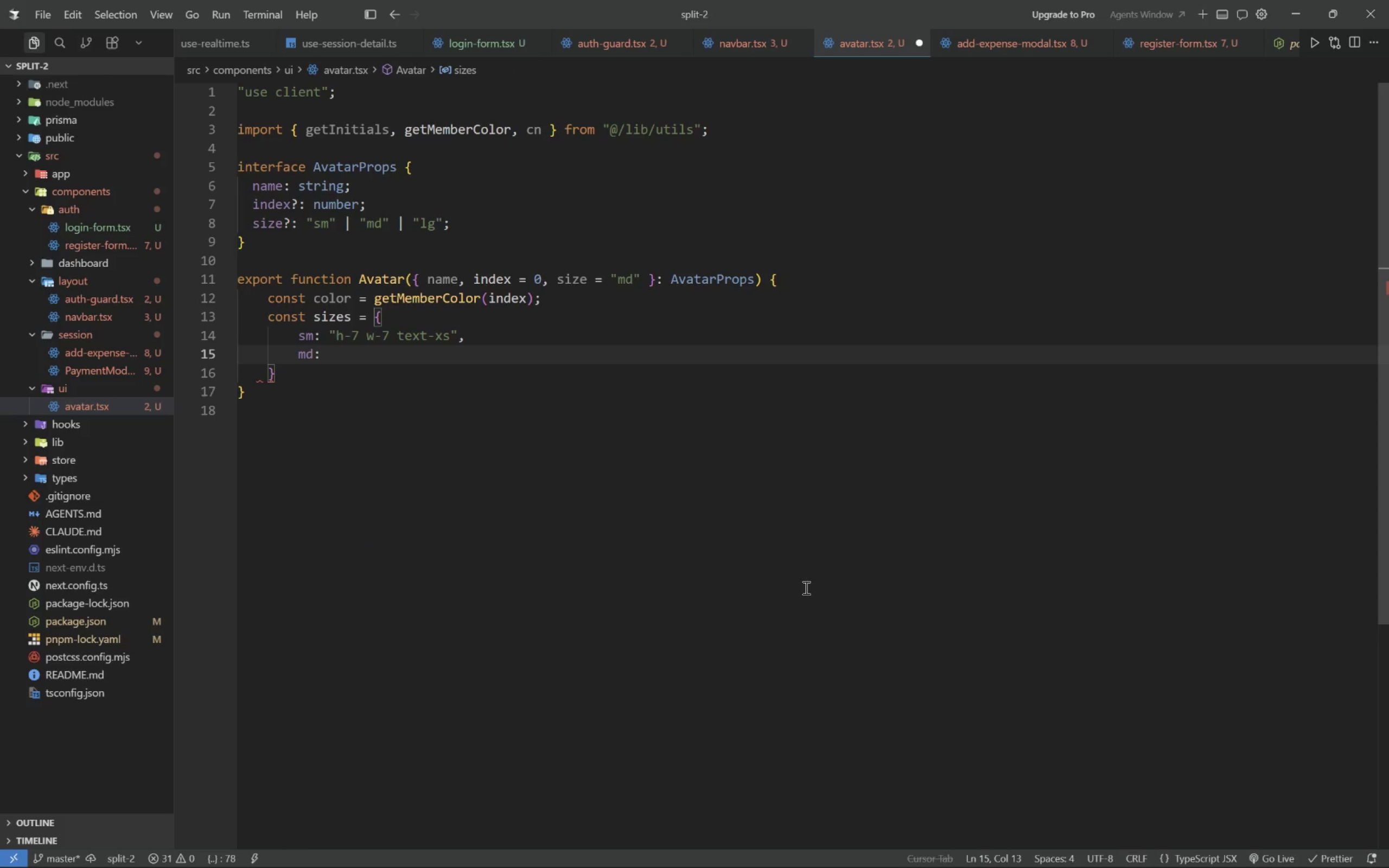 
type("h-9 w-9 text-sm)
key(Tab)
type(,)
 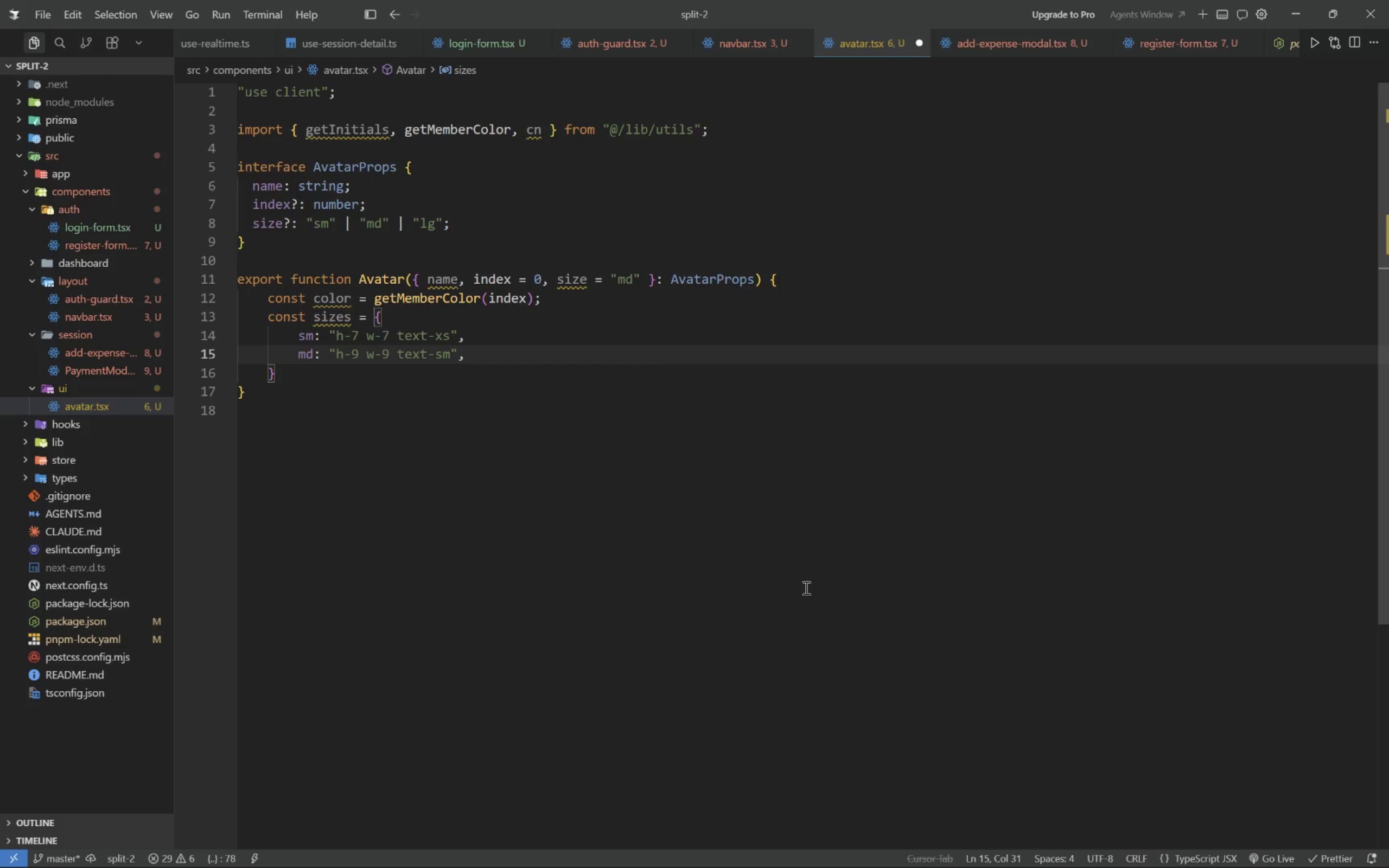 
key(Enter)
 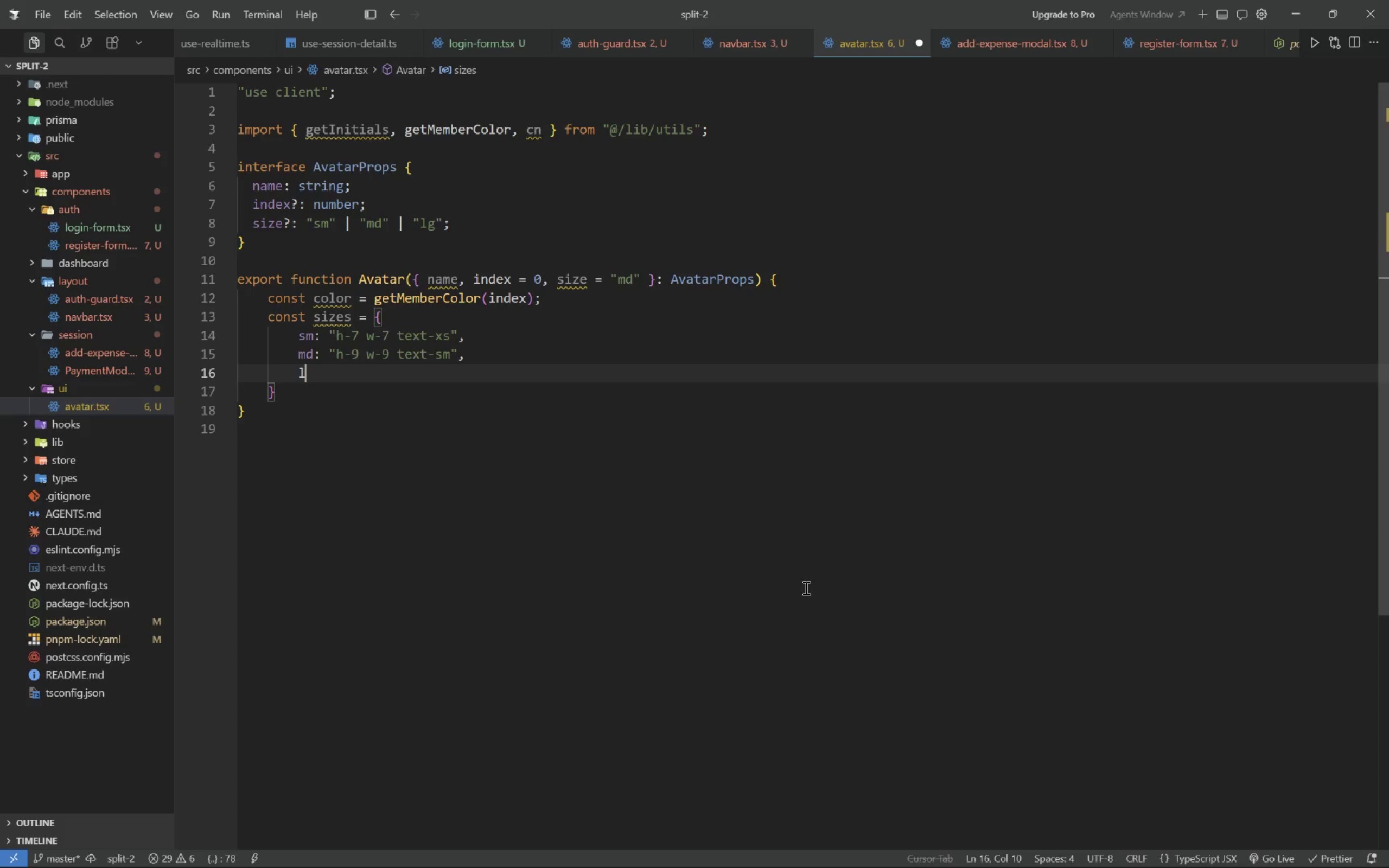 
type(lg: "h-12 w-12 text-base)
key(Tab)
type(,)
 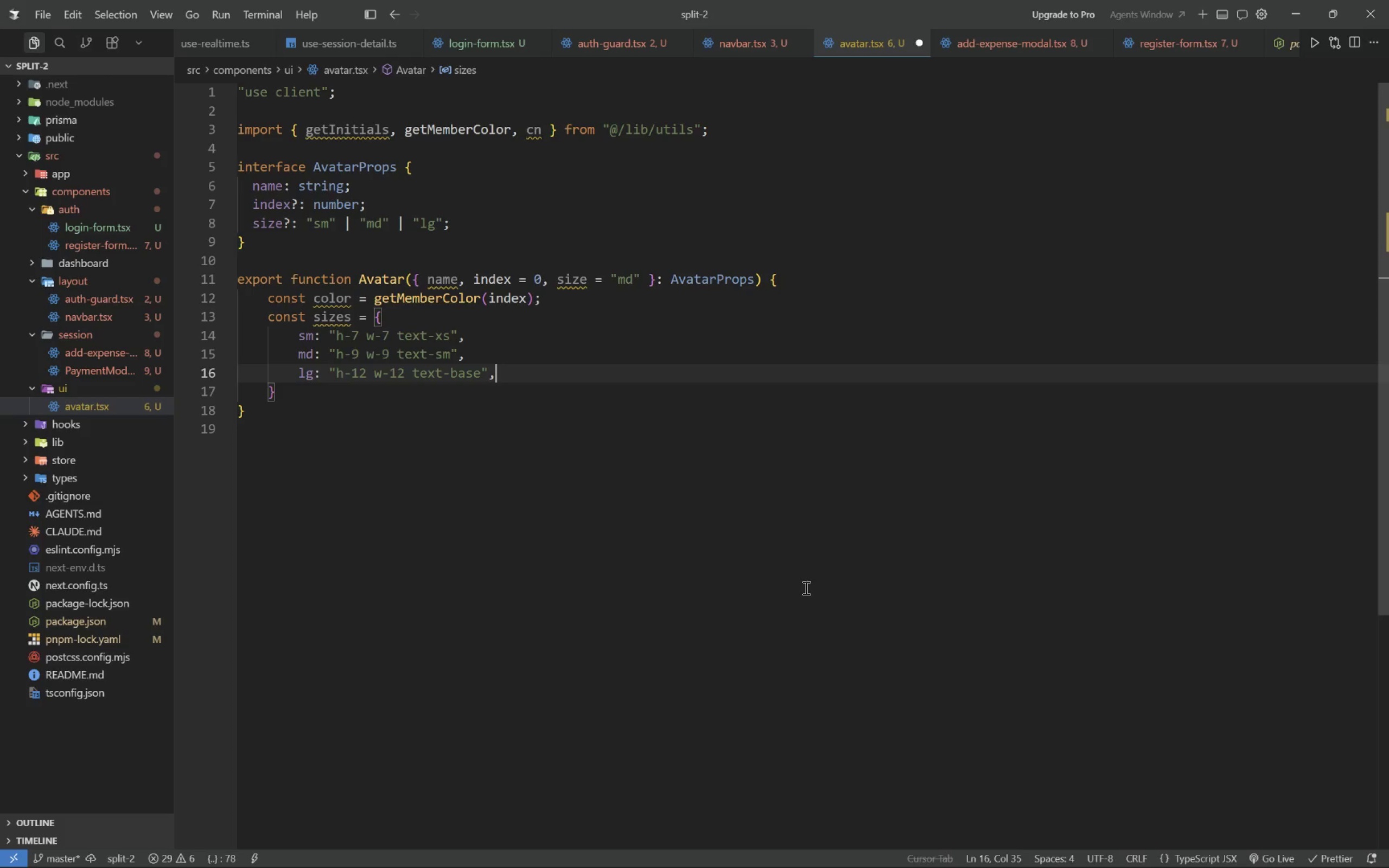 
wait(25.67)
 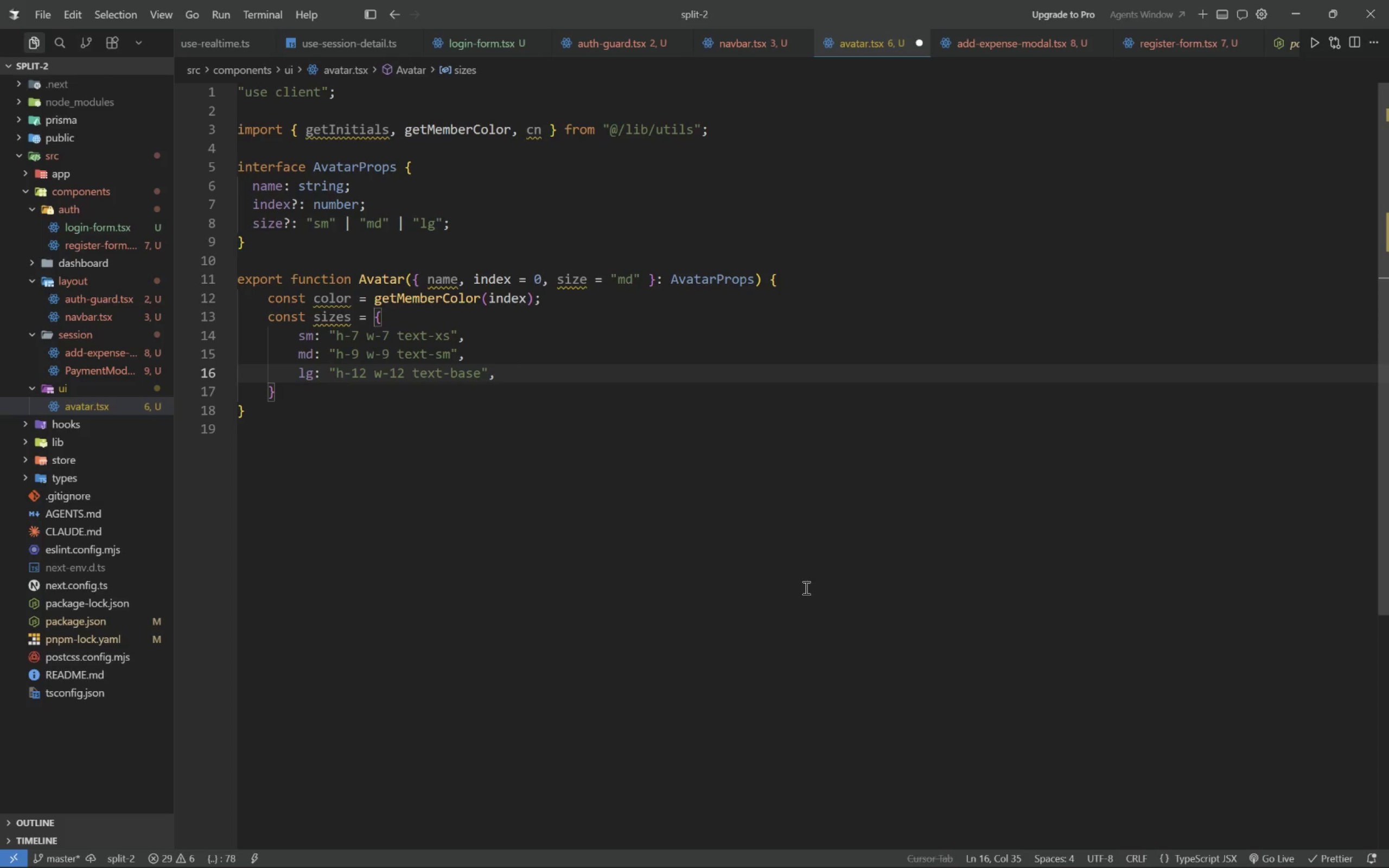 
key(Semicolon)
 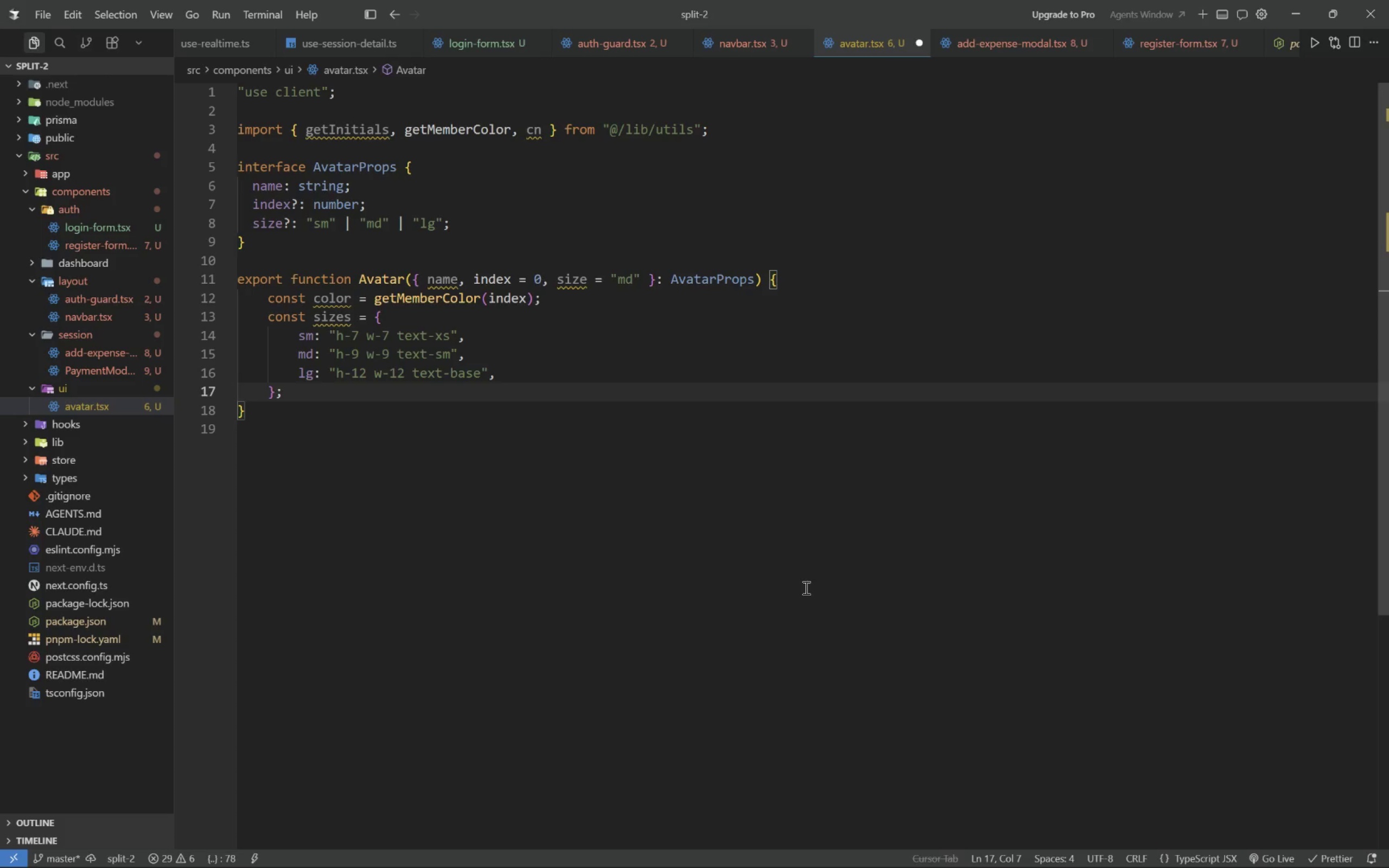 
key(Enter)
 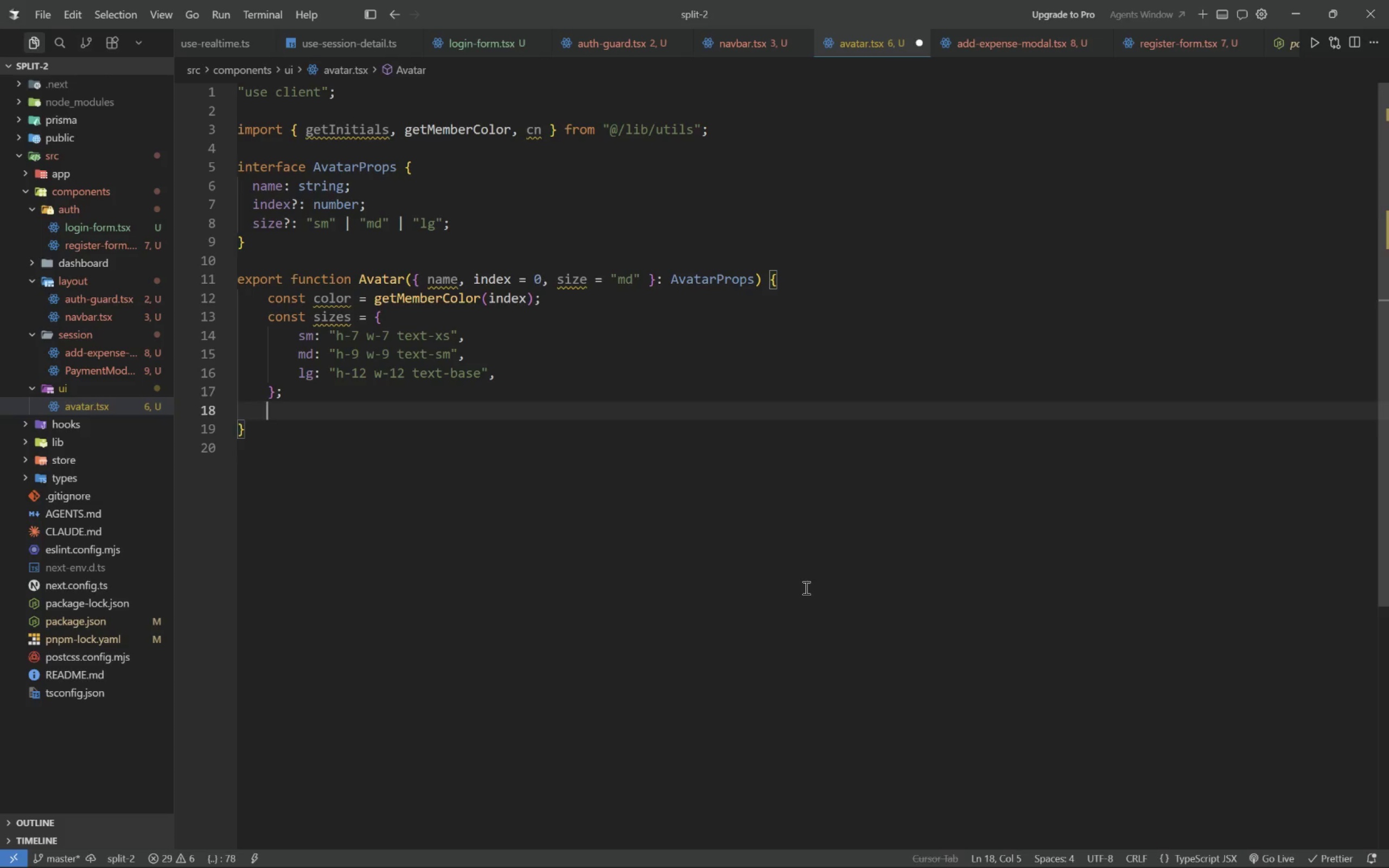 
key(Enter)
 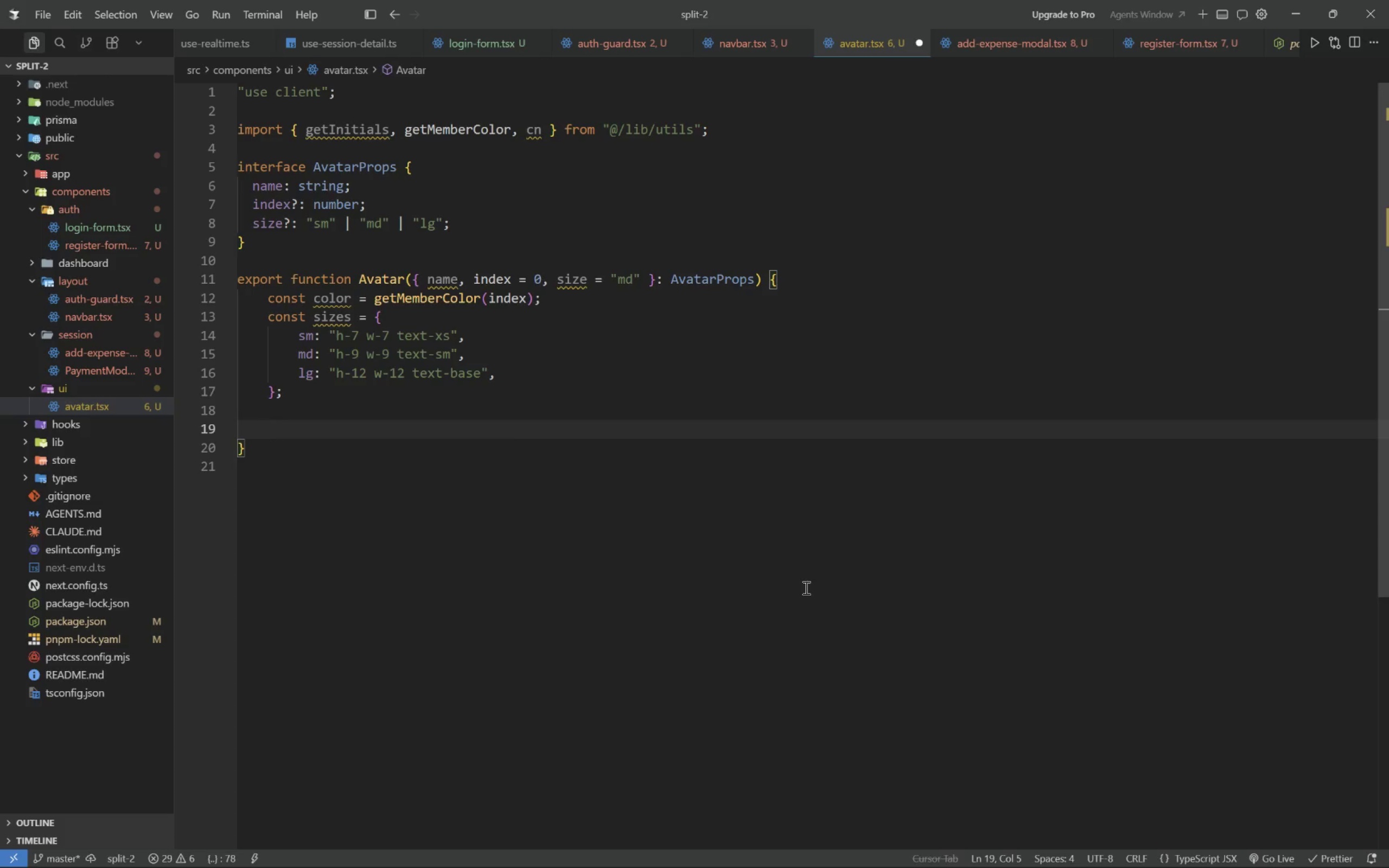 
type(return ()
 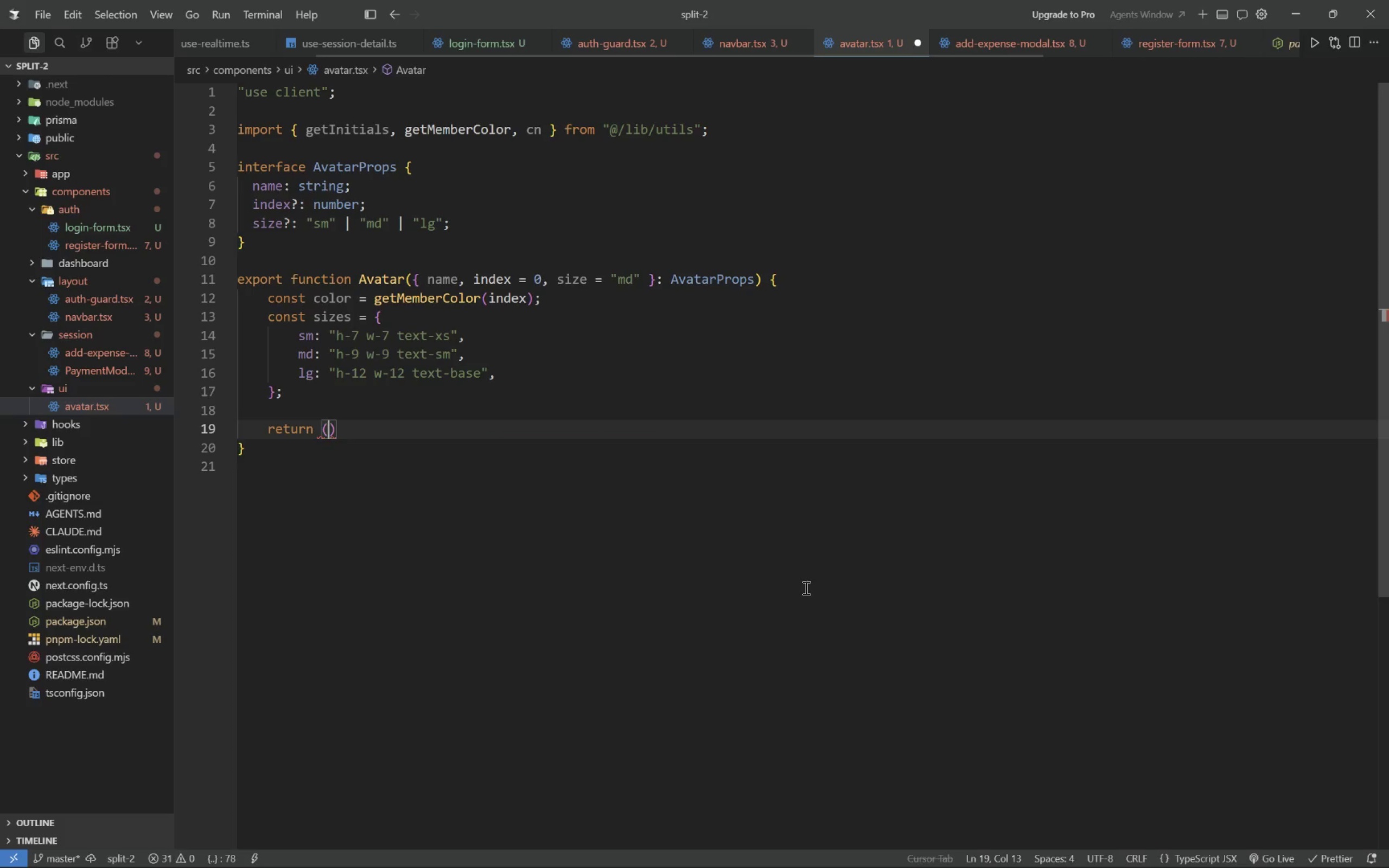 
key(Enter)
 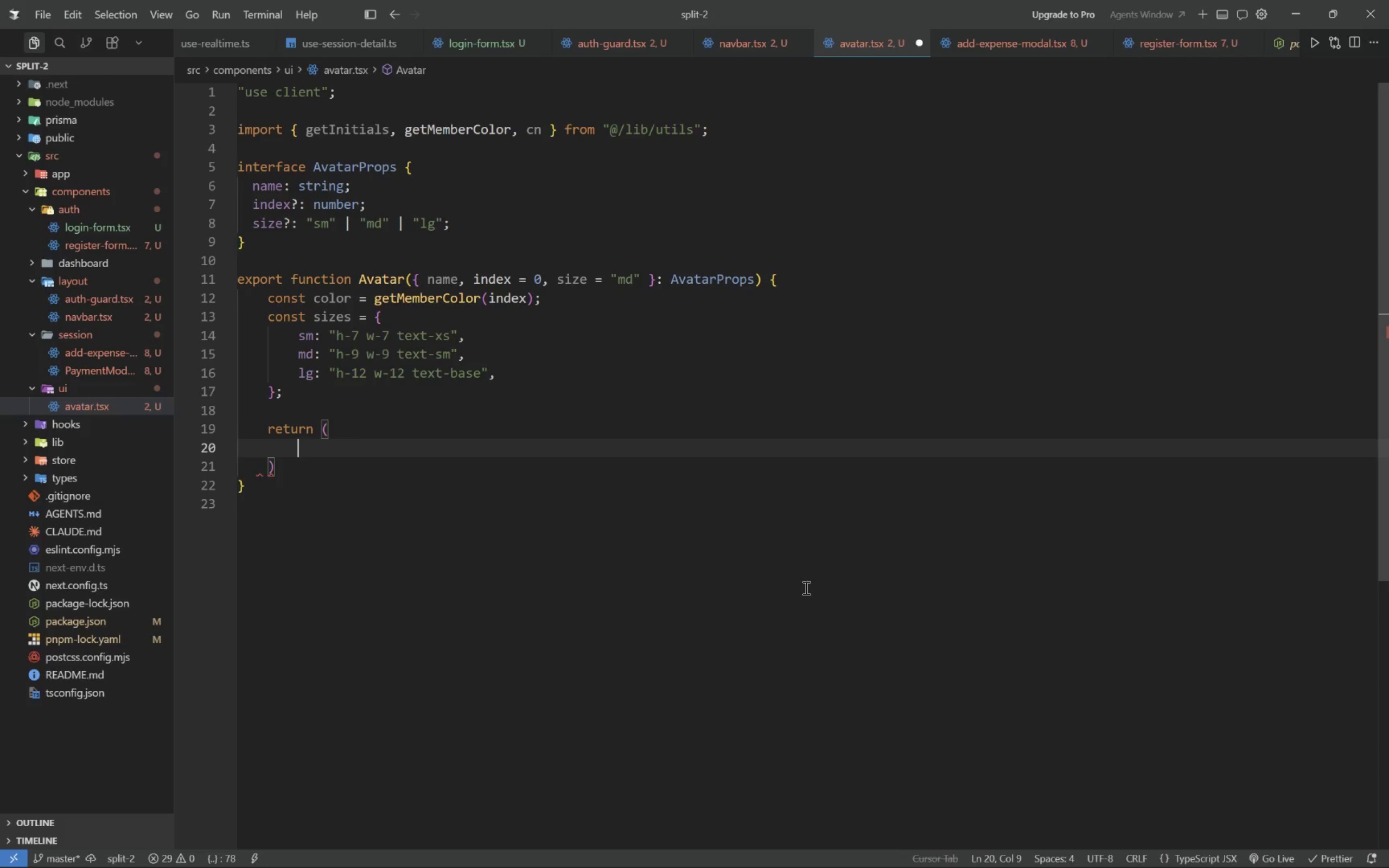 
type(div>)
 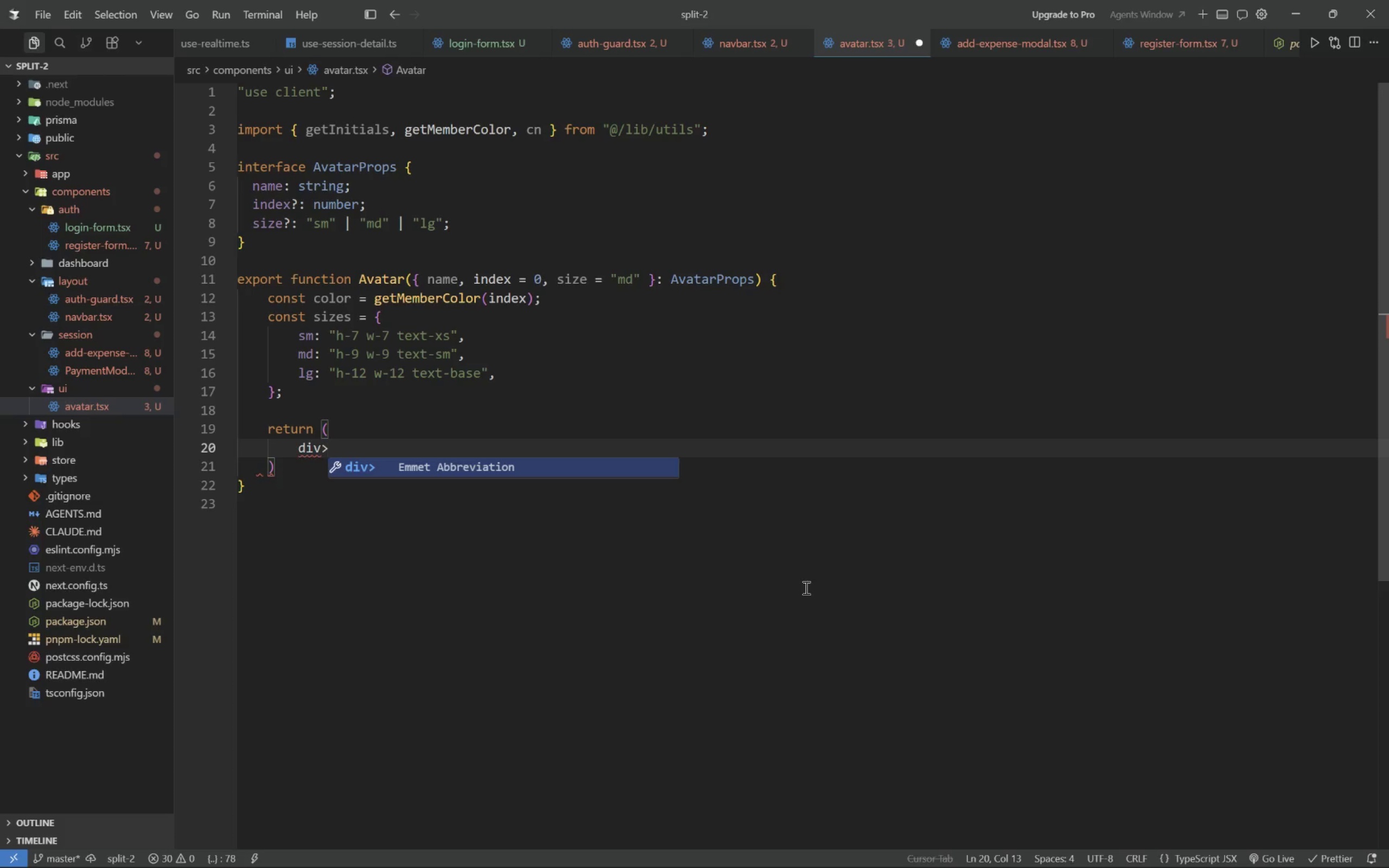 
key(Enter)
 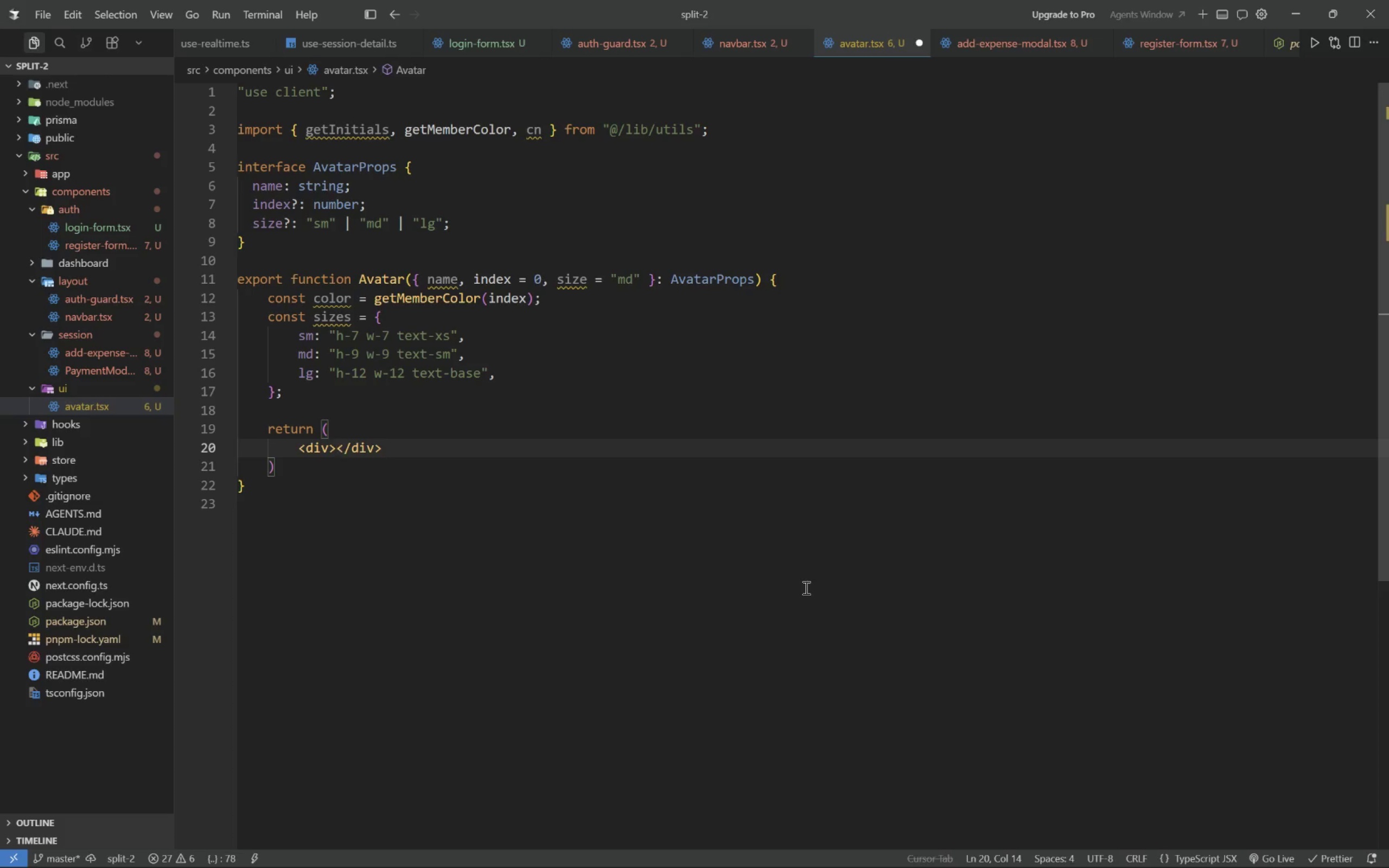 
wait(20.55)
 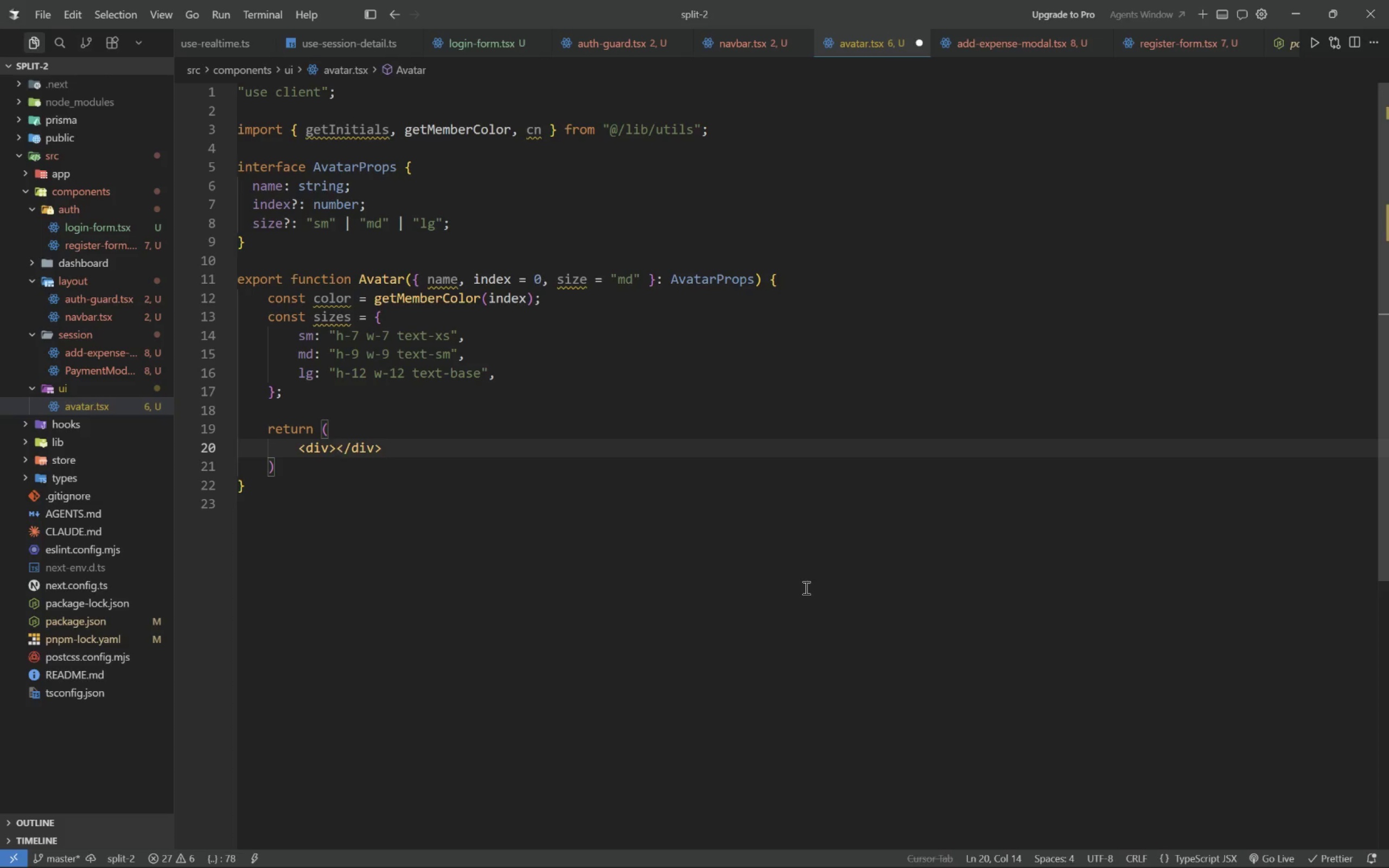 
key(ArrowLeft)
 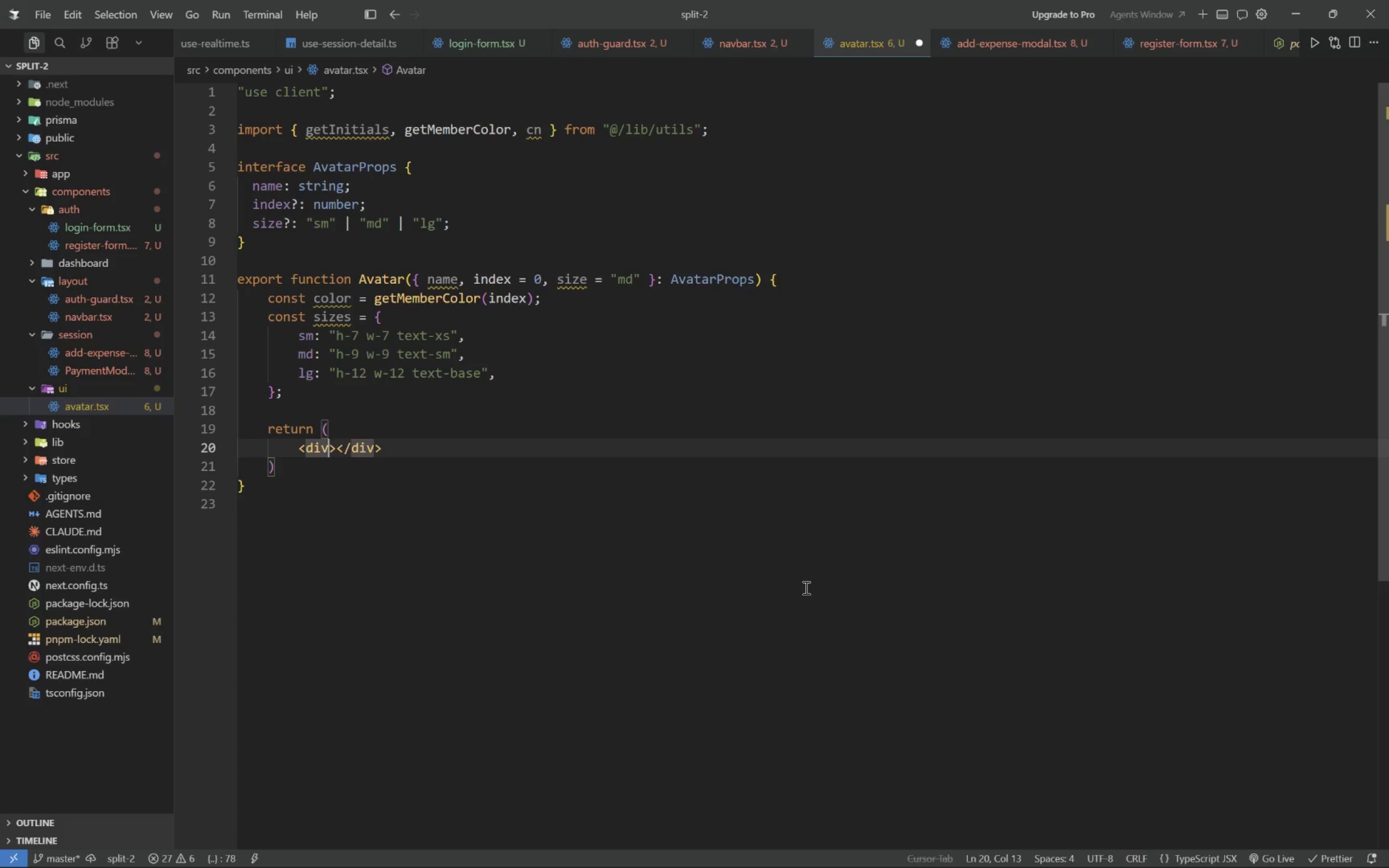 
wait(10.02)
 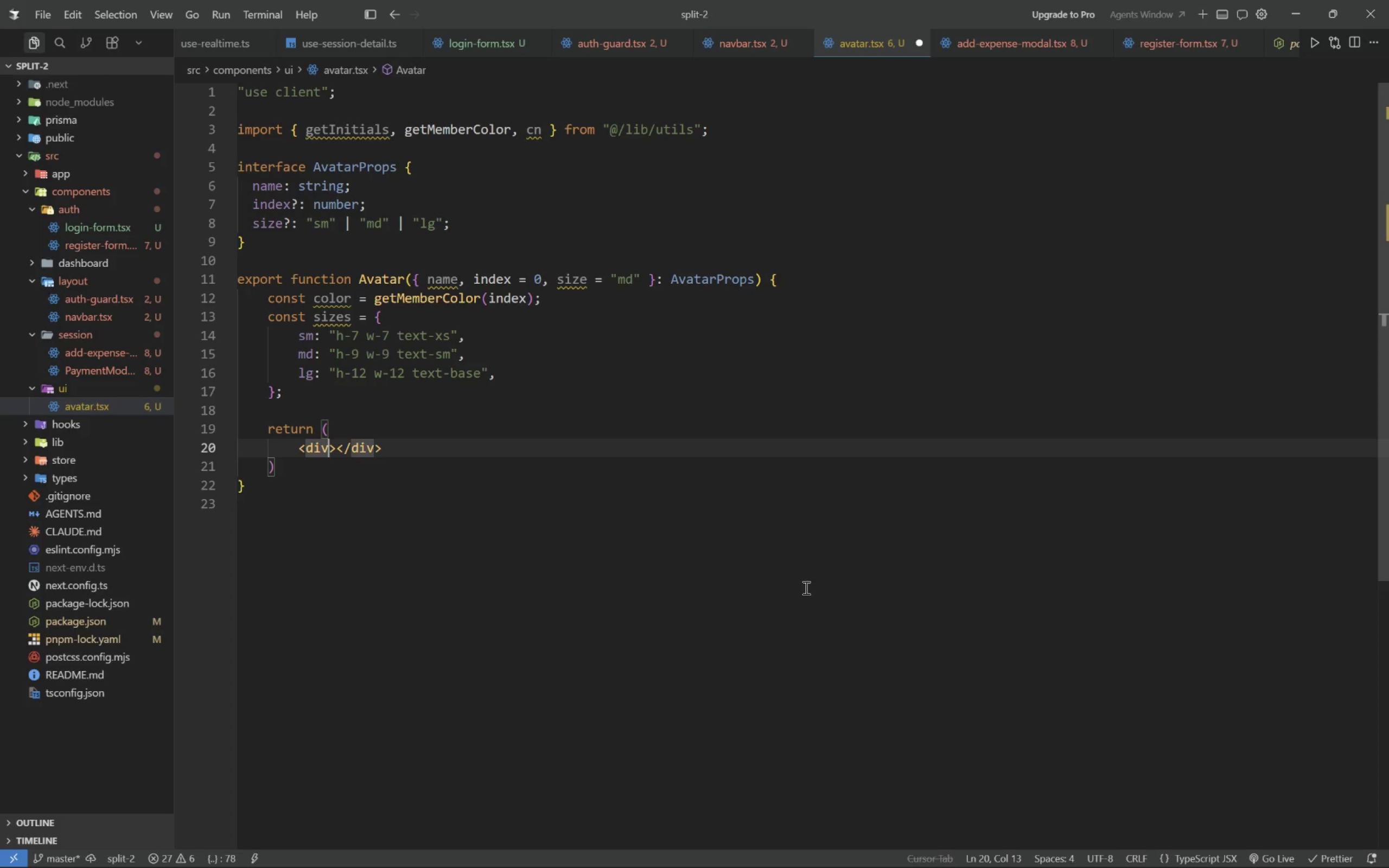 
type(get)
key(Backspace)
key(Backspace)
key(Backspace)
type( className)
key(Tab)
key(Backspace)
type({cm)
key(Backspace)
type(n()
 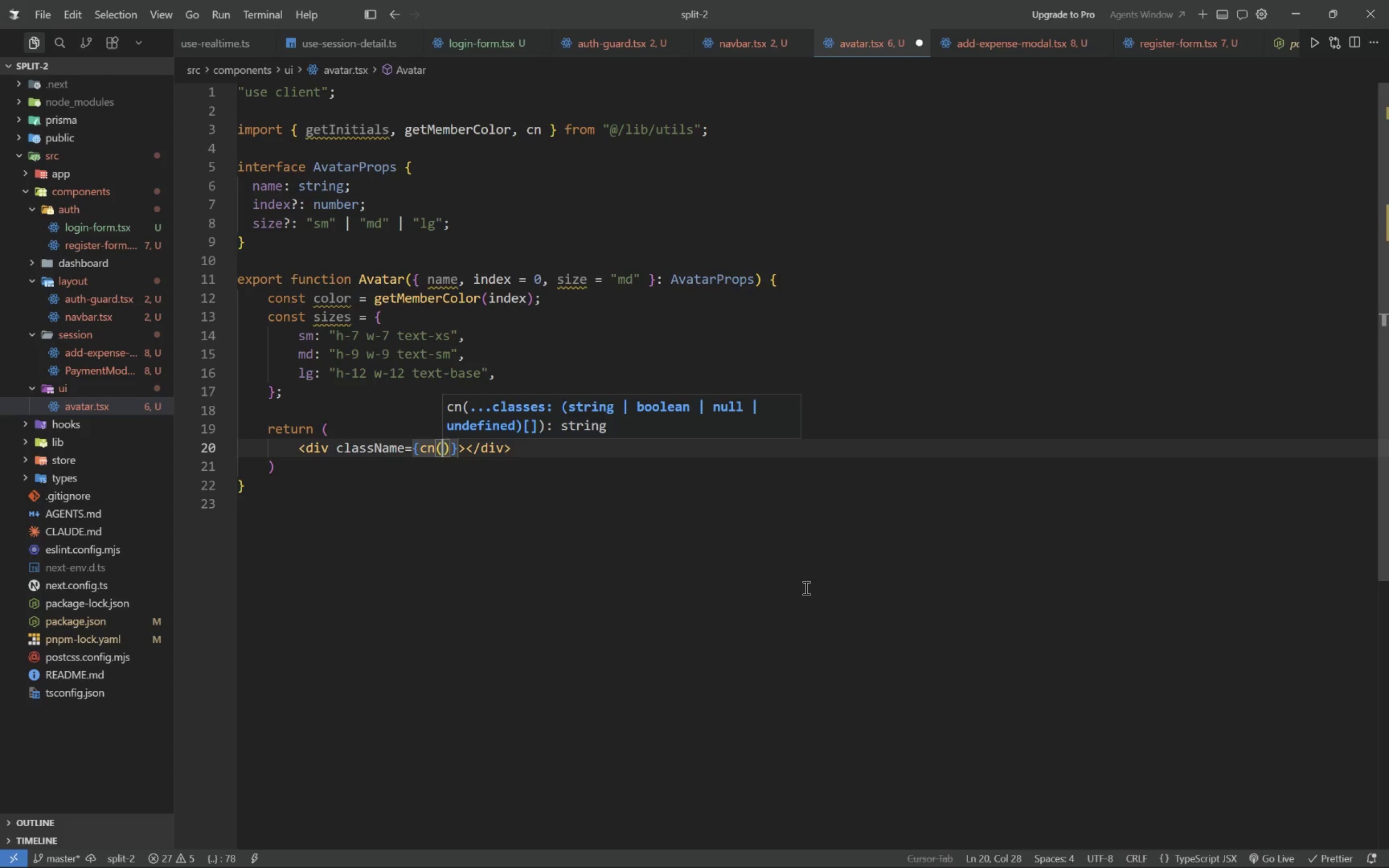 
key(Enter)
 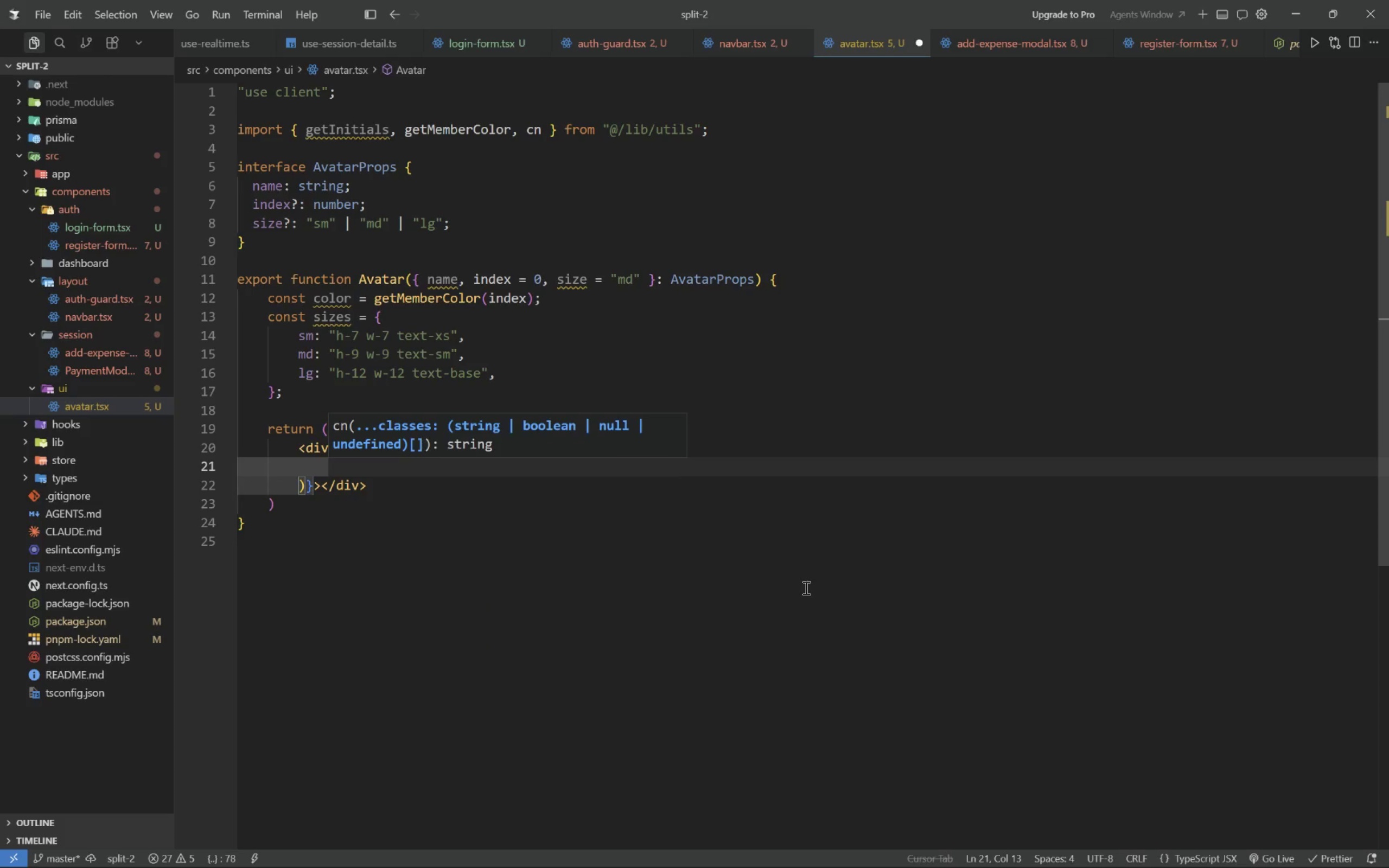 
type("inline-flex)
 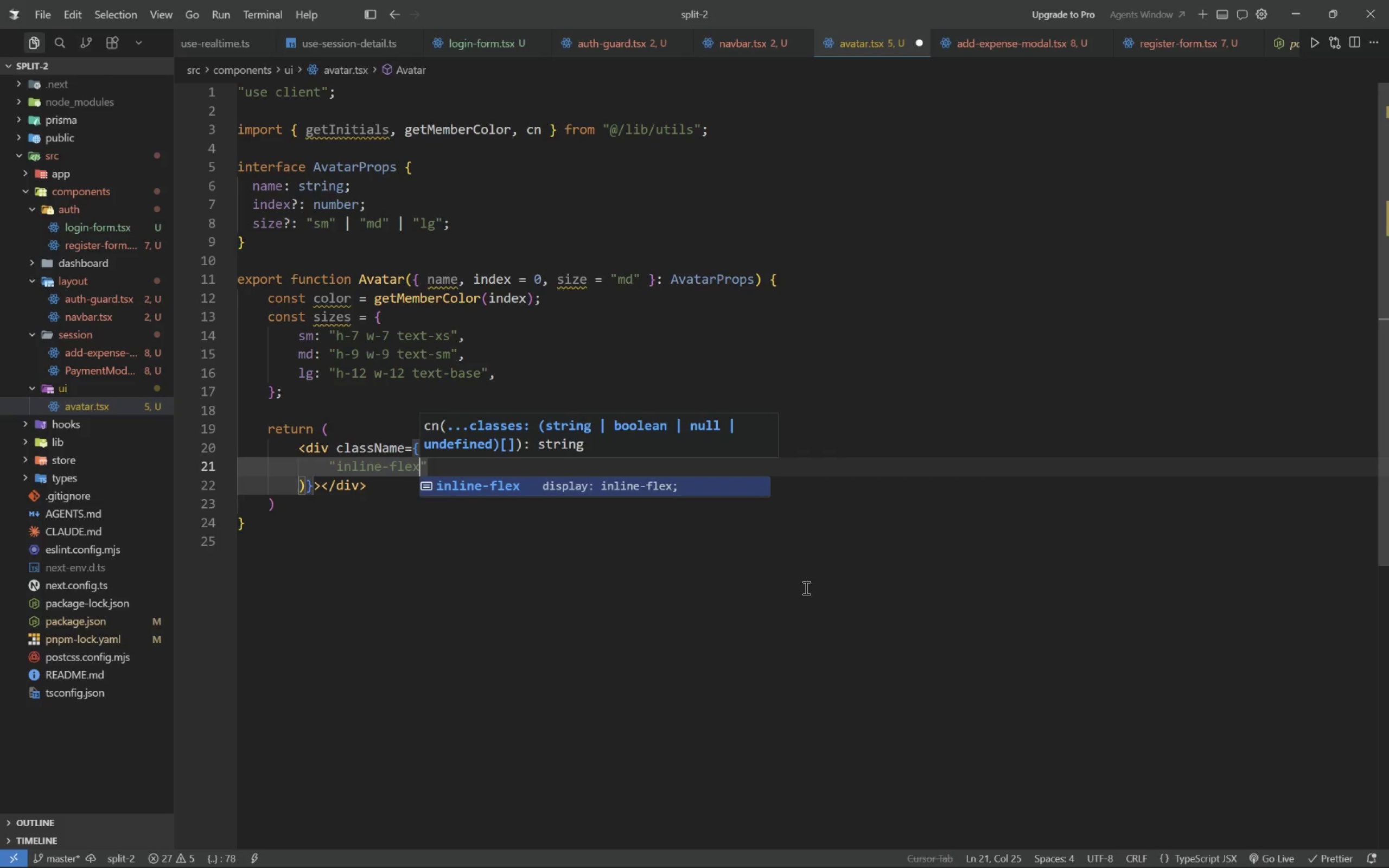 
wait(8.08)
 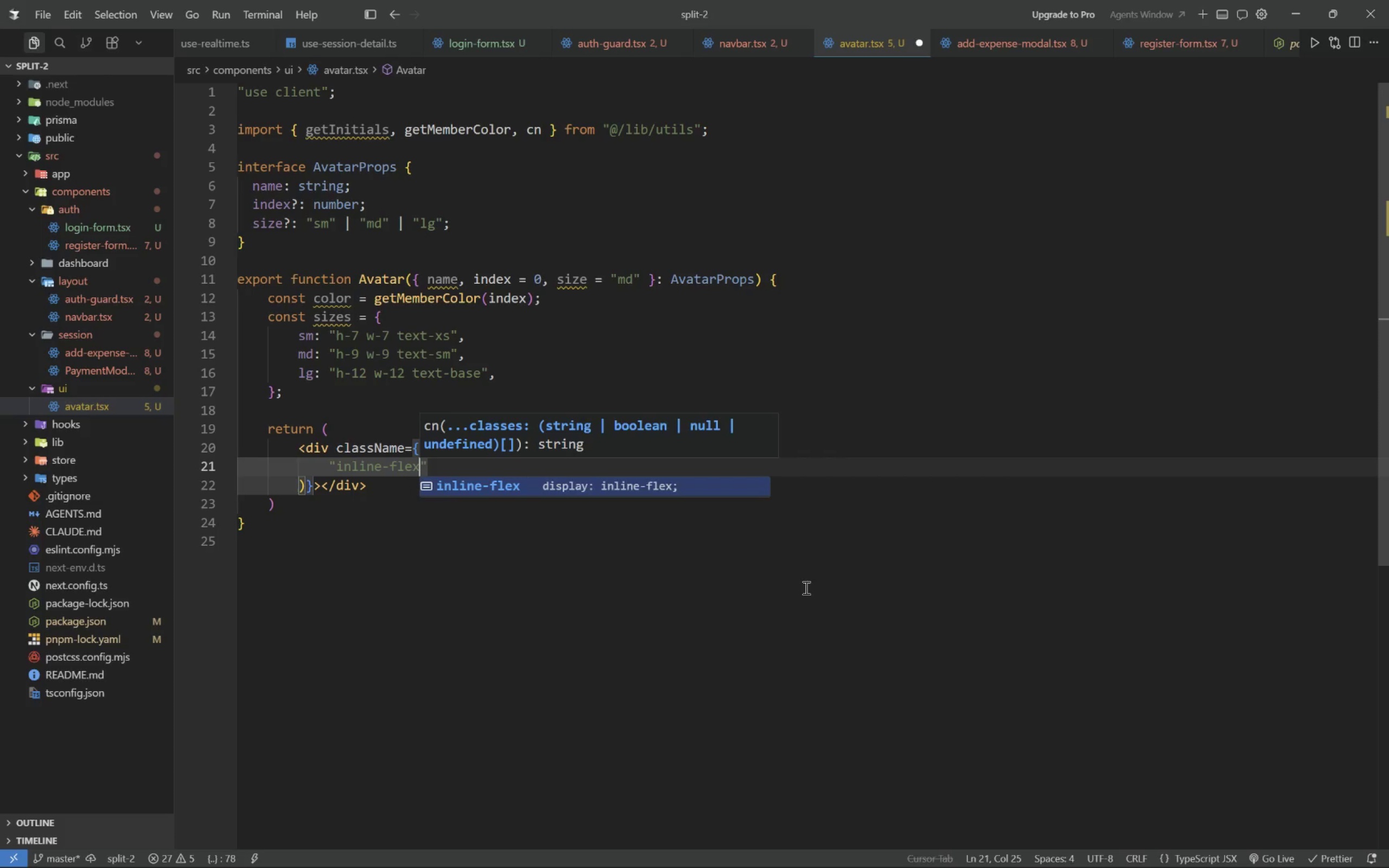 
type( items-center justify-center rounded-full font-bold select-none)
key(Tab)
key(Tab)
type(,)
 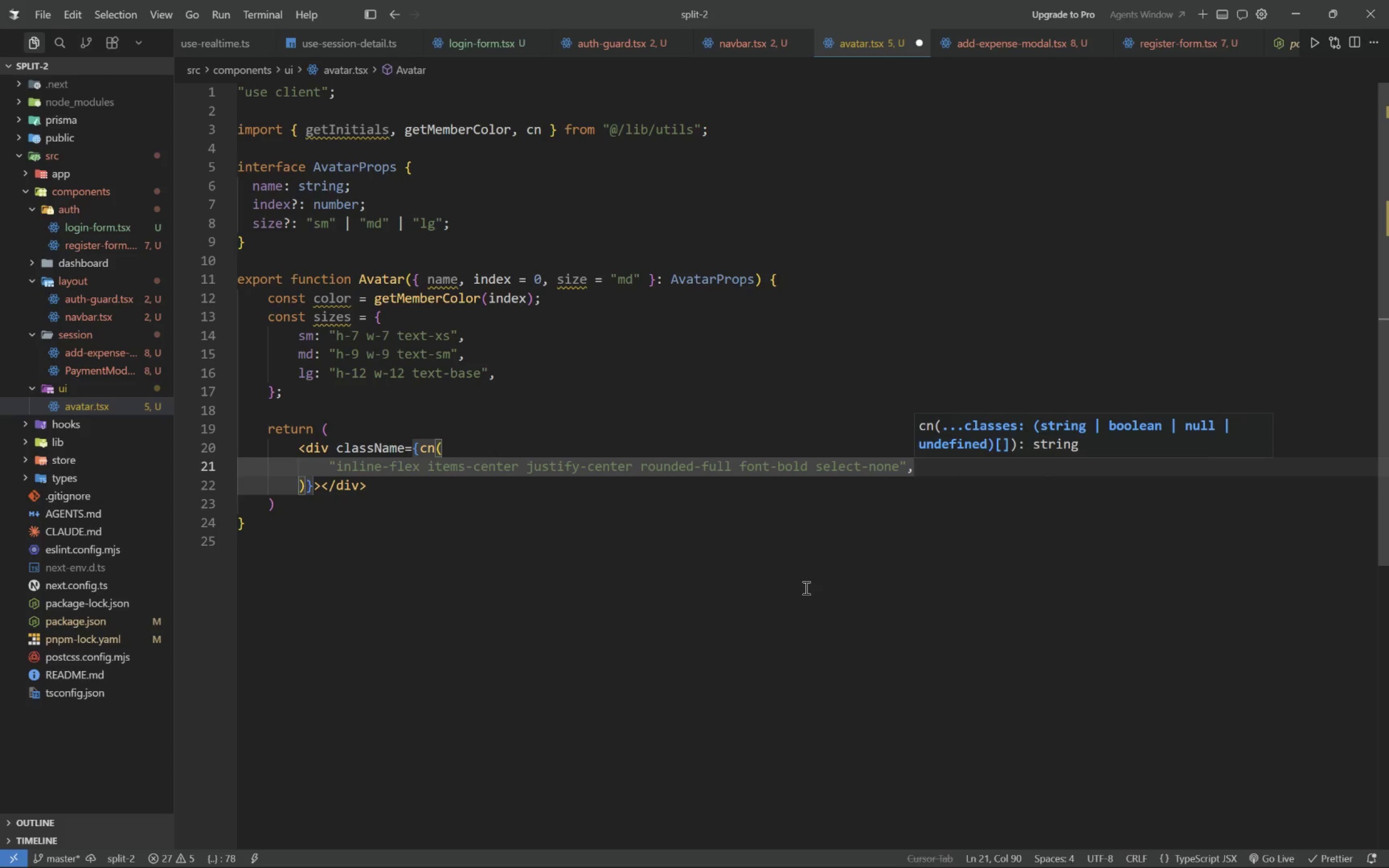 
key(Enter)
 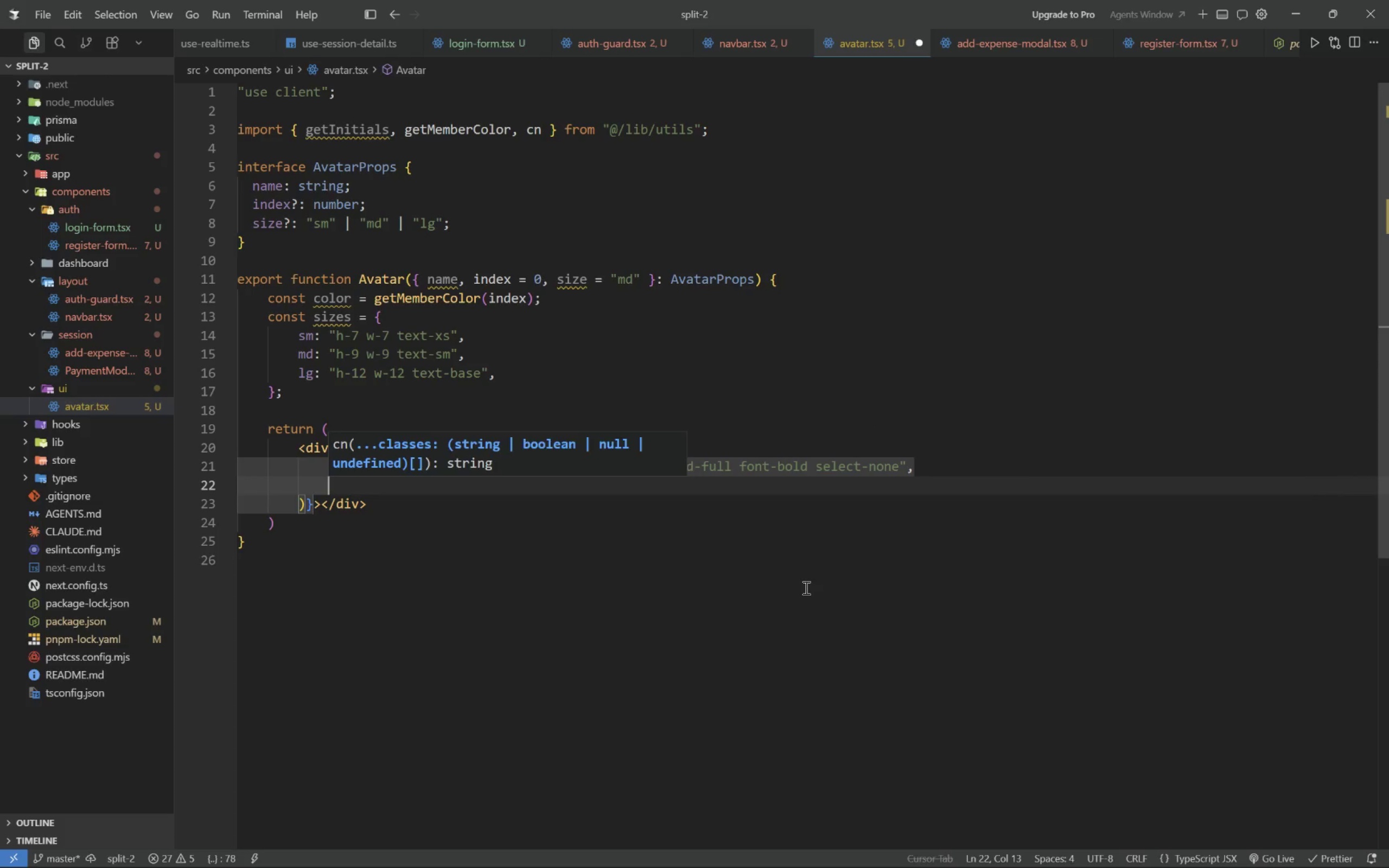 
type(color.bg,)
 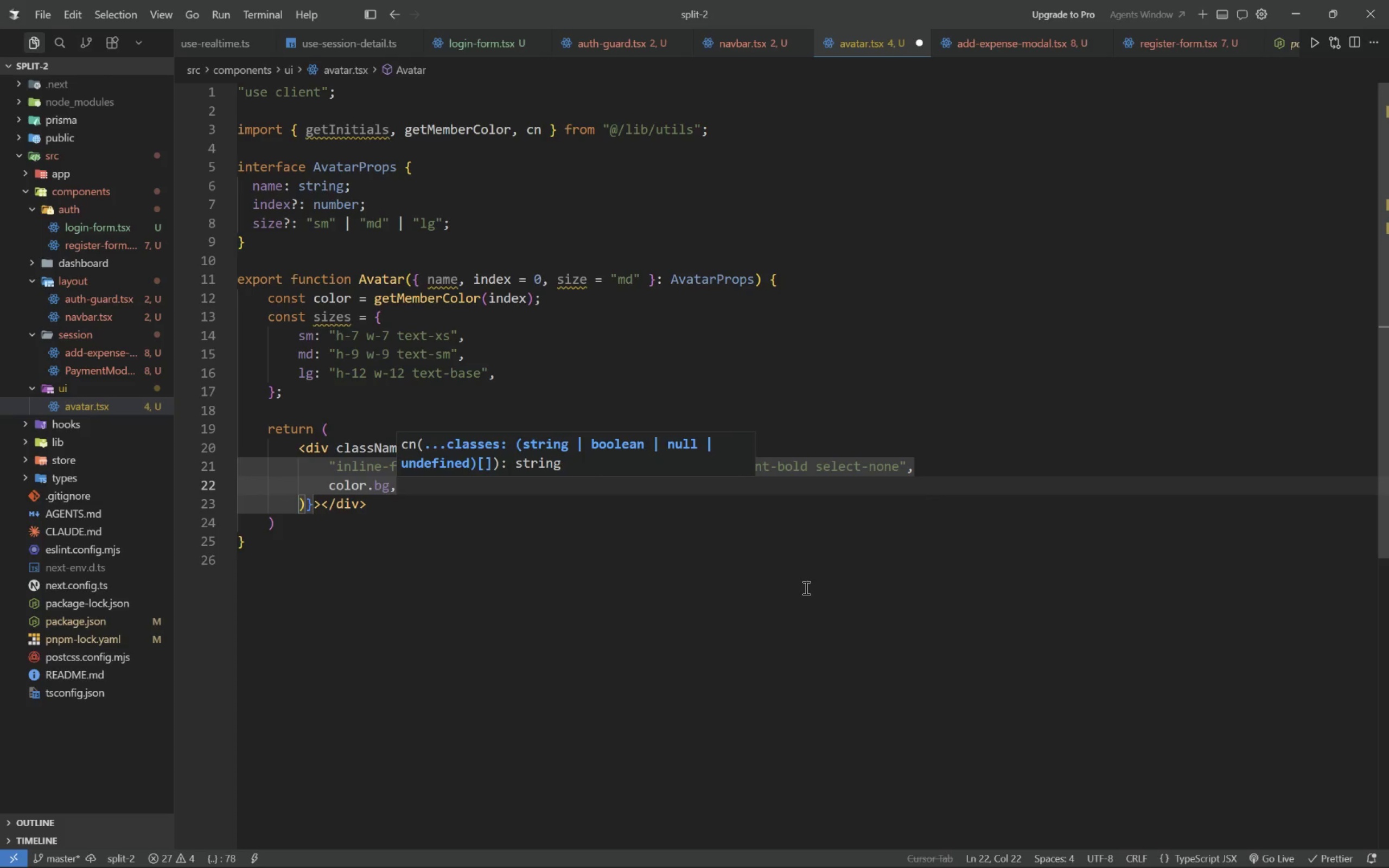 
key(Enter)
 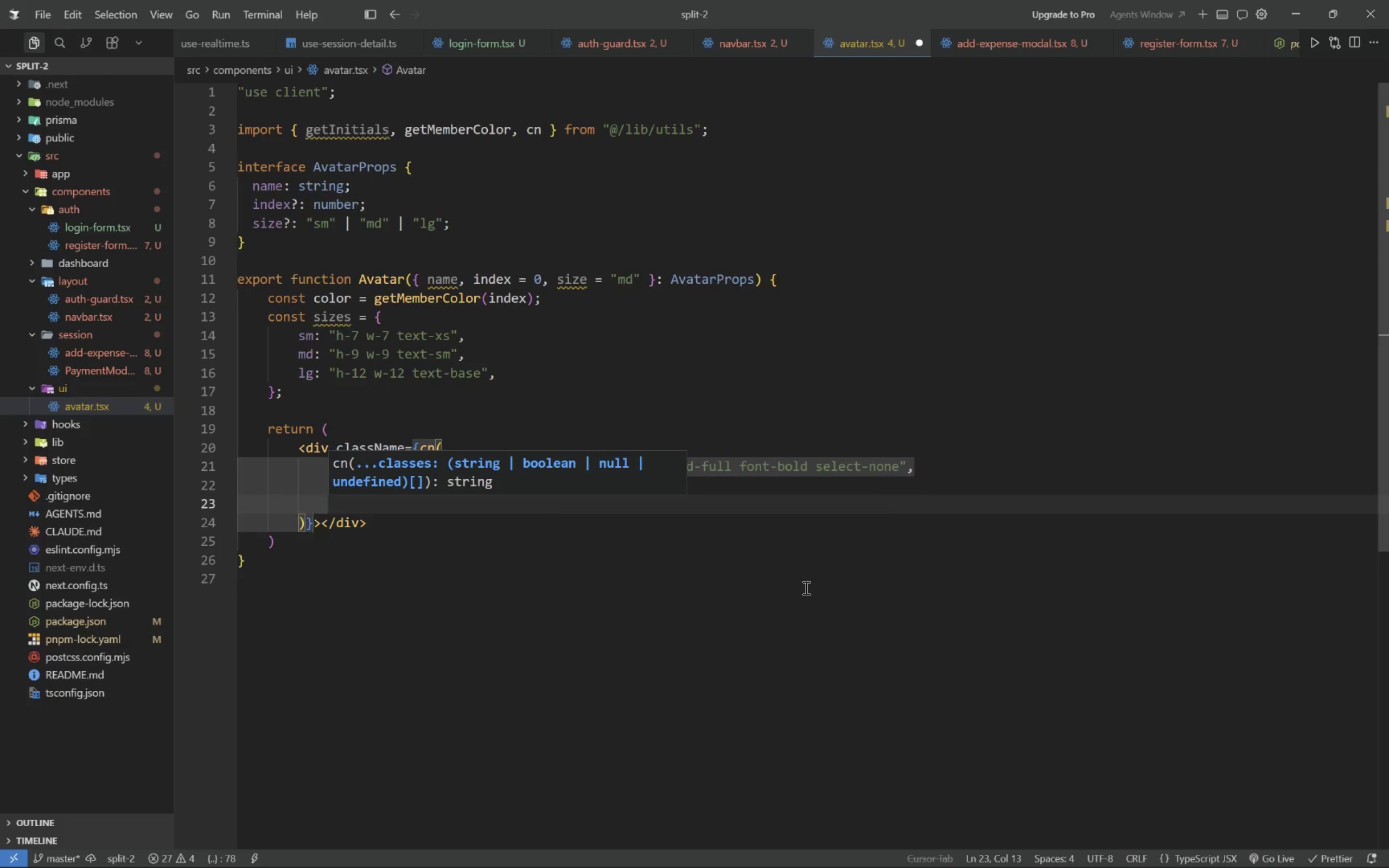 
type(color.text,)
 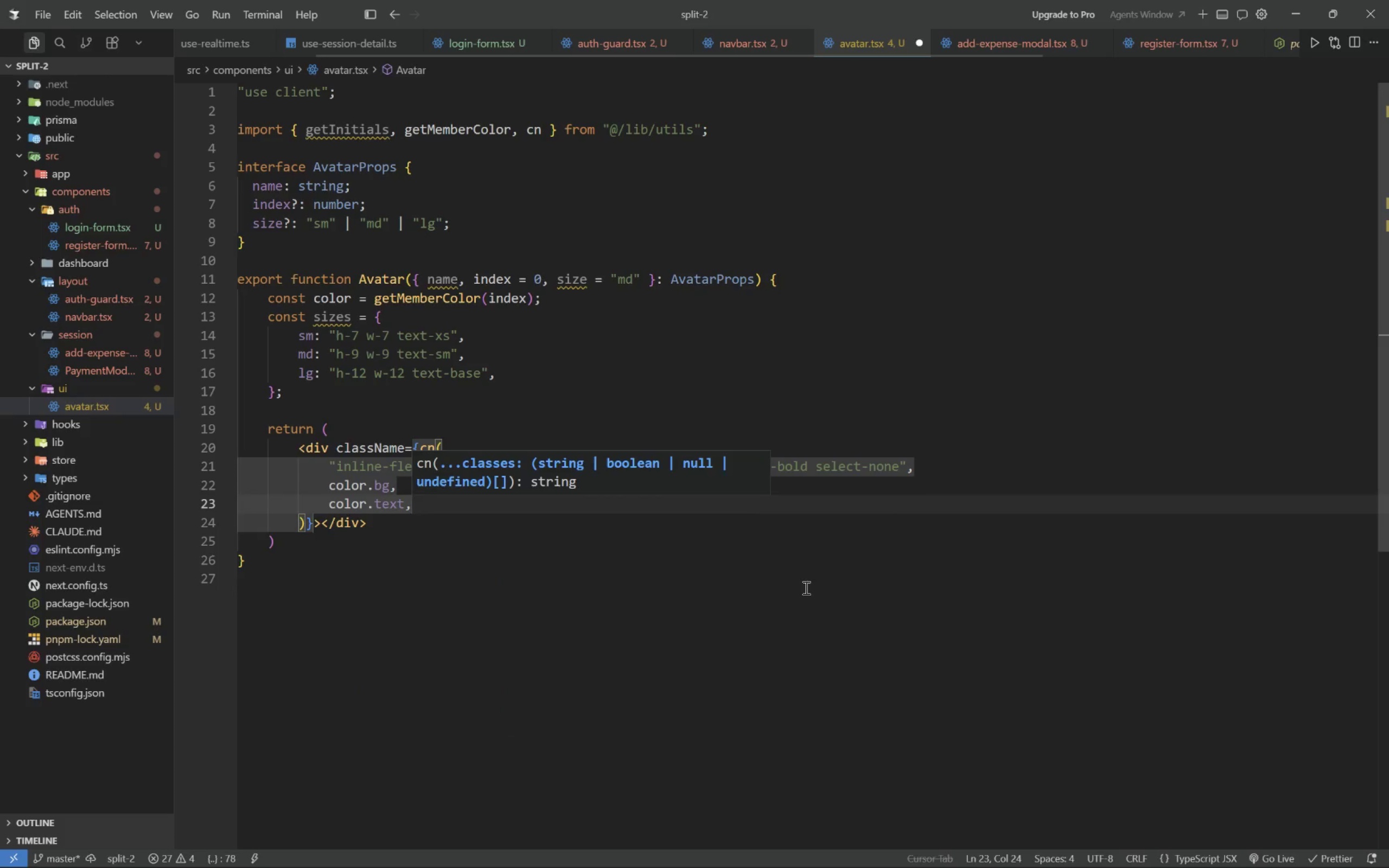 
key(Enter)
 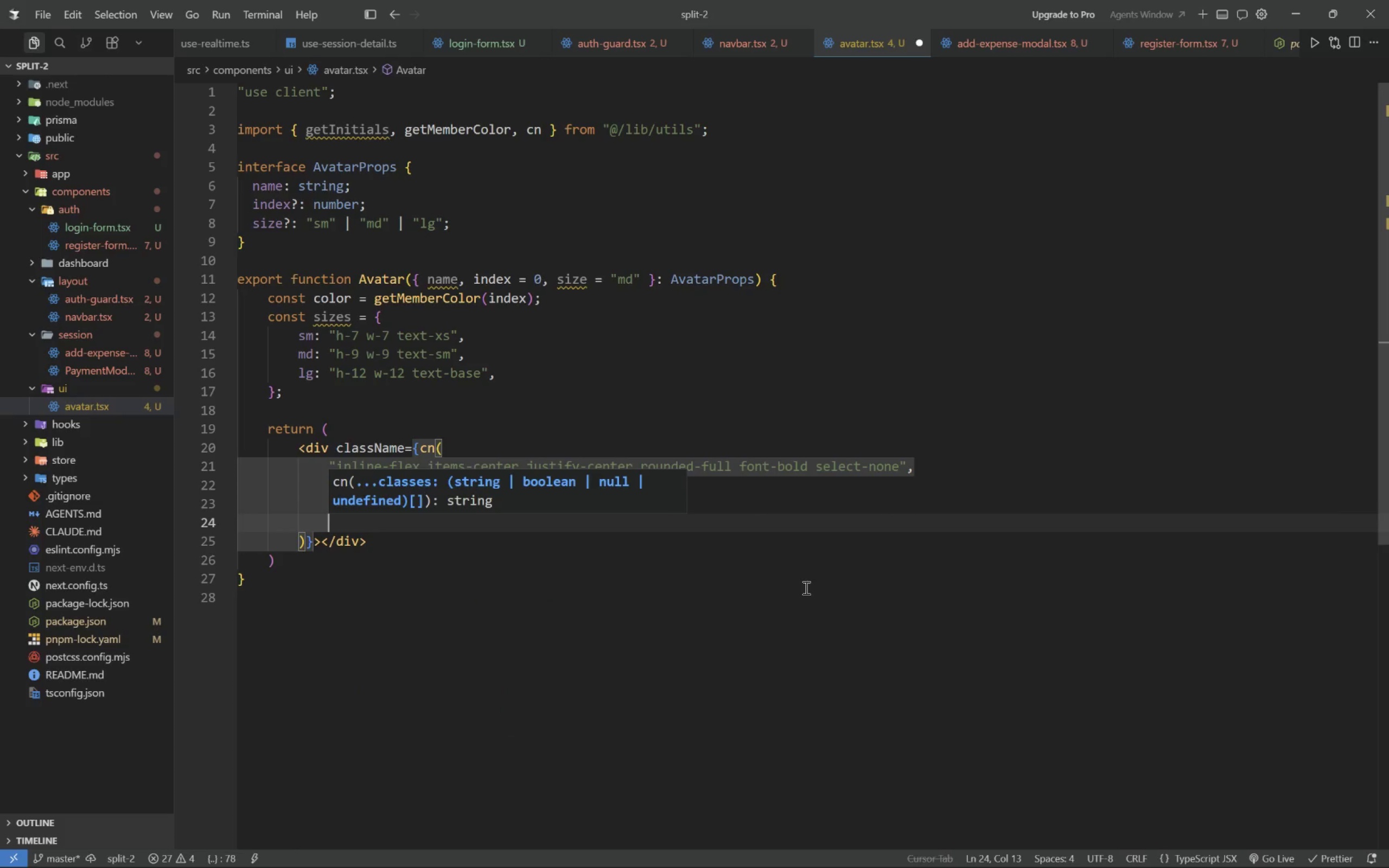 
type(sizes[sie)
key(Backspace)
type(ze)
key(Tab)
key(Tab)
 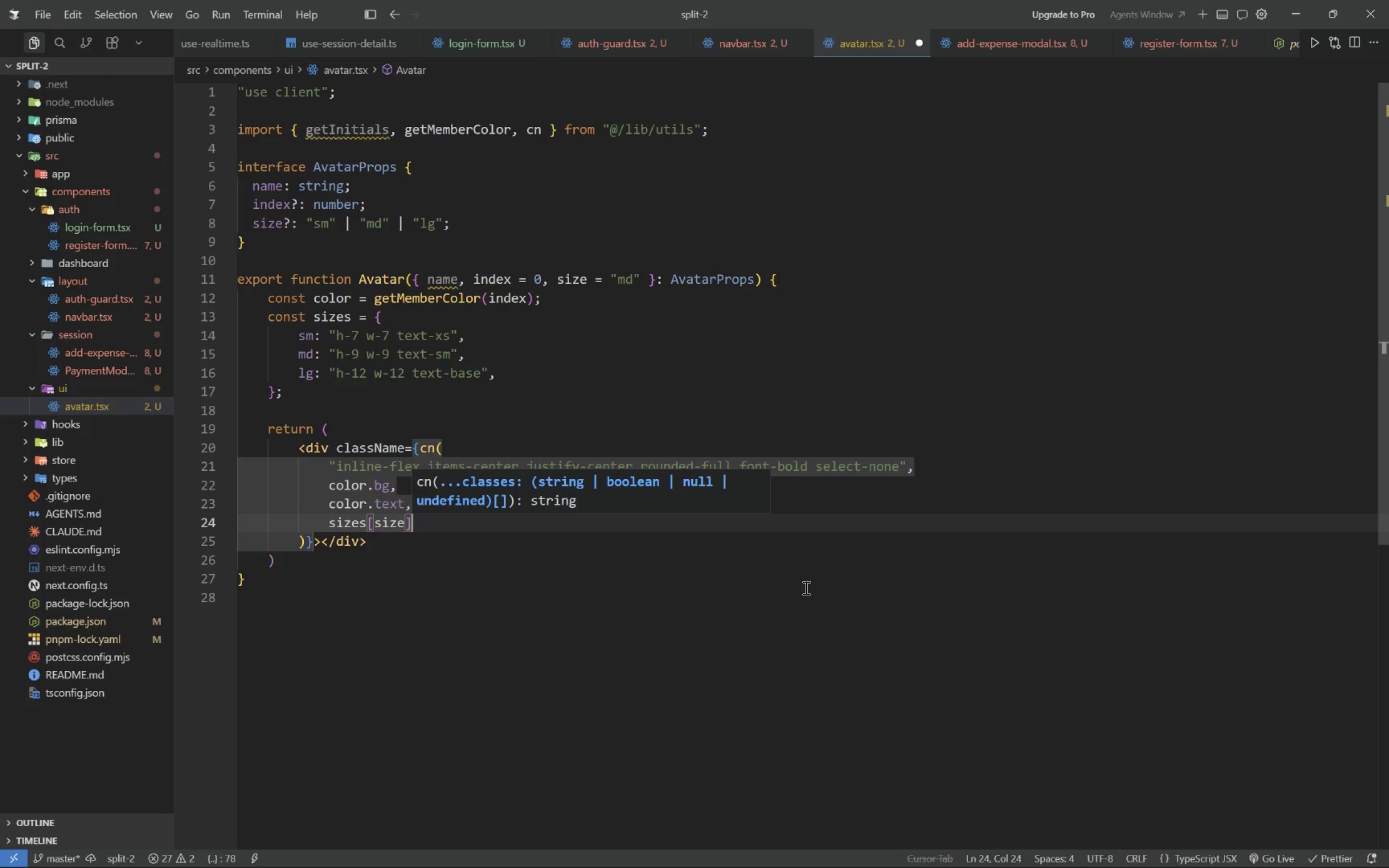 
wait(11.01)
 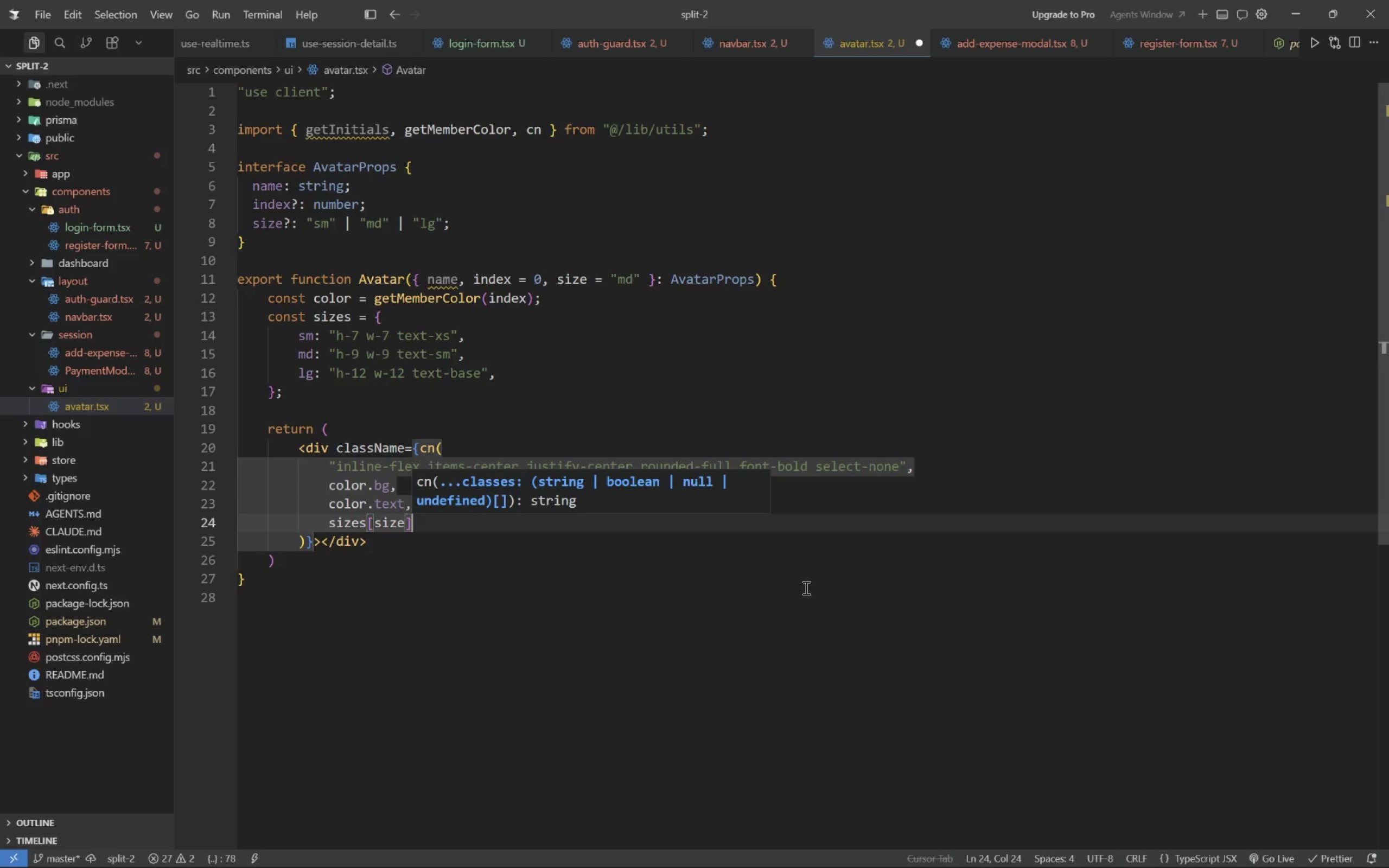 
key(ArrowDown)
 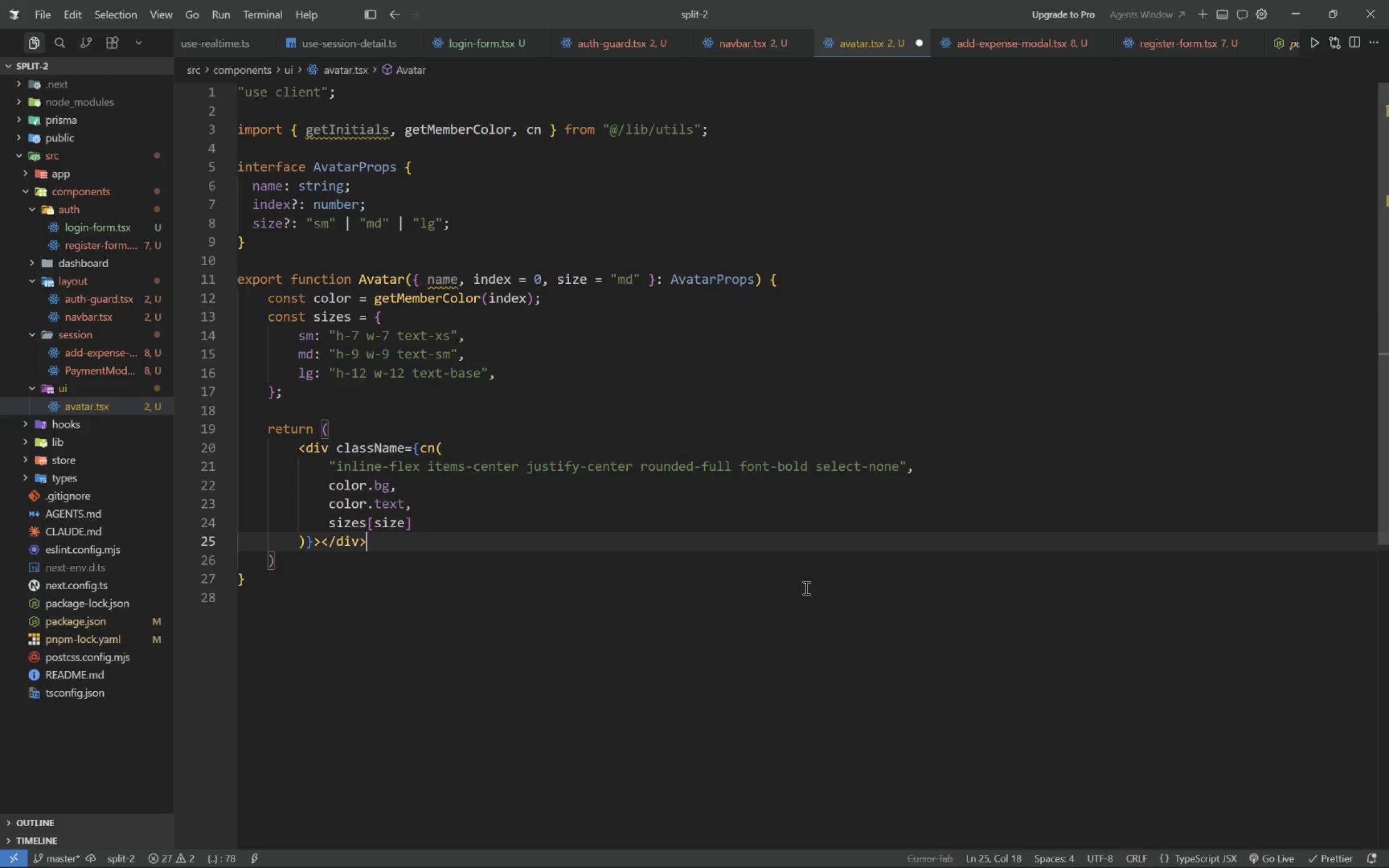 
key(ArrowLeft)
 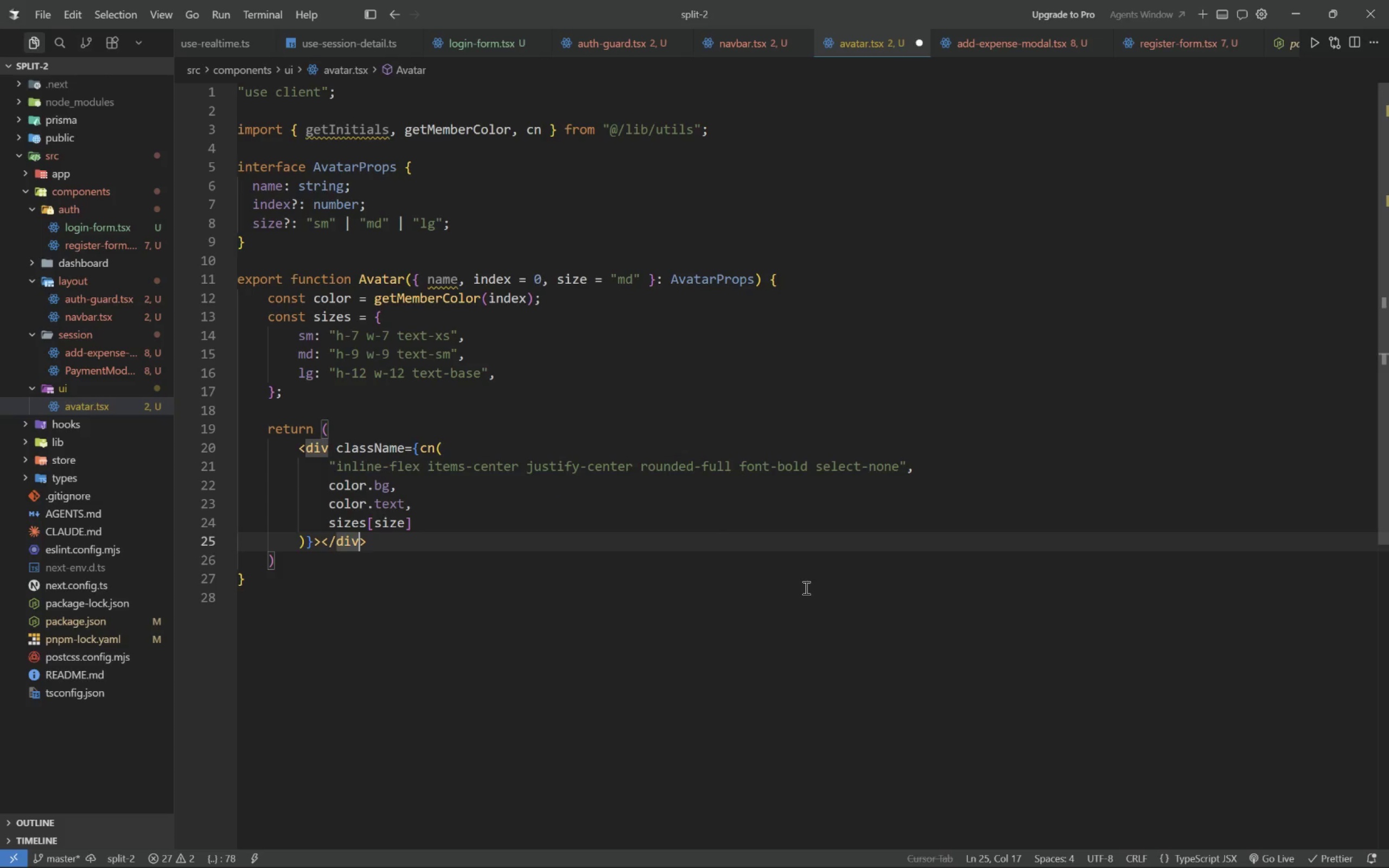 
key(ArrowLeft)
 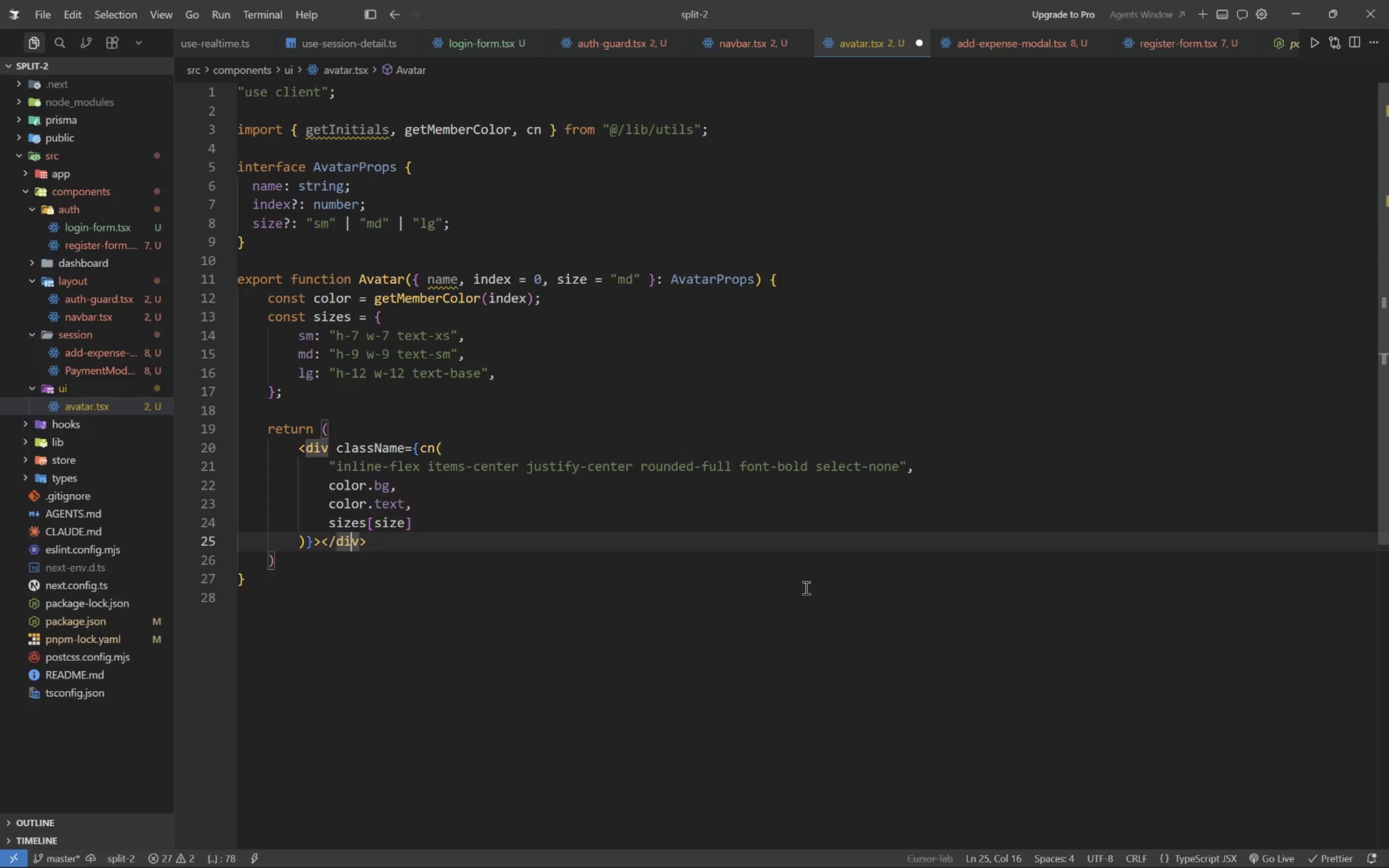 
key(ArrowLeft)
 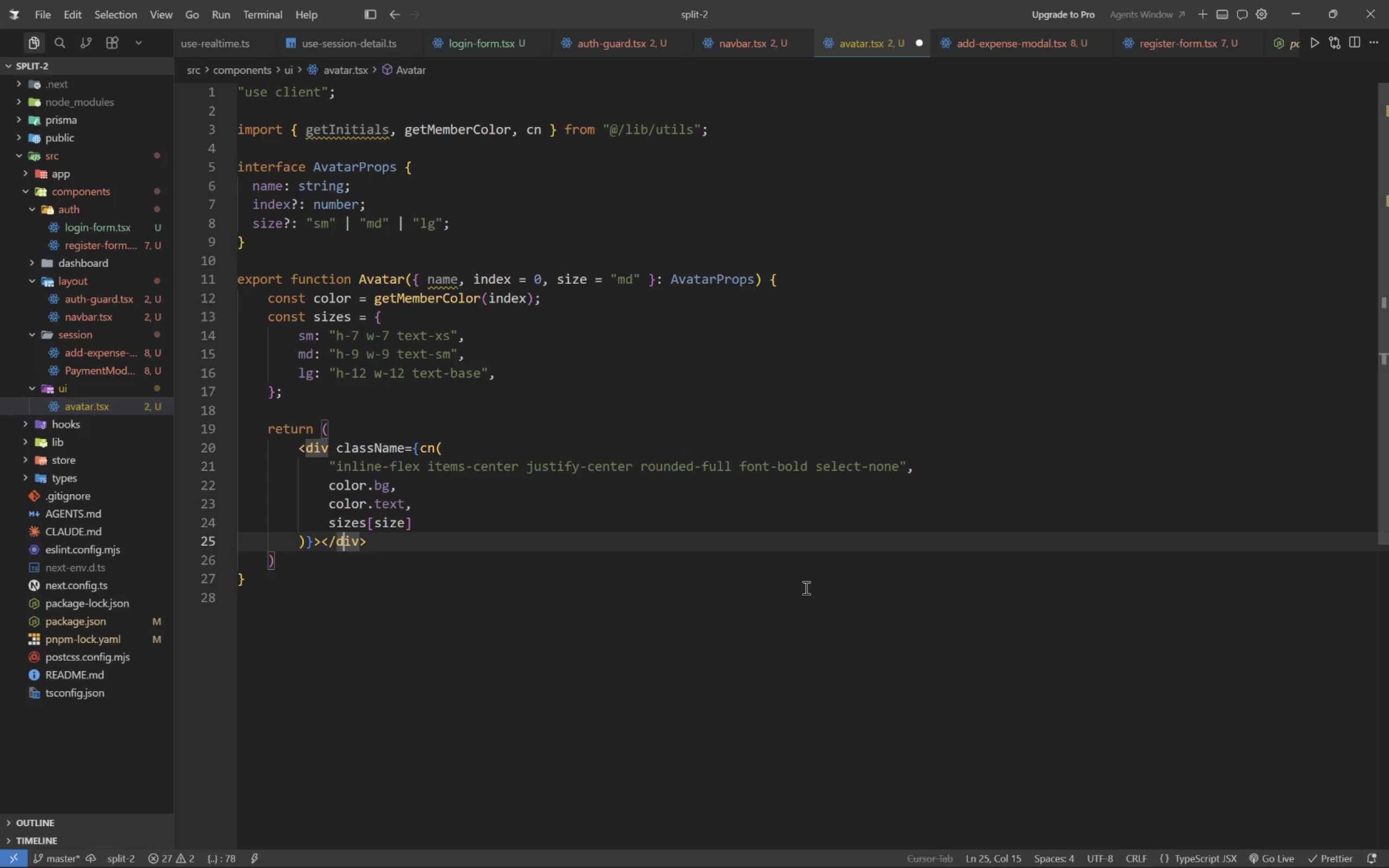 
key(ArrowLeft)
 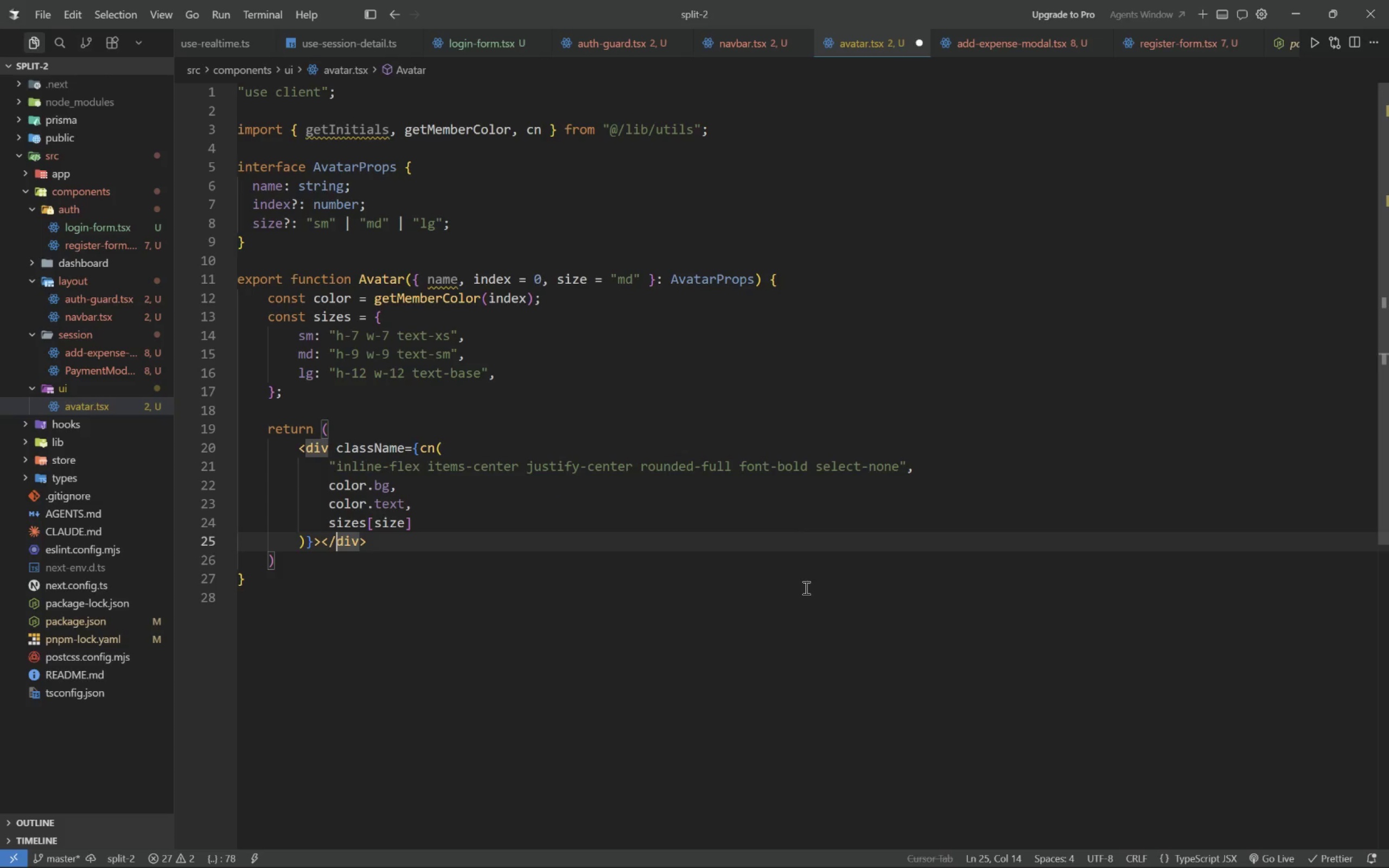 
key(ArrowLeft)
 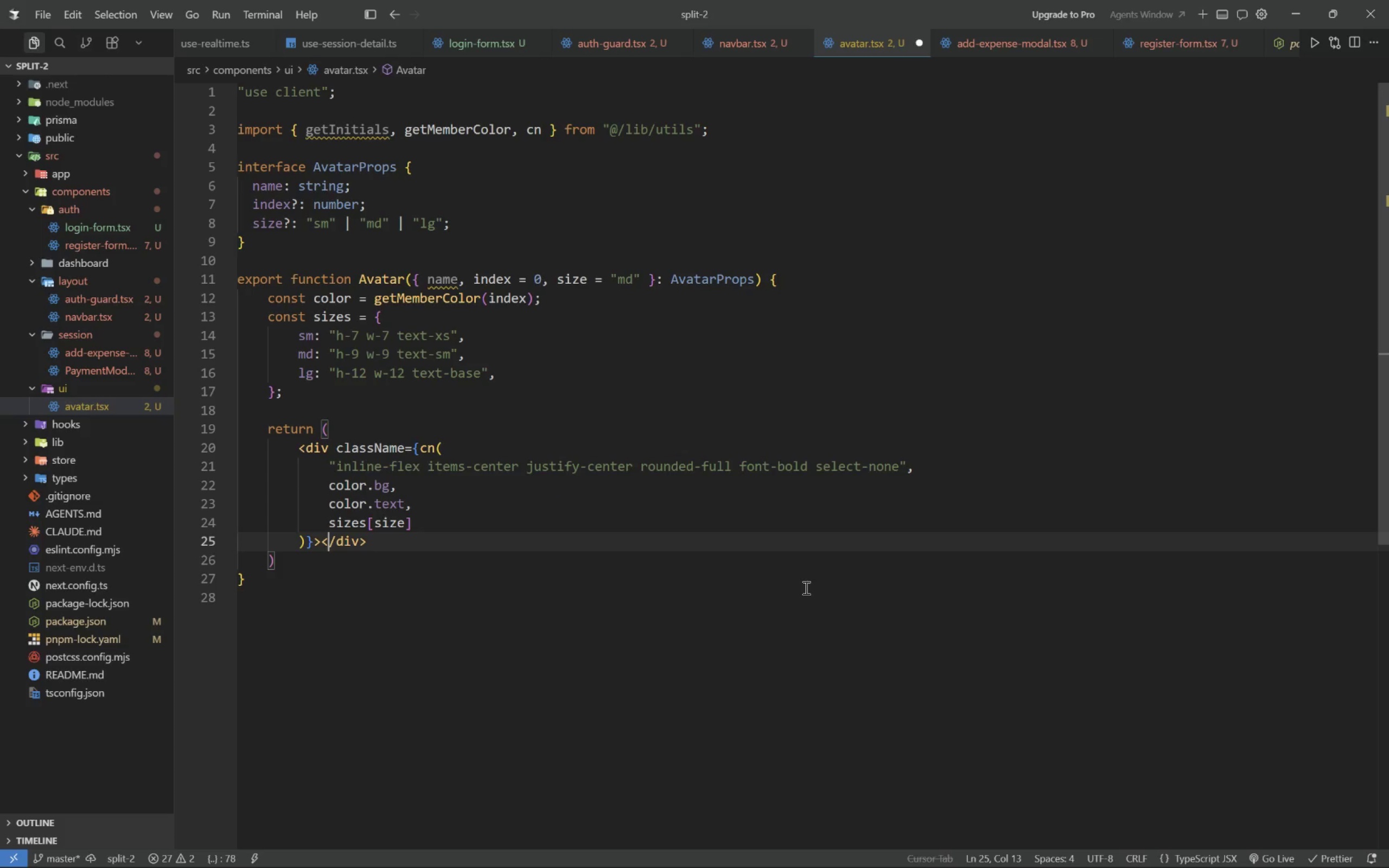 
key(ArrowLeft)
 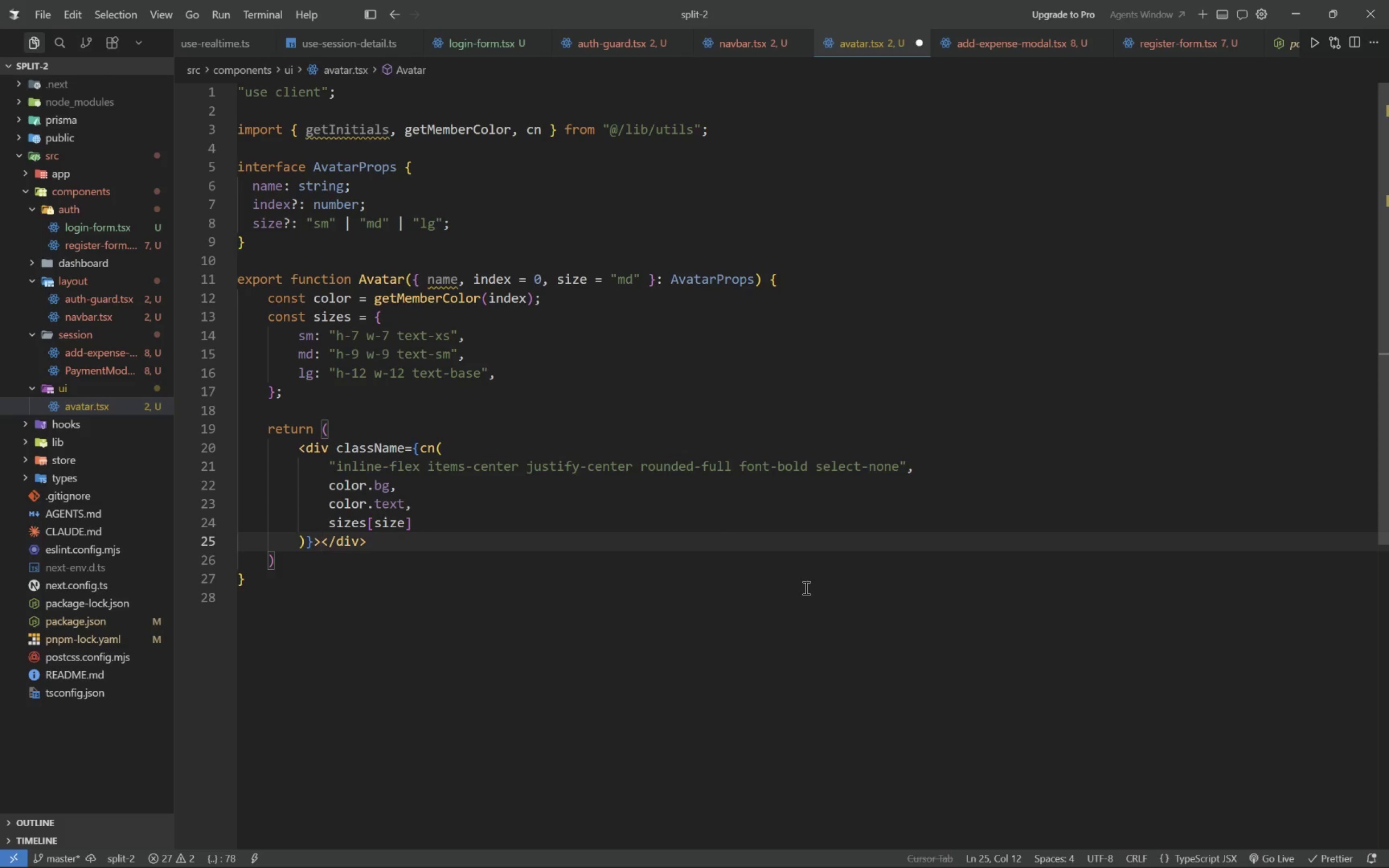 
key(Enter)
 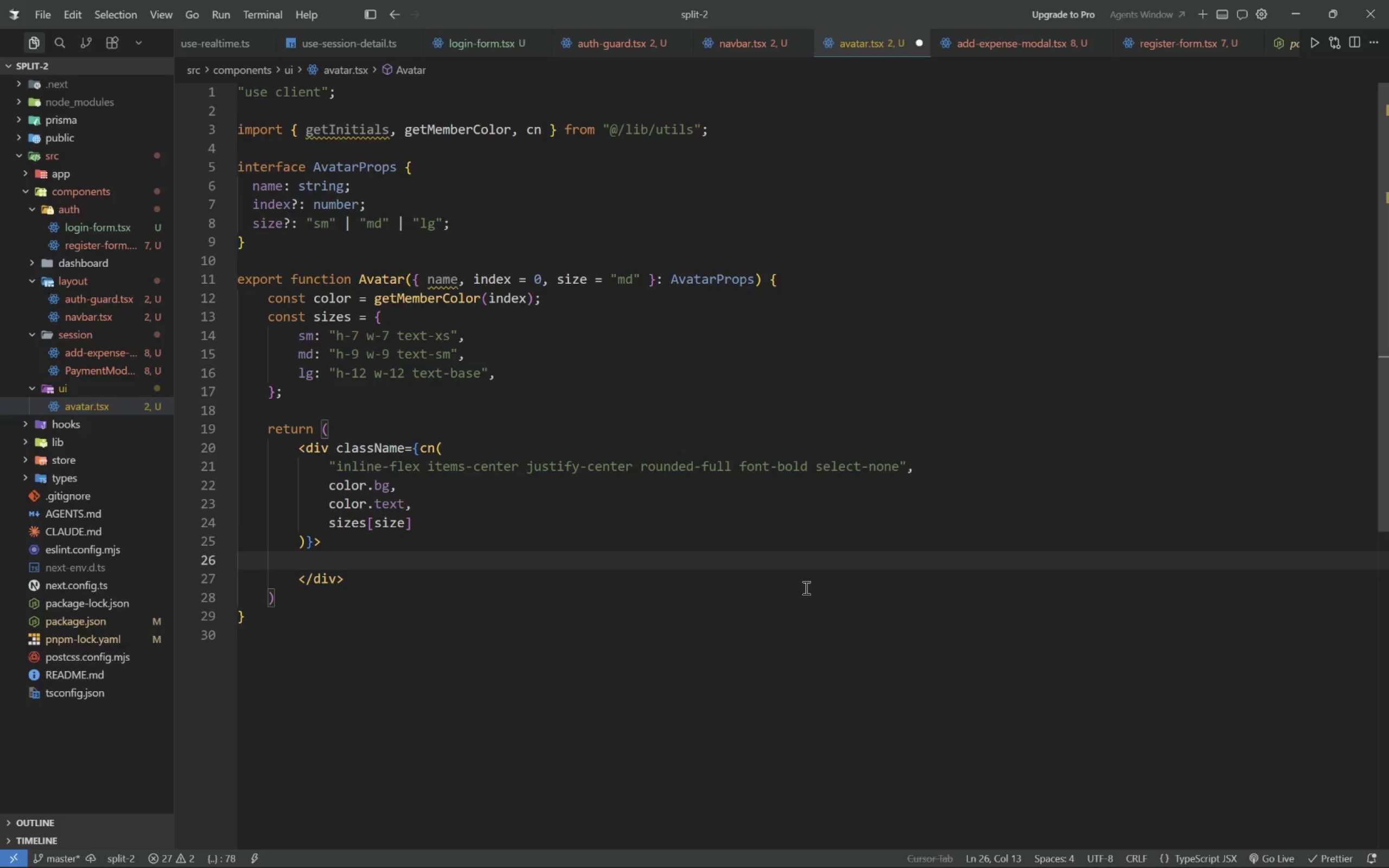 
type({getInitials(name)
key(Tab)
key(Tab)
key(Tab)
 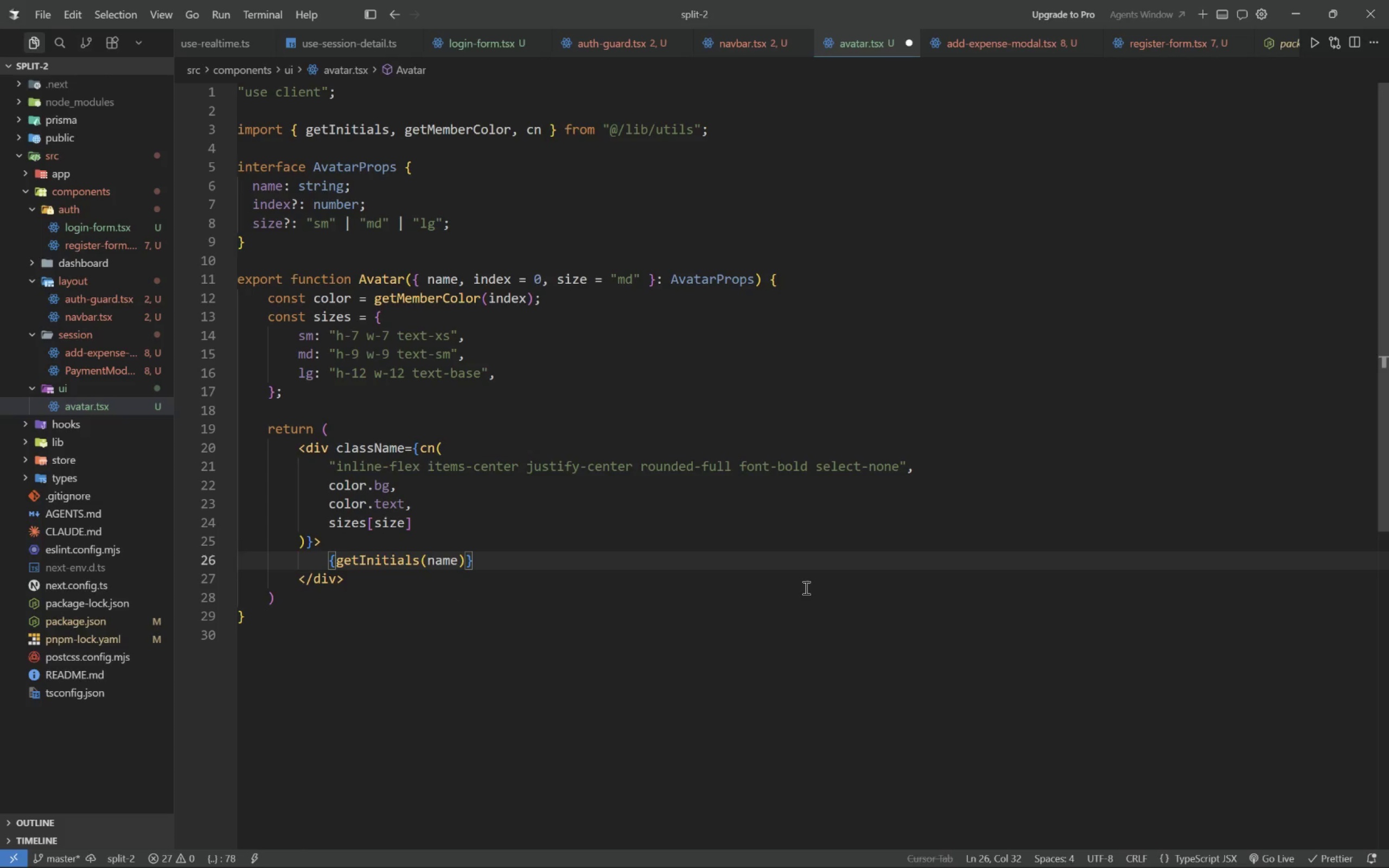 
key(Control+ControlLeft)
 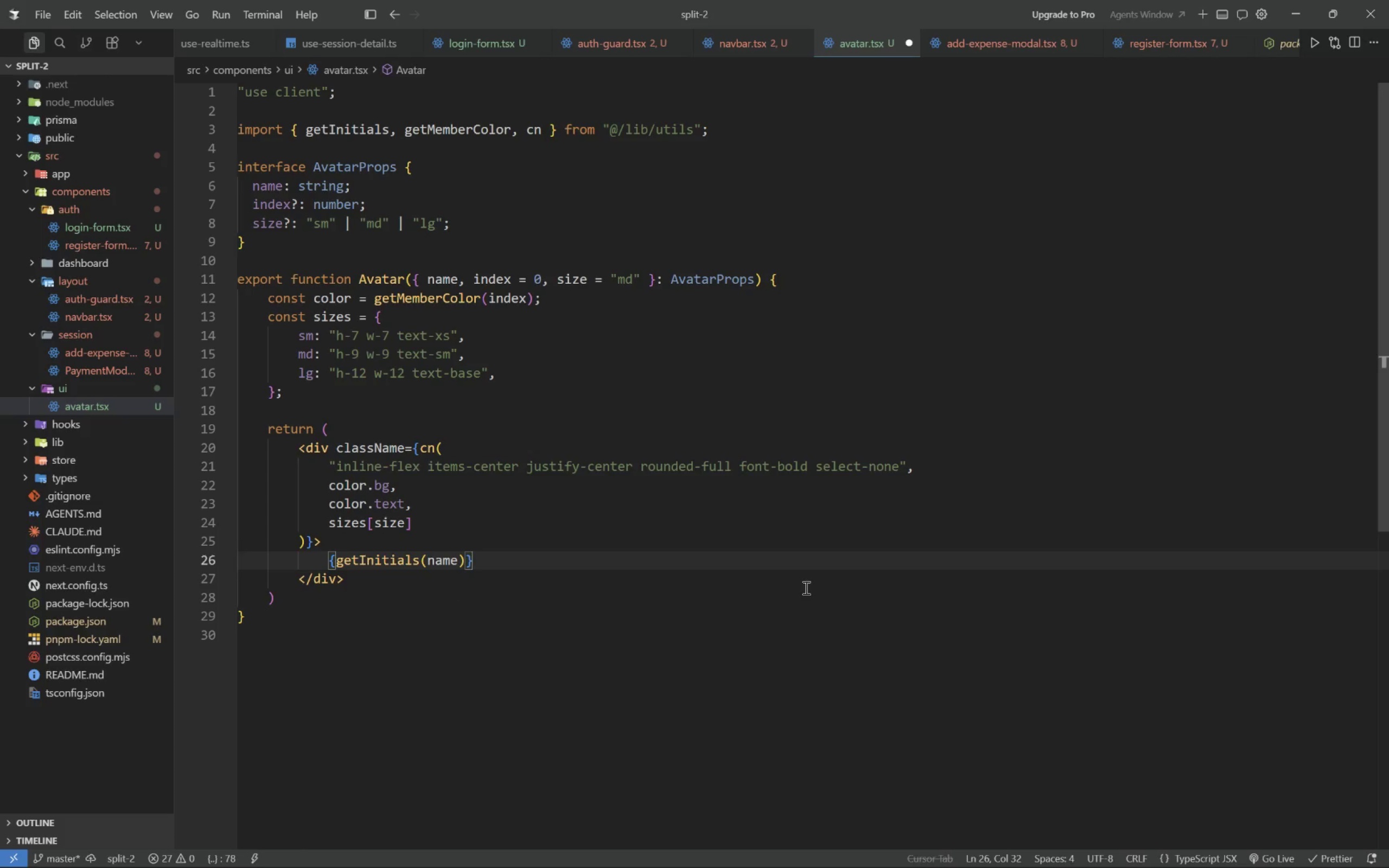 
key(Control+S)
 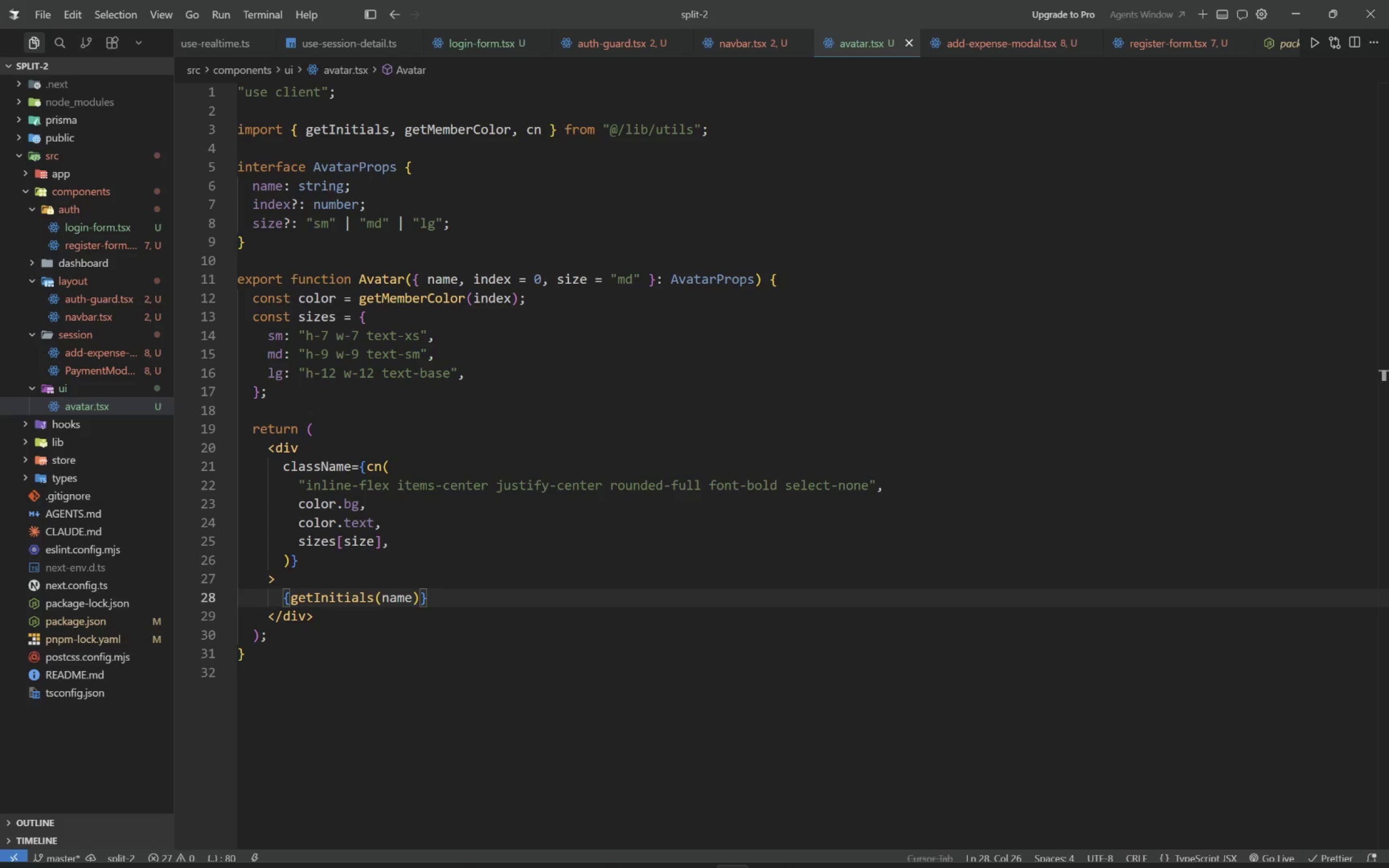 
left_click([844, 845])
 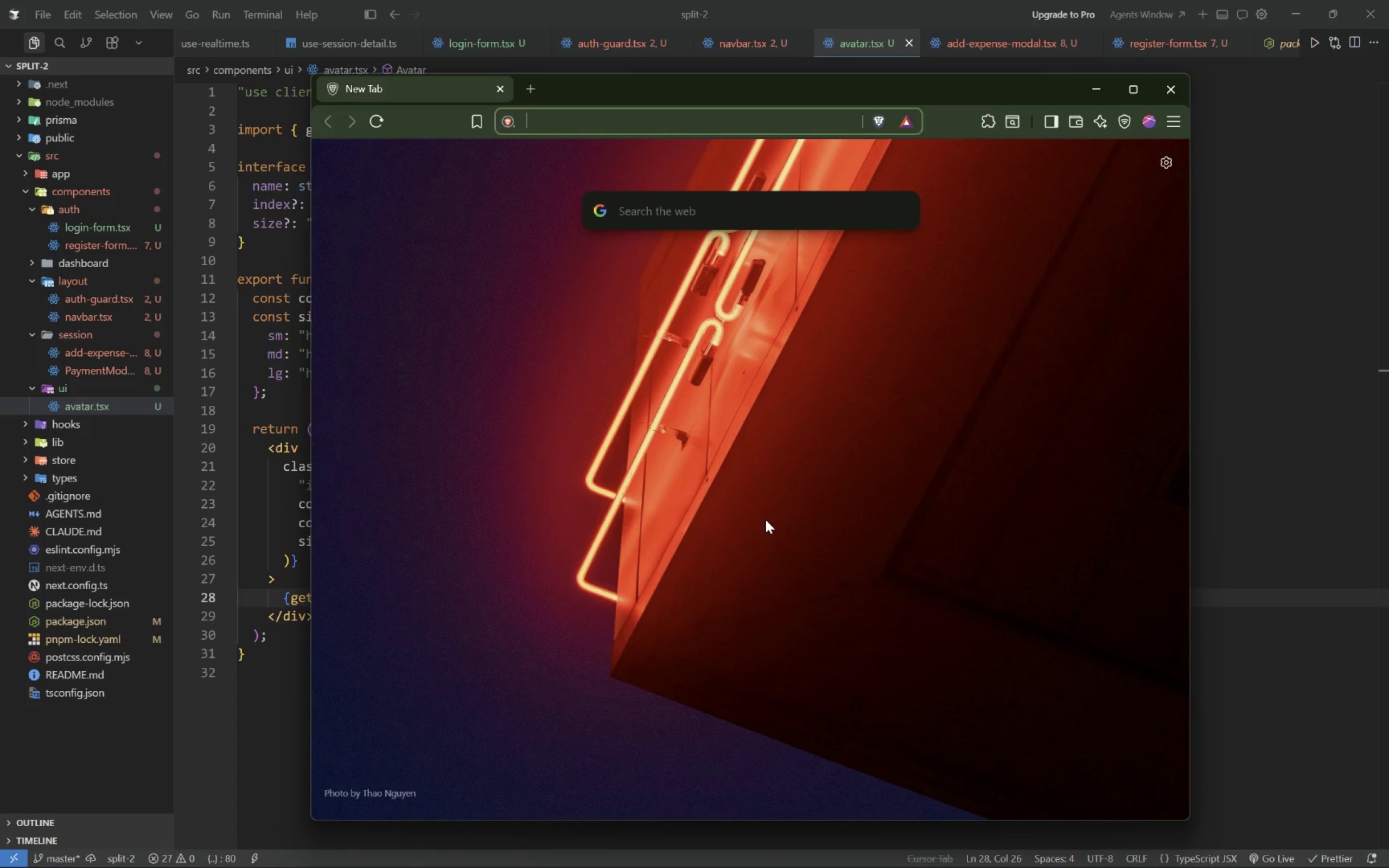 
wait(14.33)
 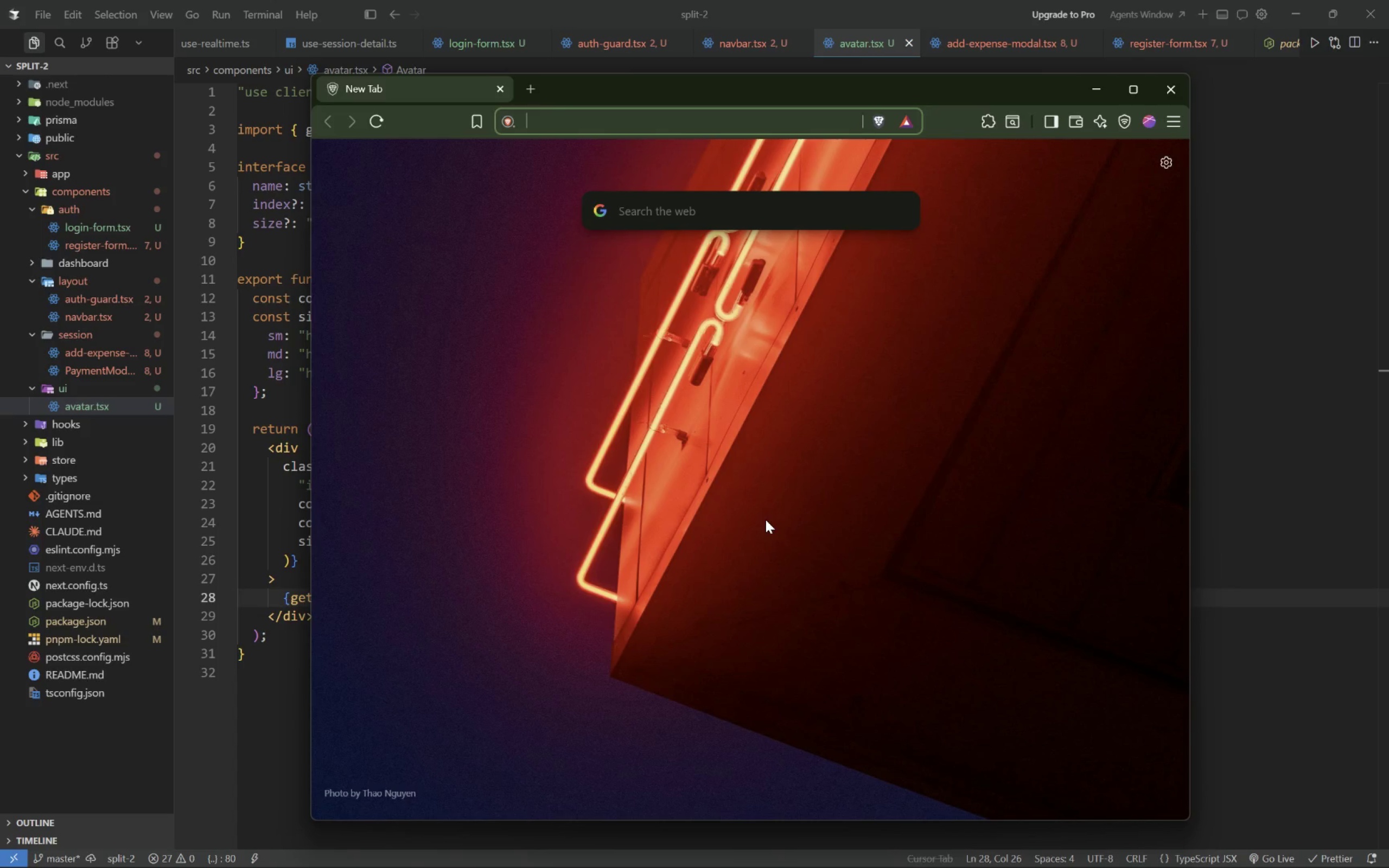 
type(you)
 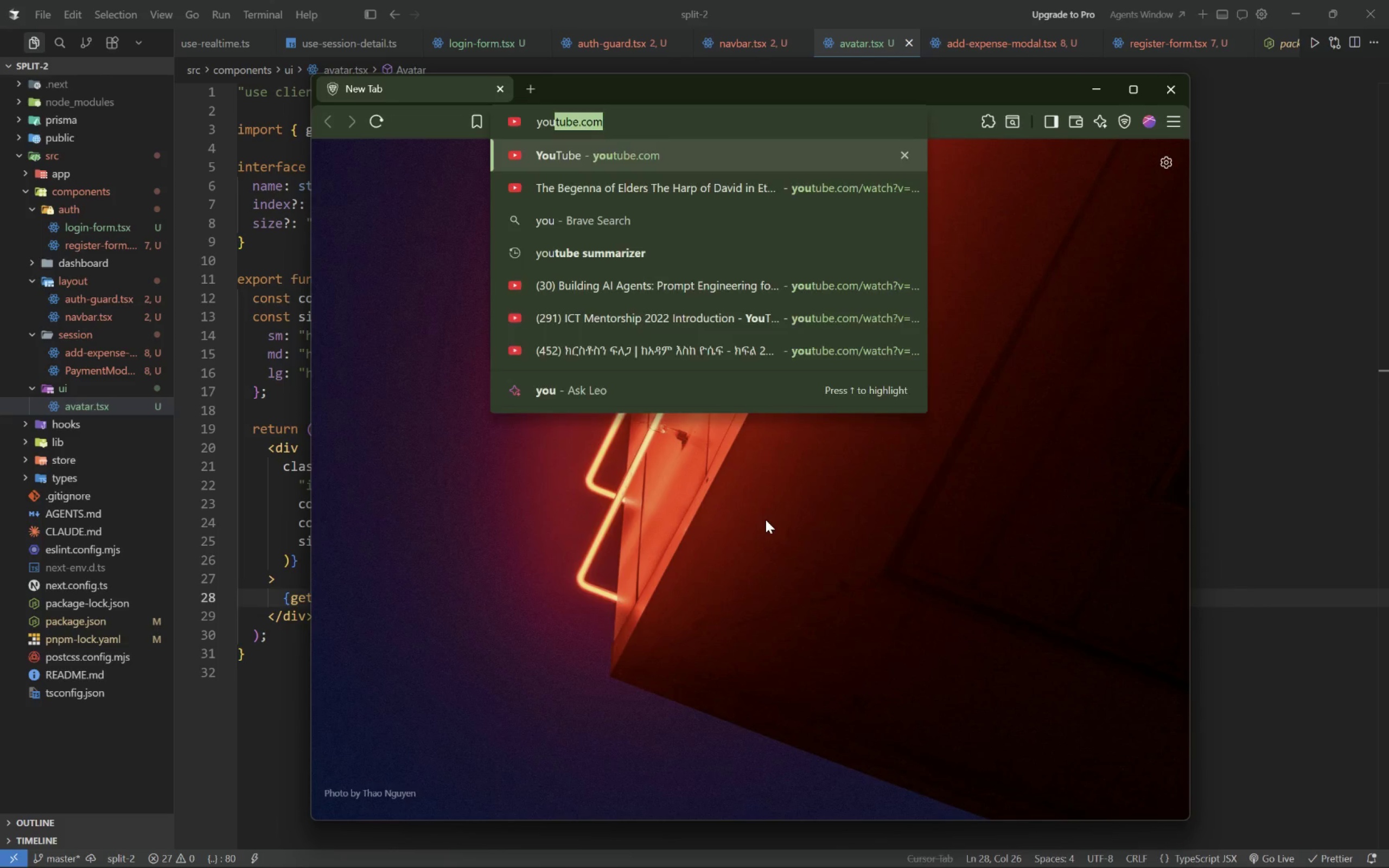 
key(Enter)
 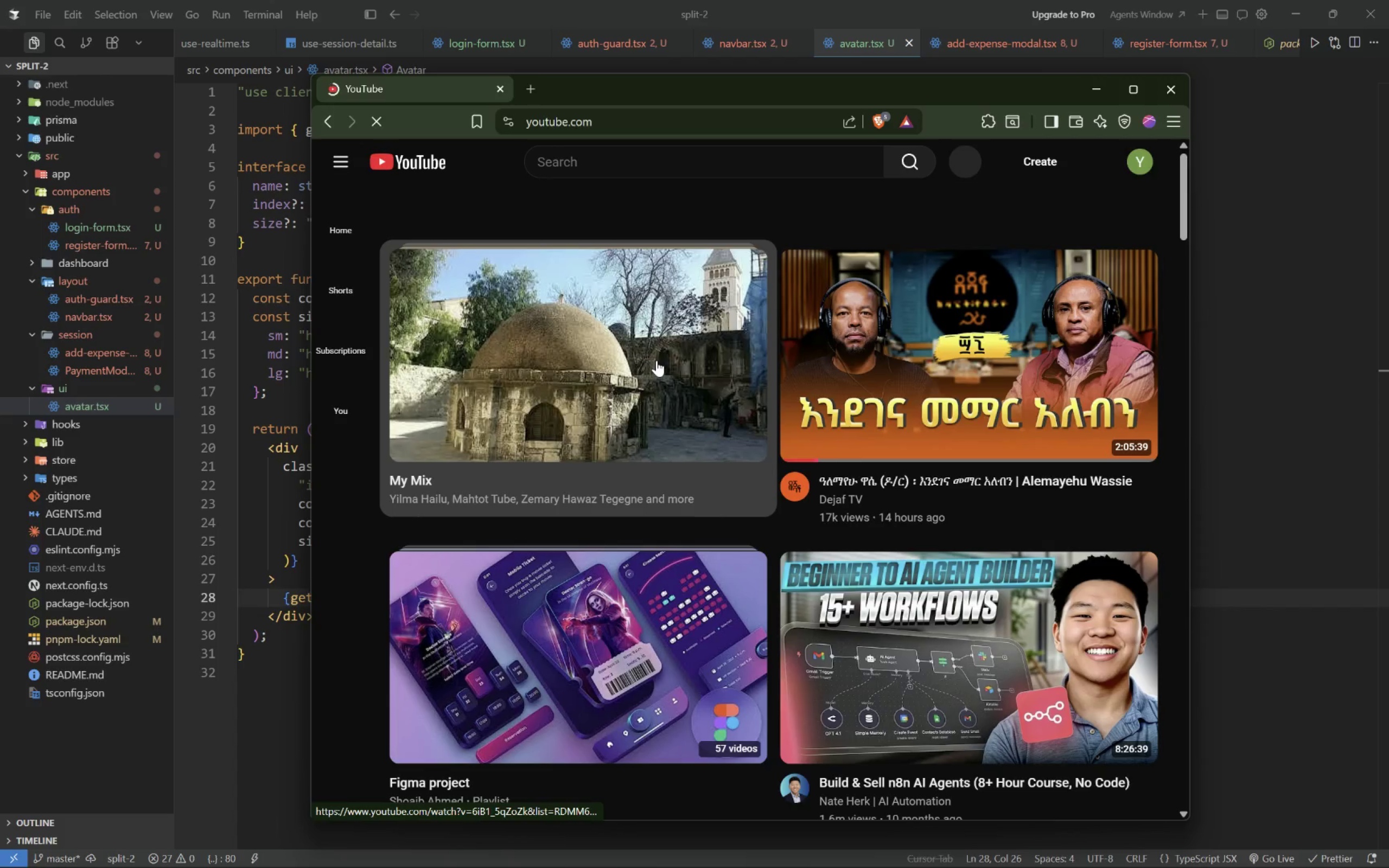 
wait(5.91)
 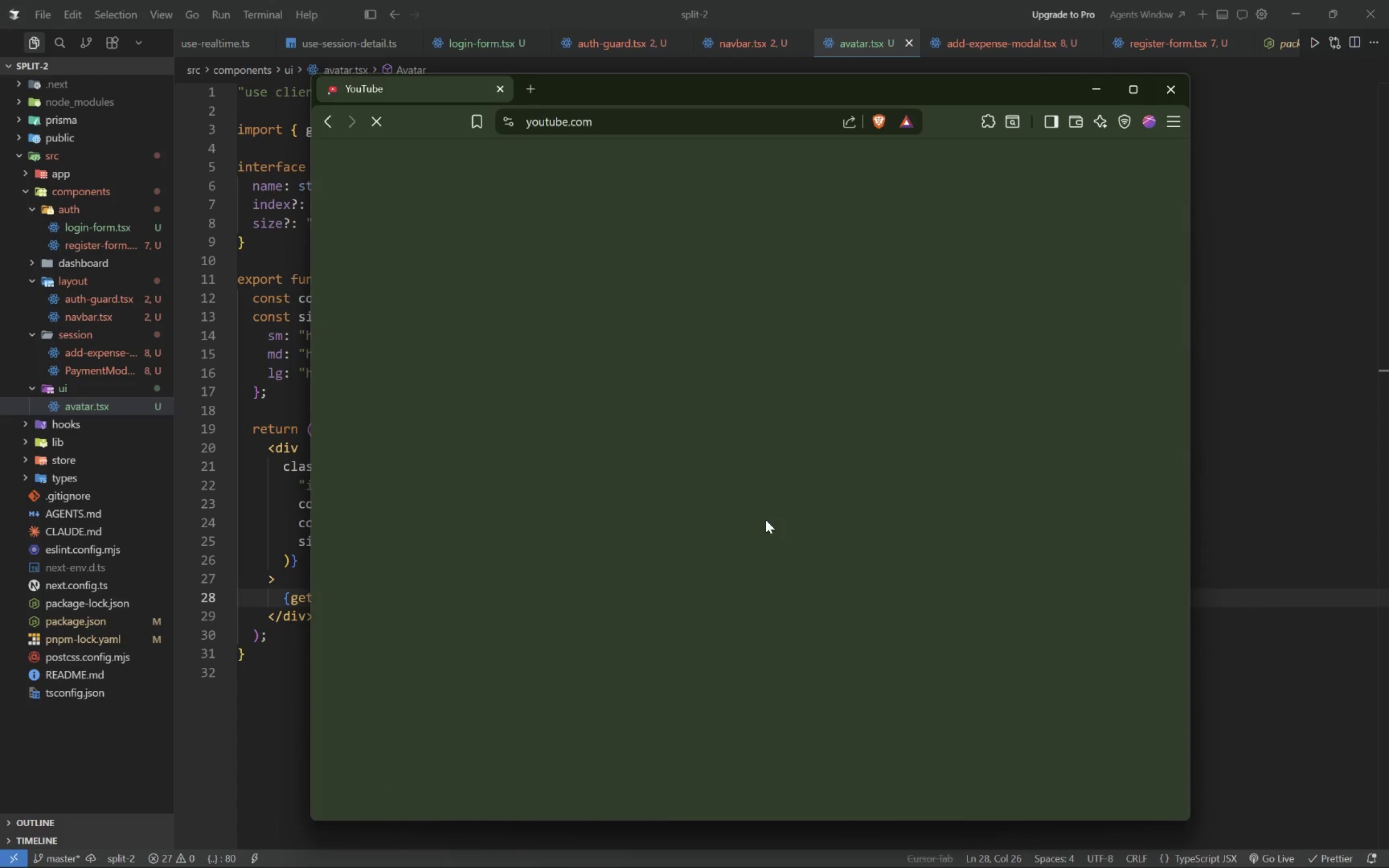 
right_click([656, 360])
 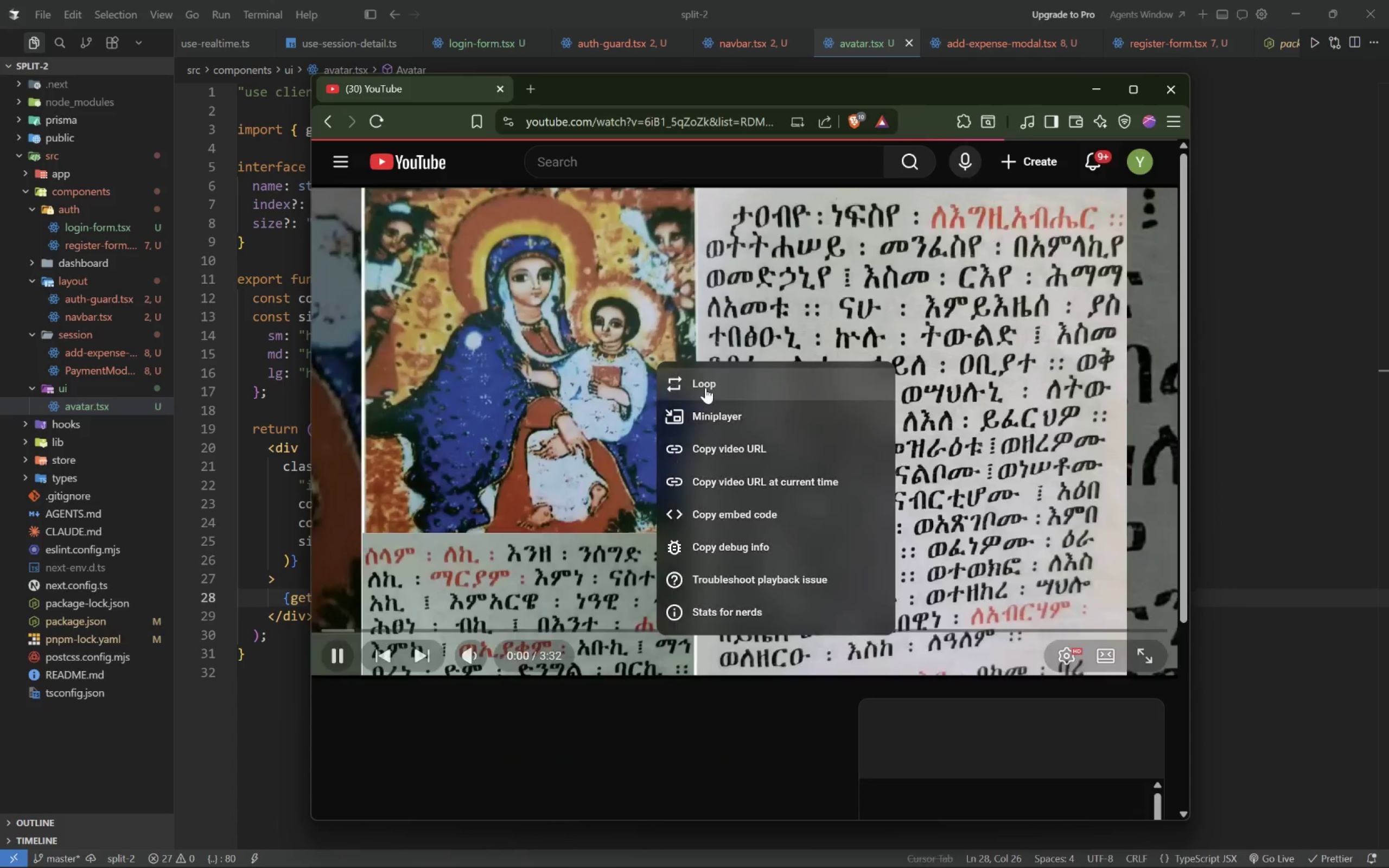 
left_click([713, 381])
 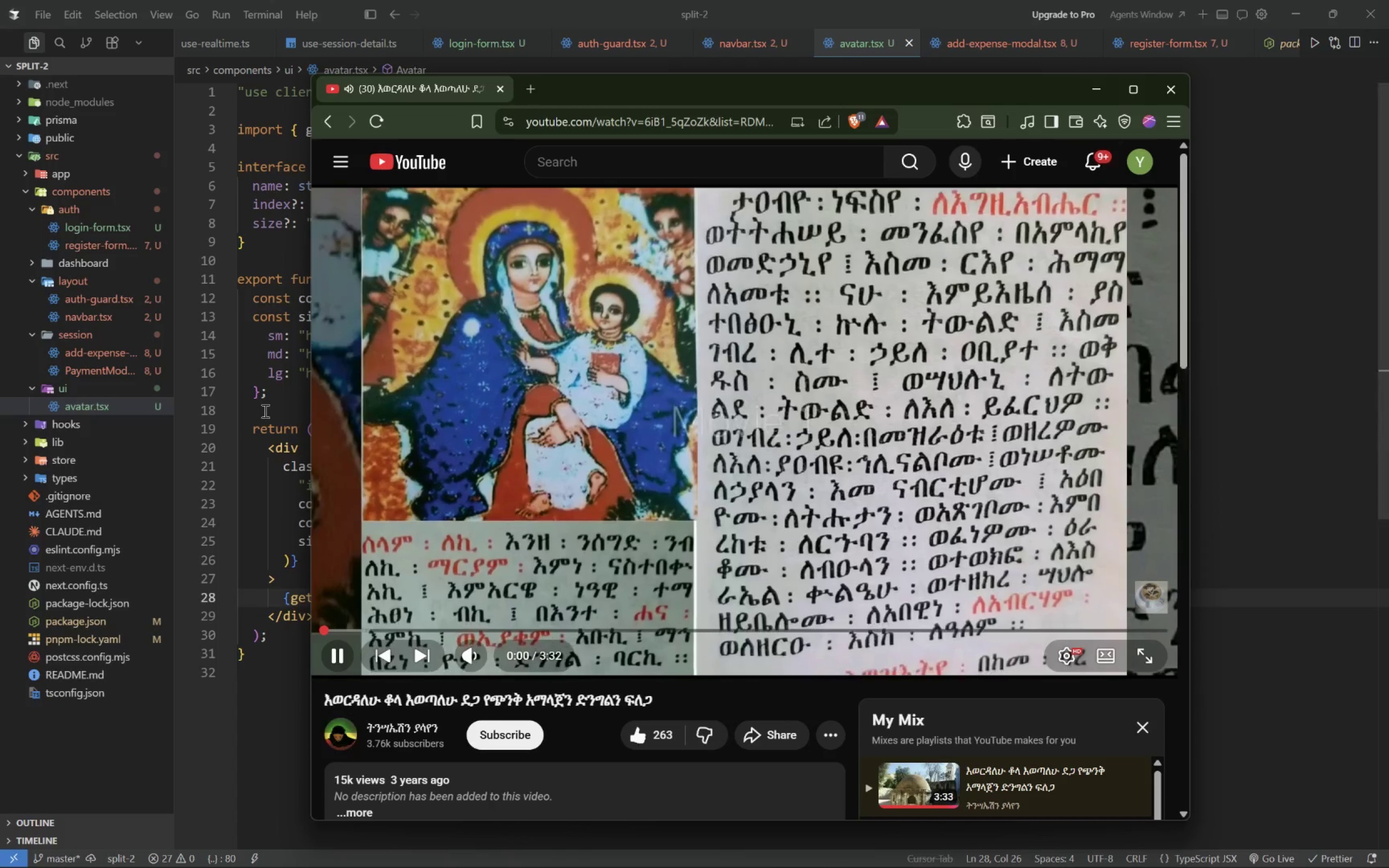 
left_click([265, 411])
 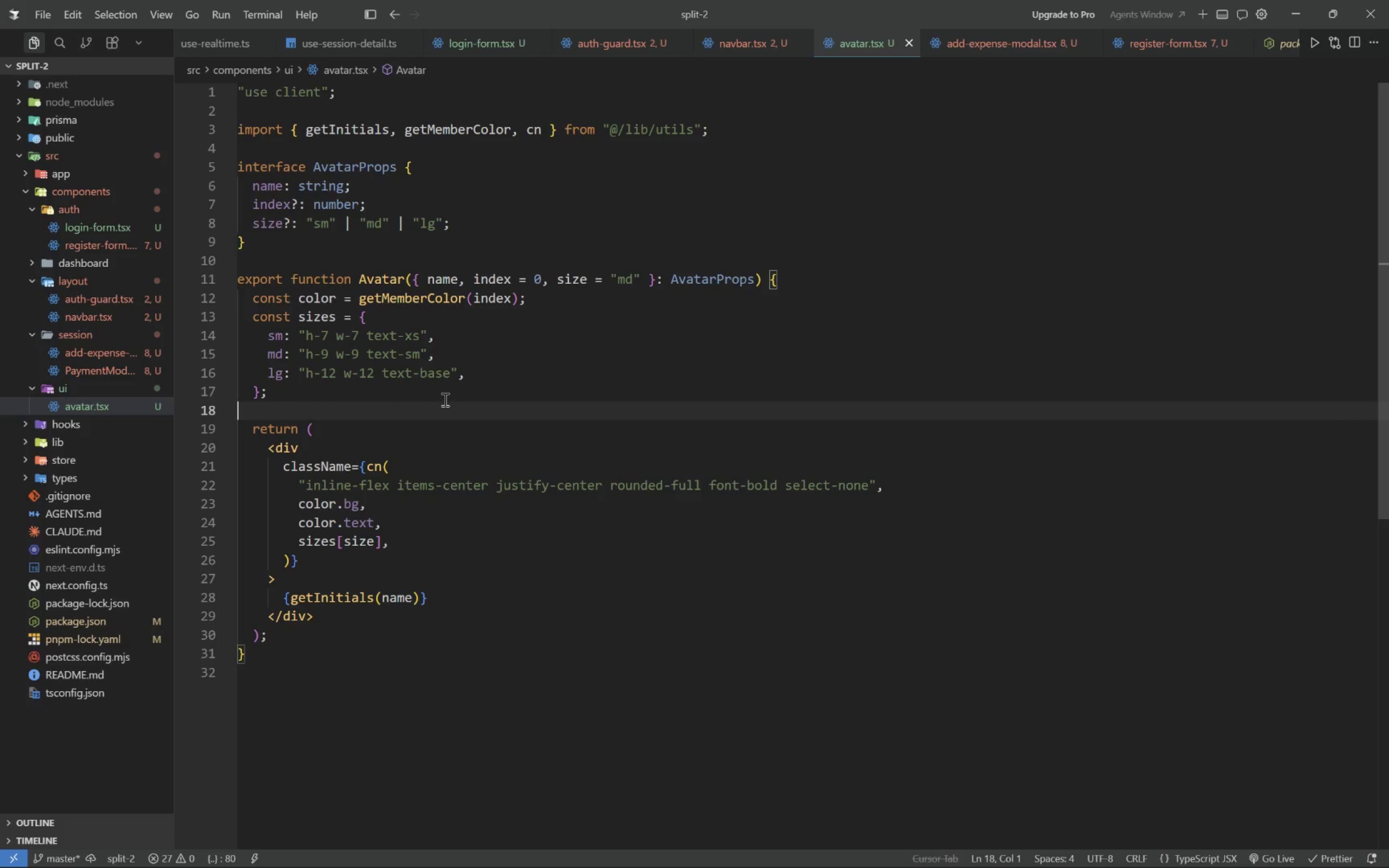 
wait(21.12)
 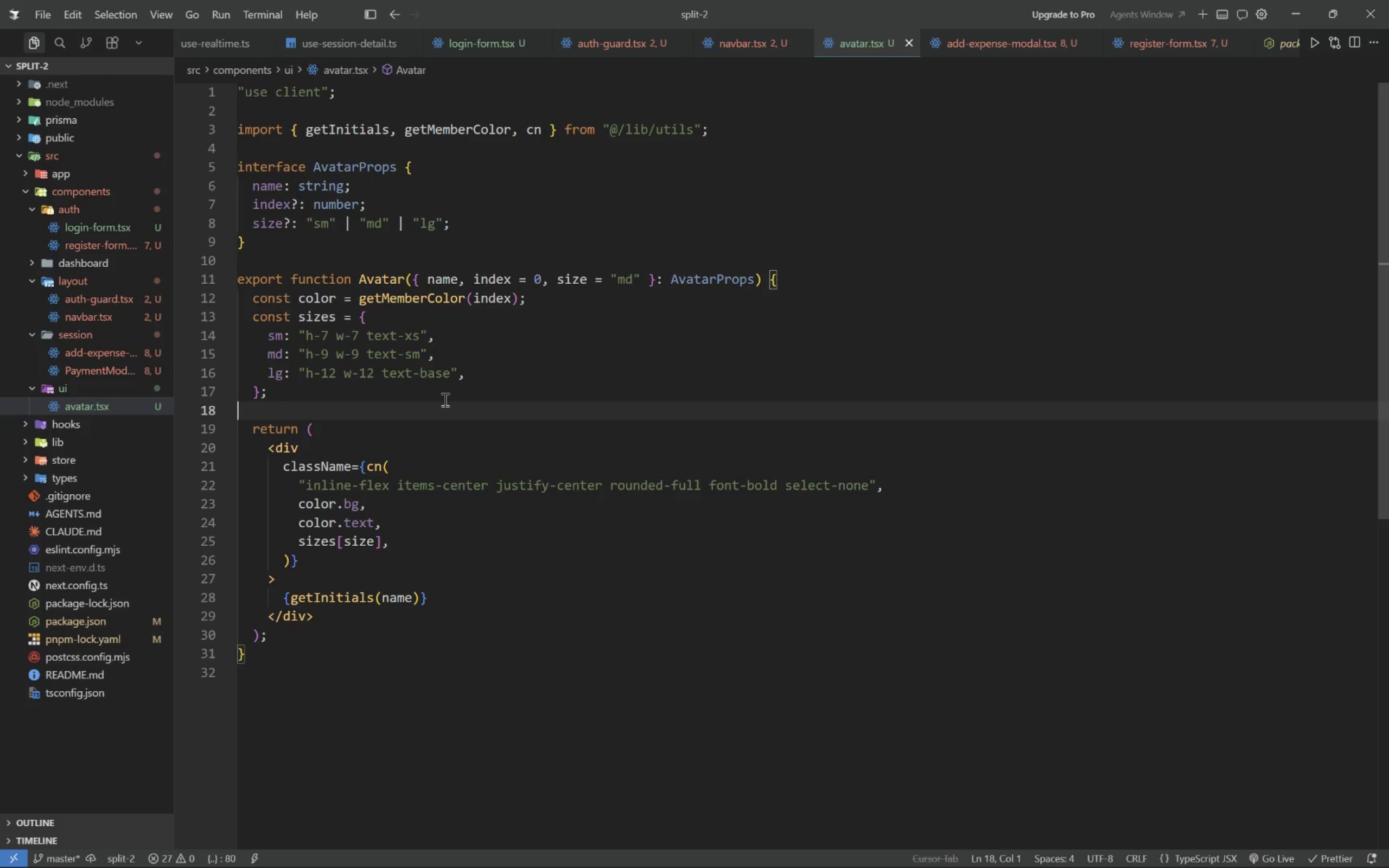 
key(ArrowDown)
 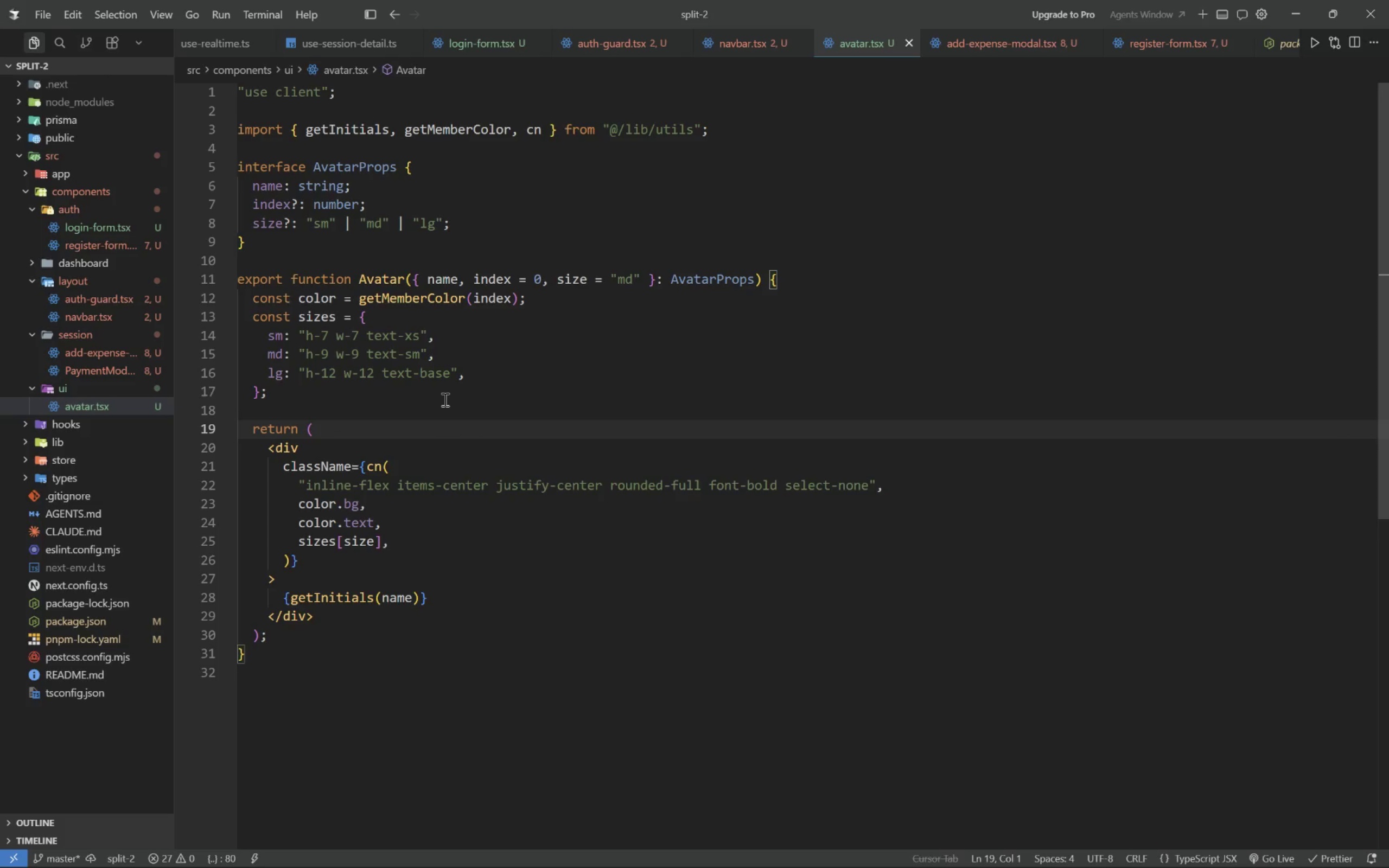 
key(ArrowDown)
 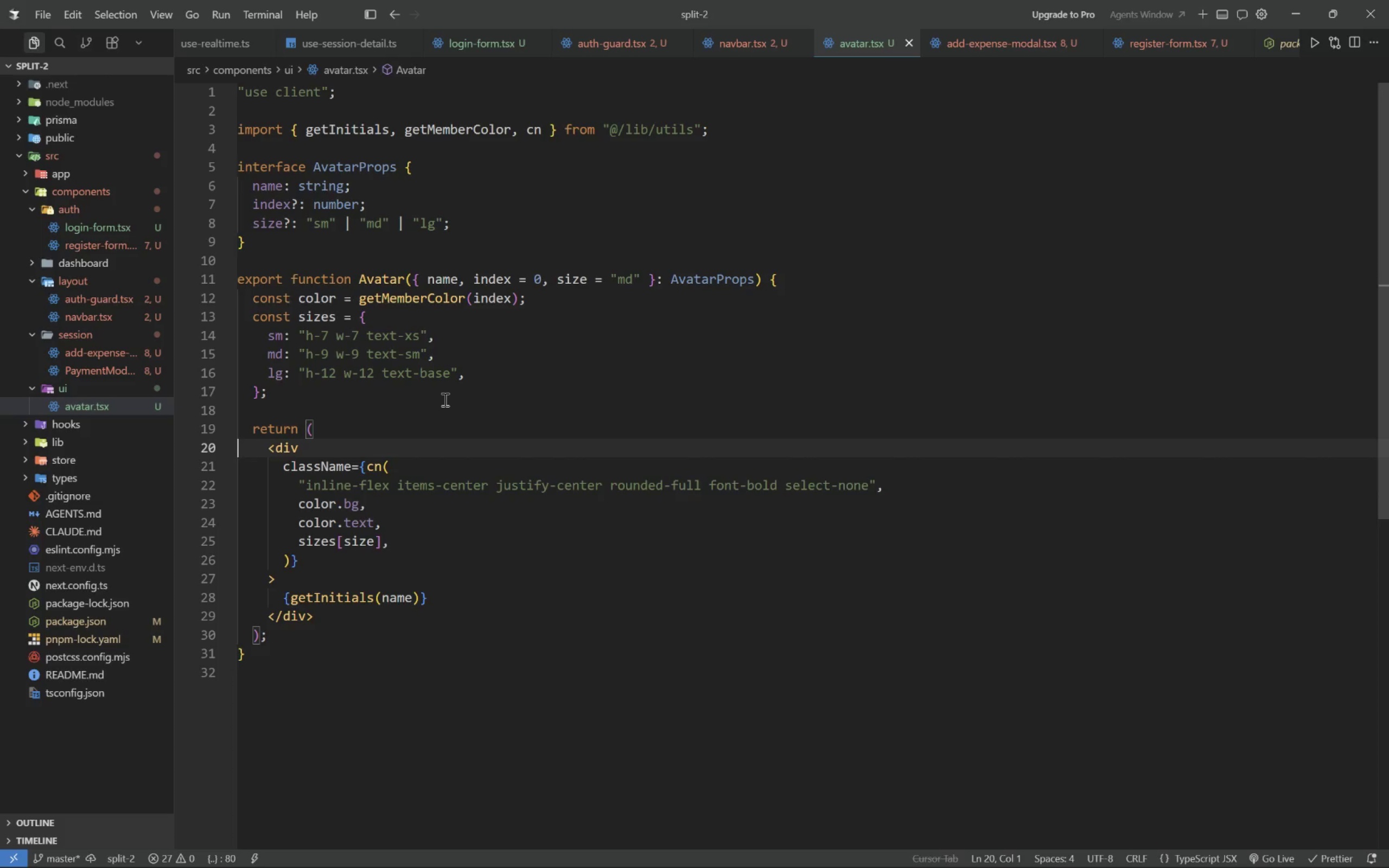 
hold_key(key=ArrowUp, duration=1.25)
 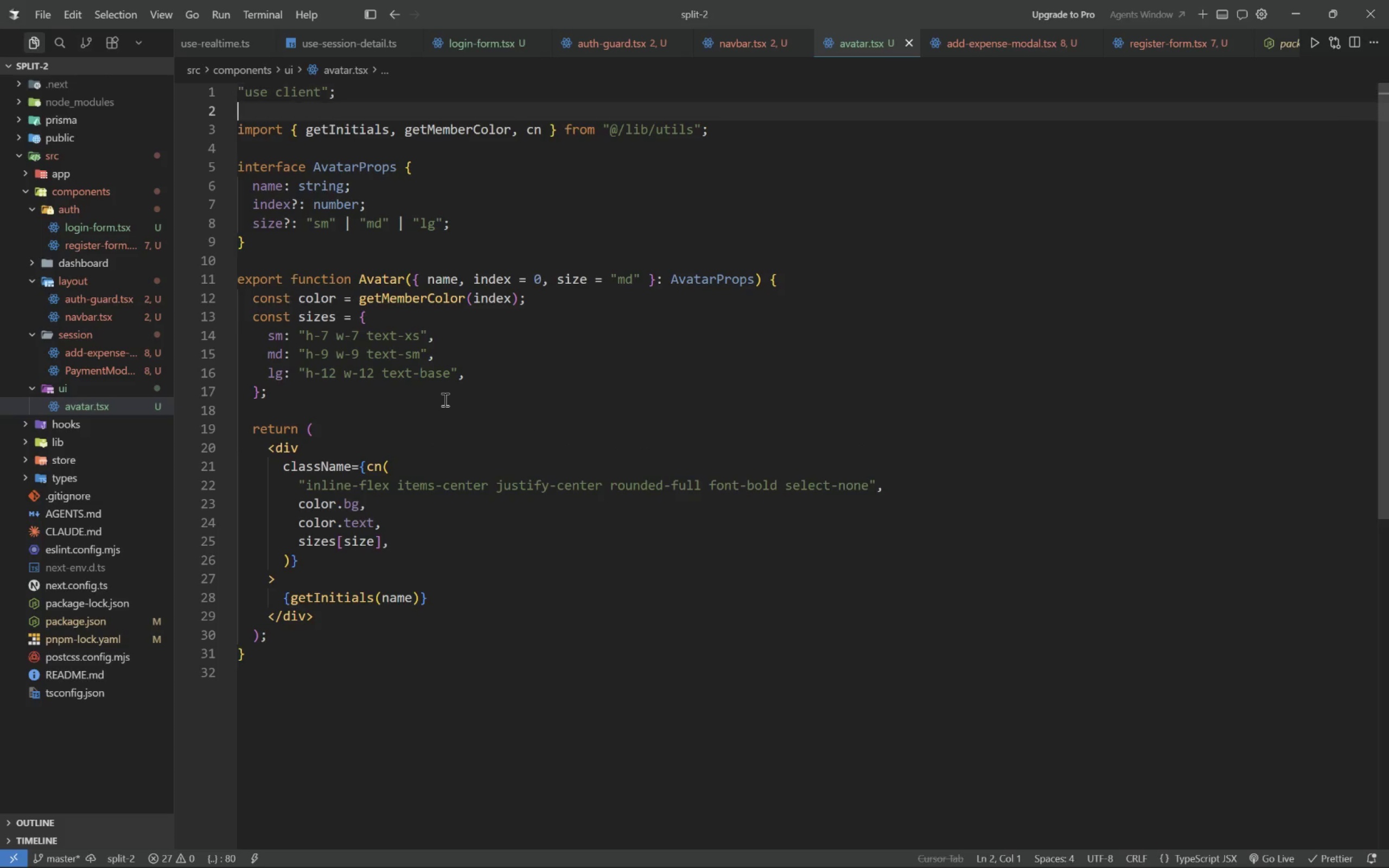 
hold_key(key=ArrowDown, duration=1.5)
 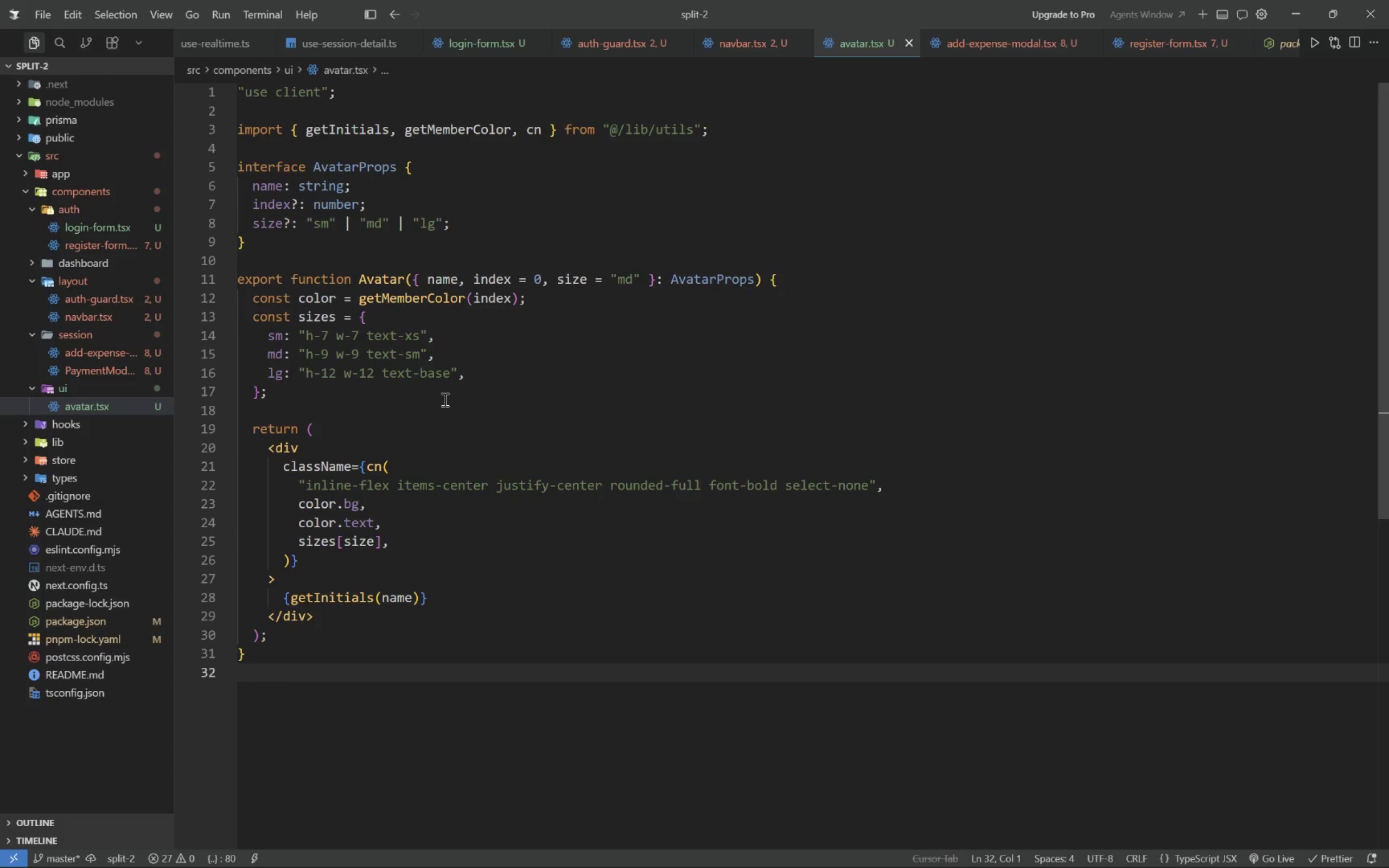 
hold_key(key=ArrowDown, duration=0.39)
 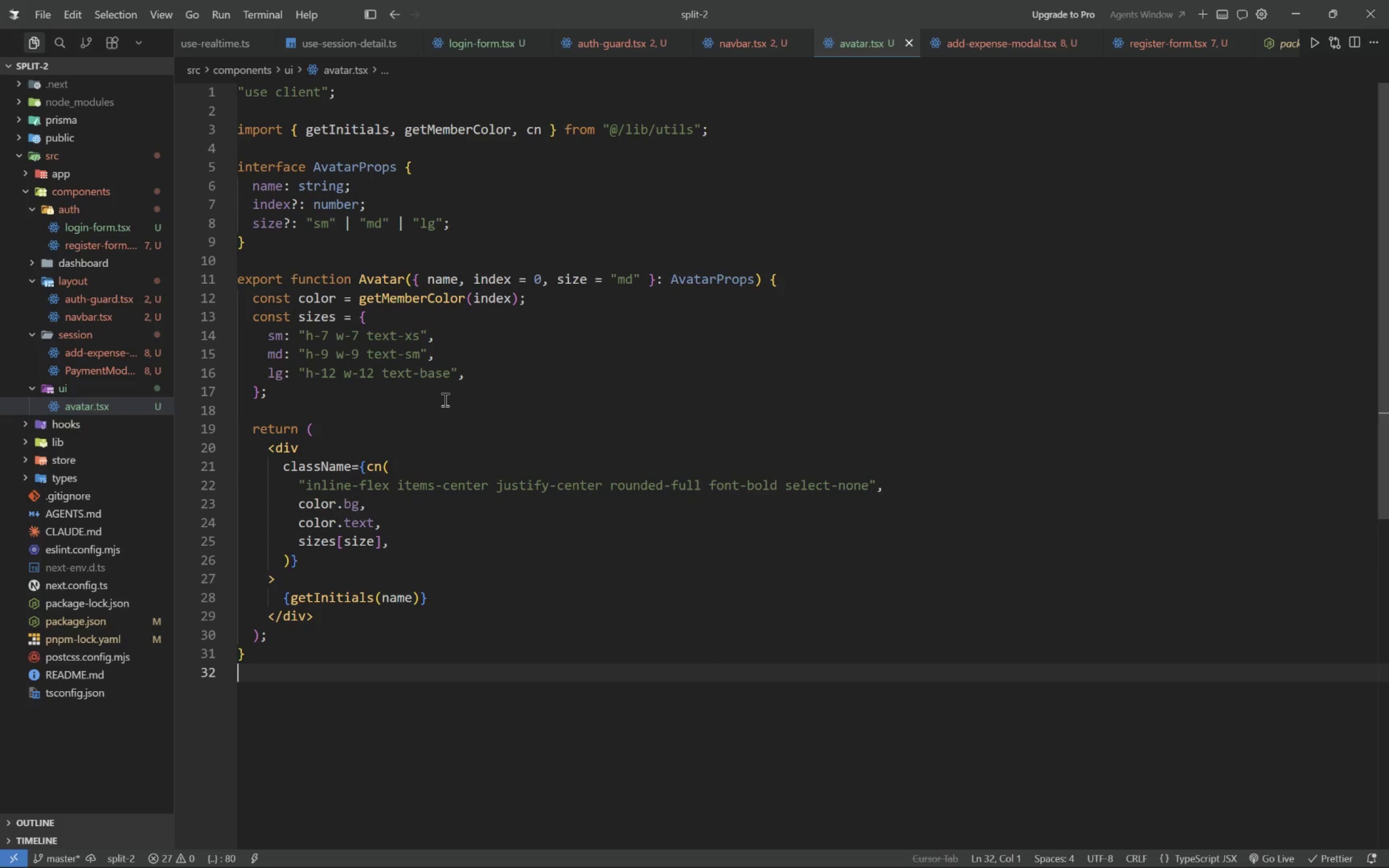 
wait(11.48)
 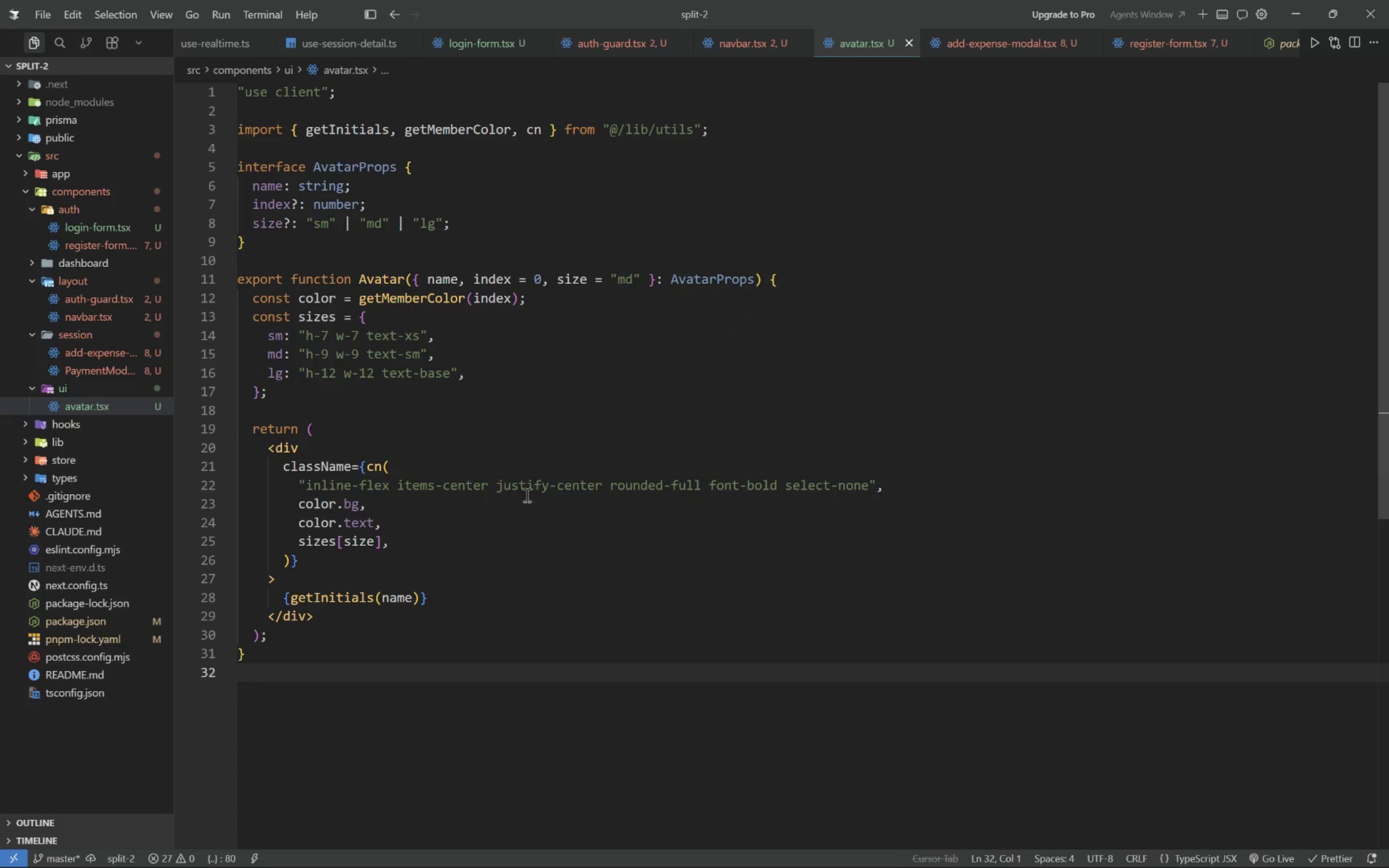 
left_click([527, 493])
 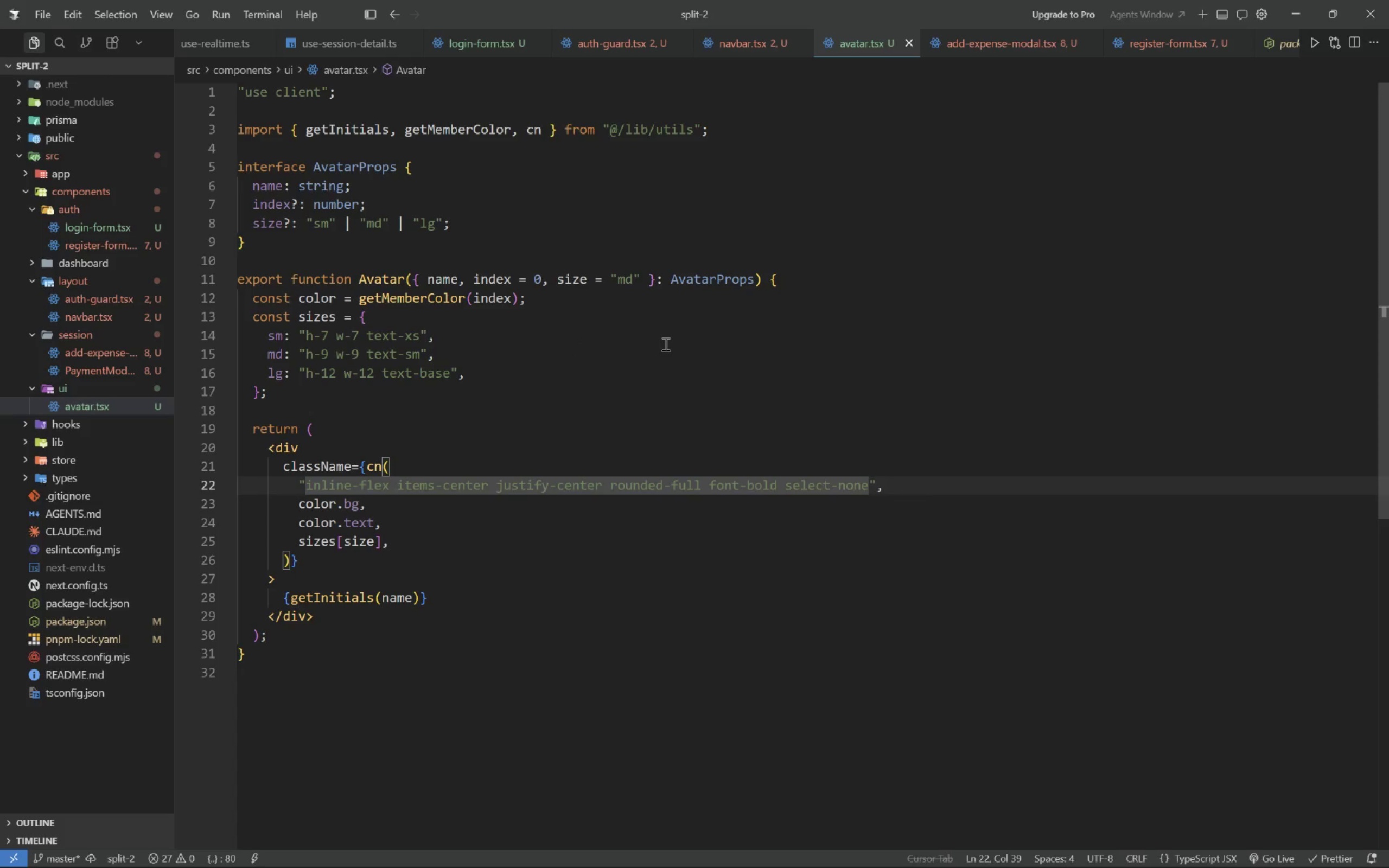 
scroll: coordinate [524, 497], scroll_direction: none, amount: 0.0
 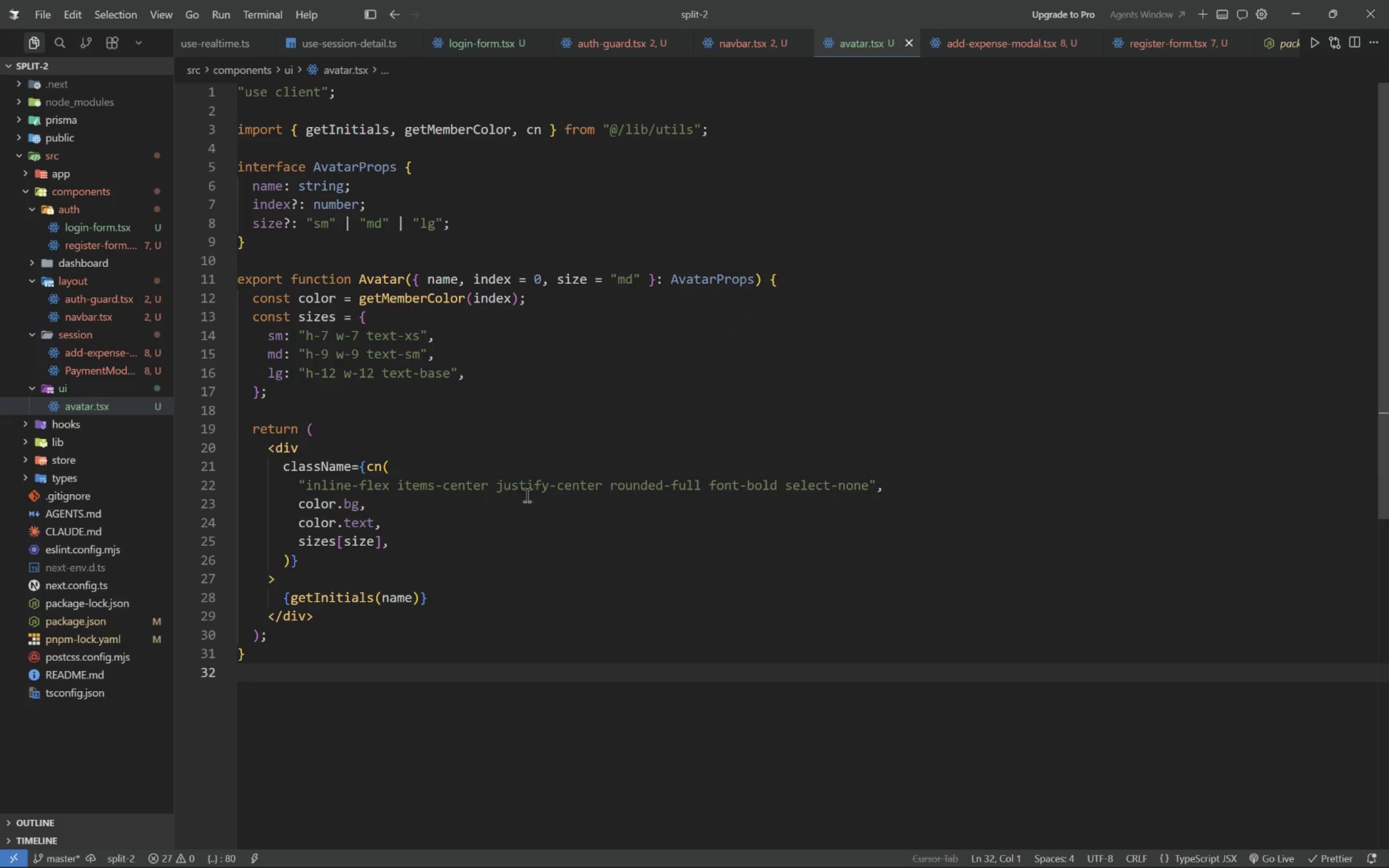 
left_click([92, 381])
 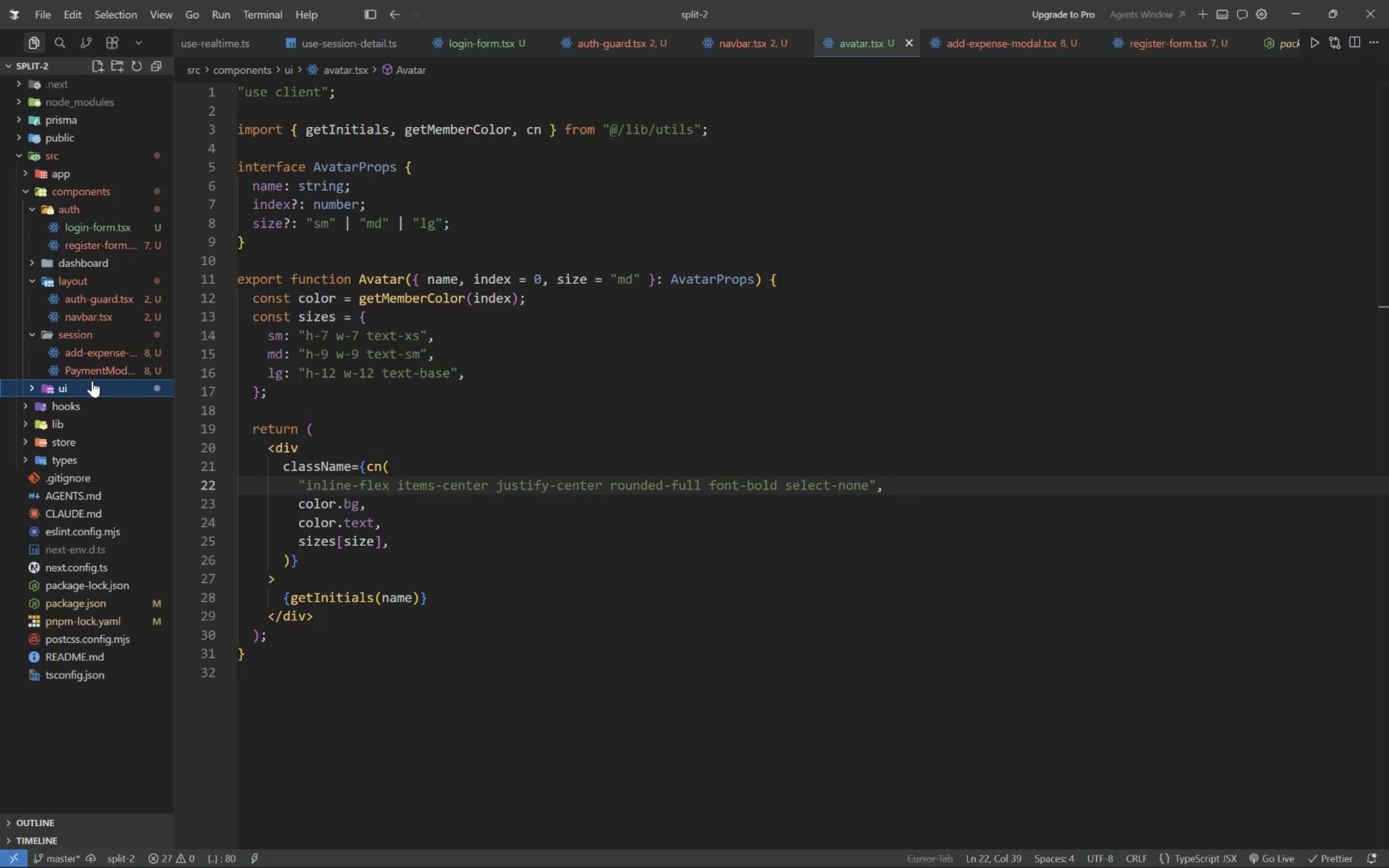 
left_click([91, 381])
 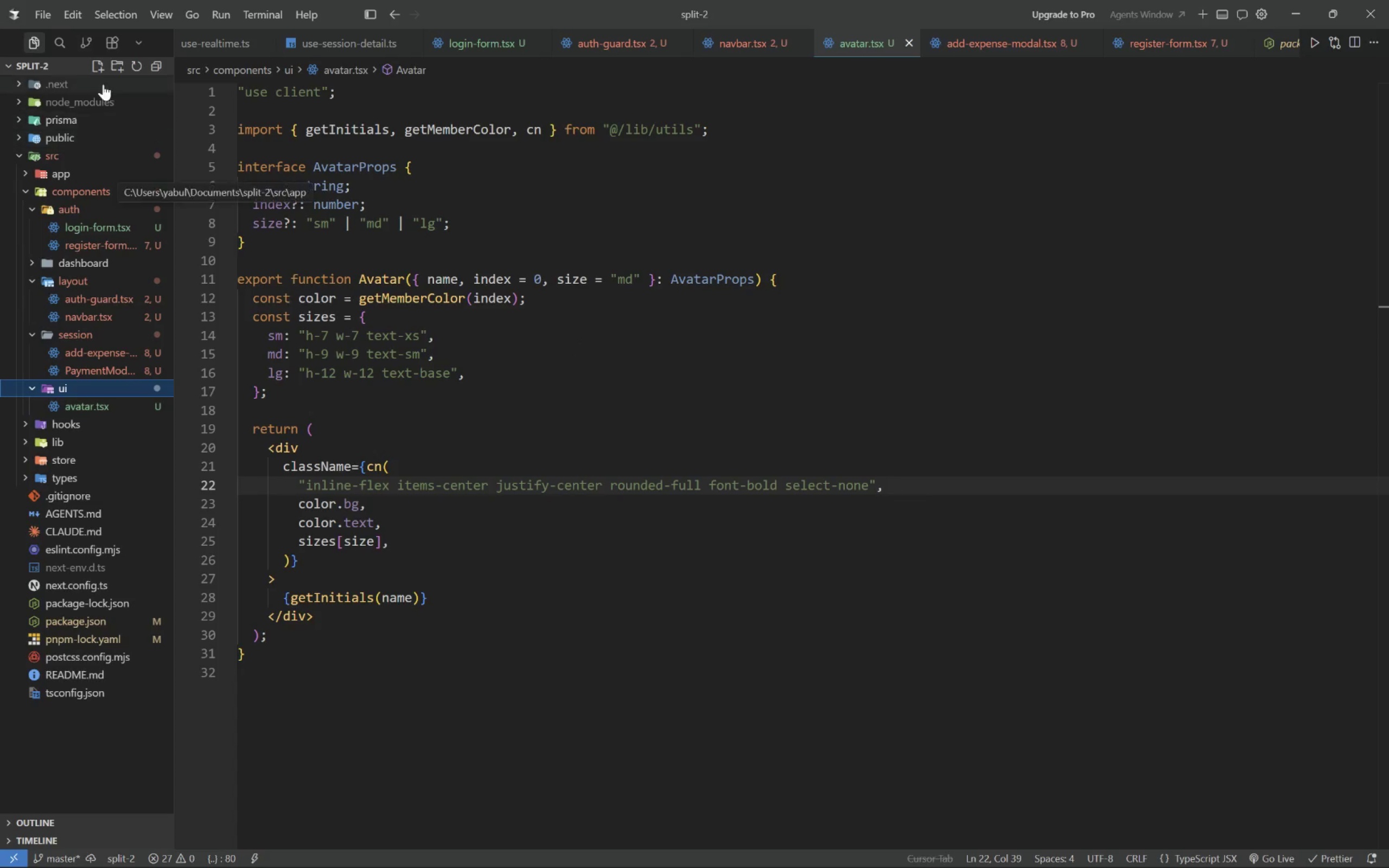 
left_click([97, 65])
 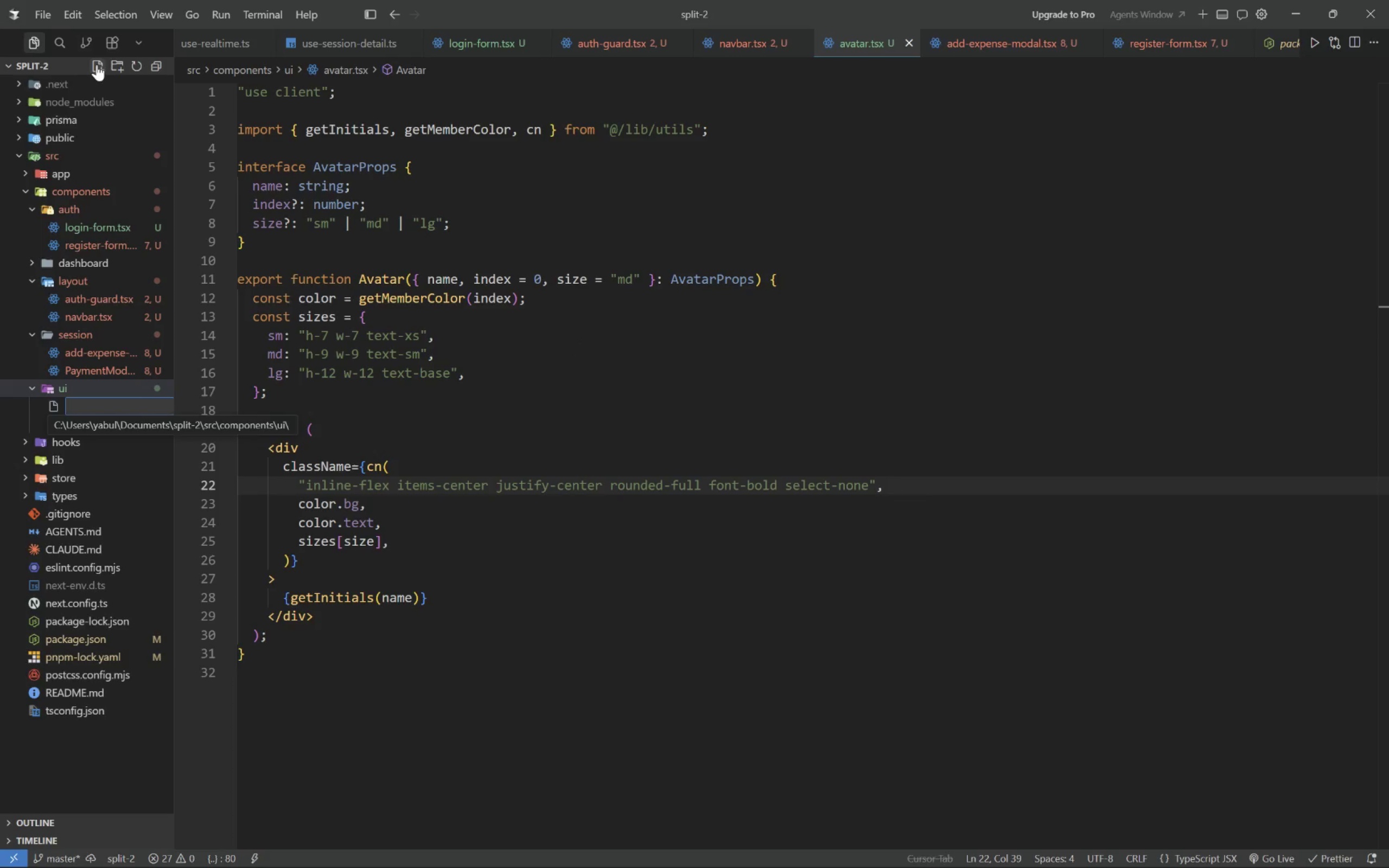 
type(badge.tsx)
 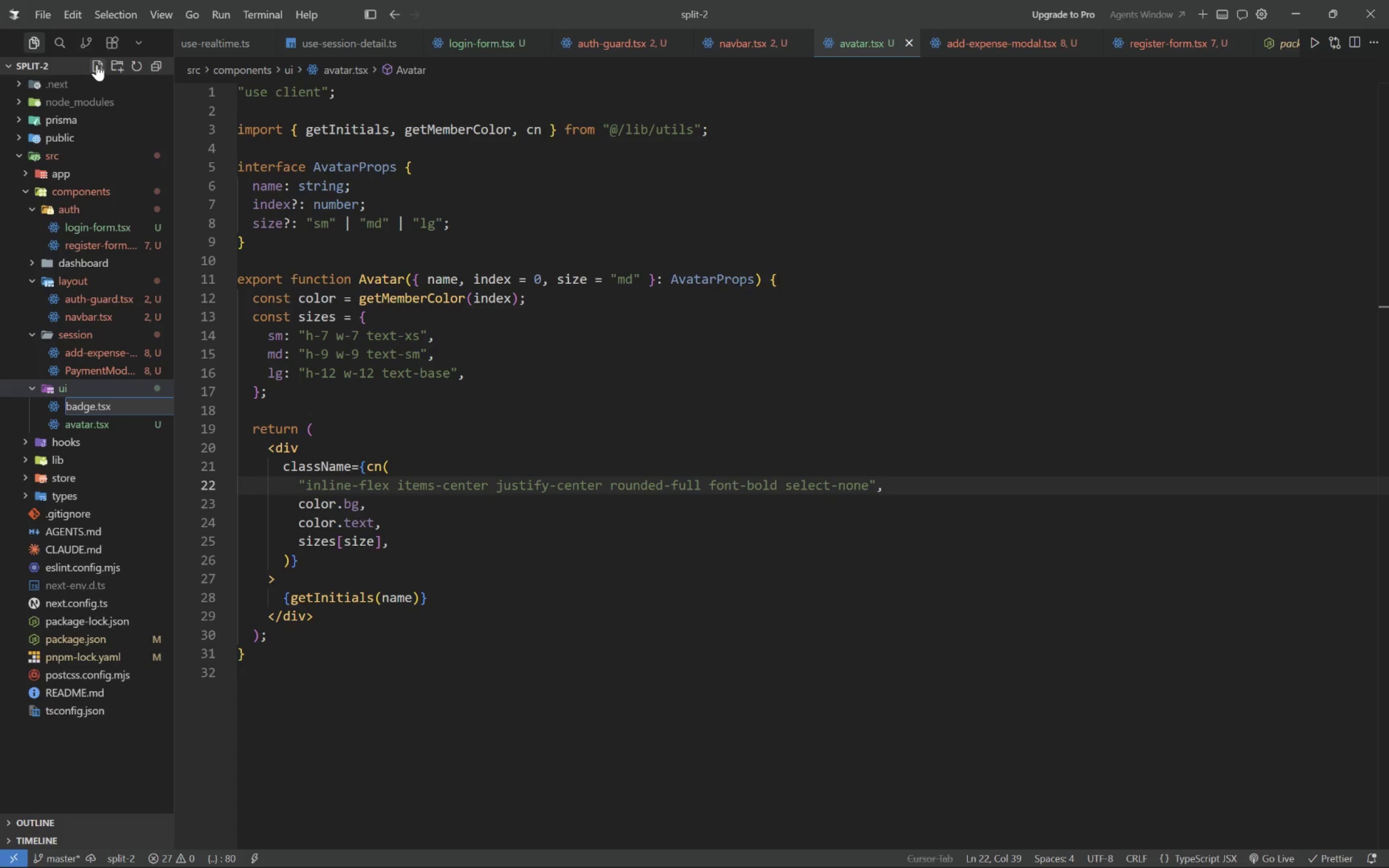 
key(Enter)
 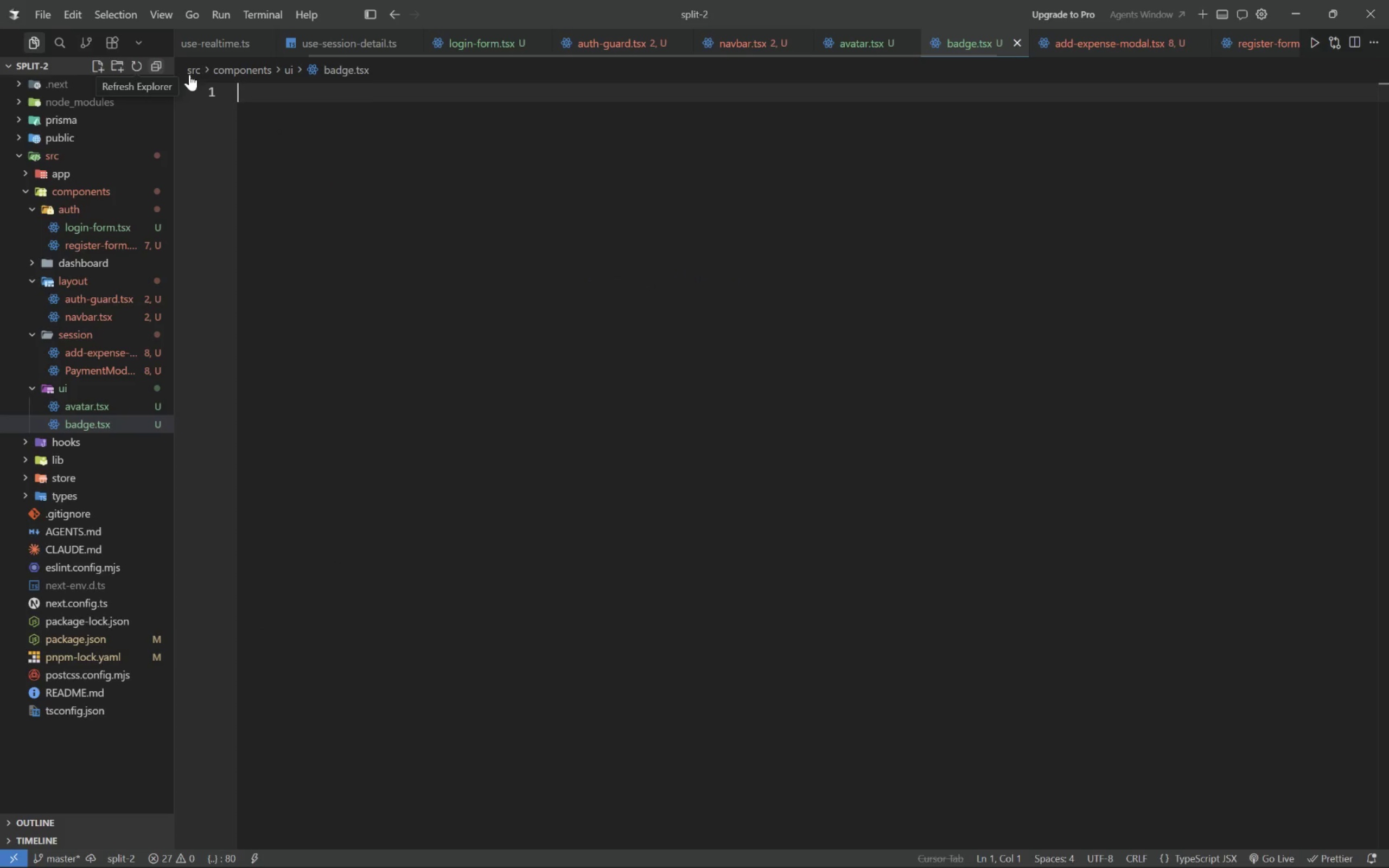 
left_click([459, 151])
 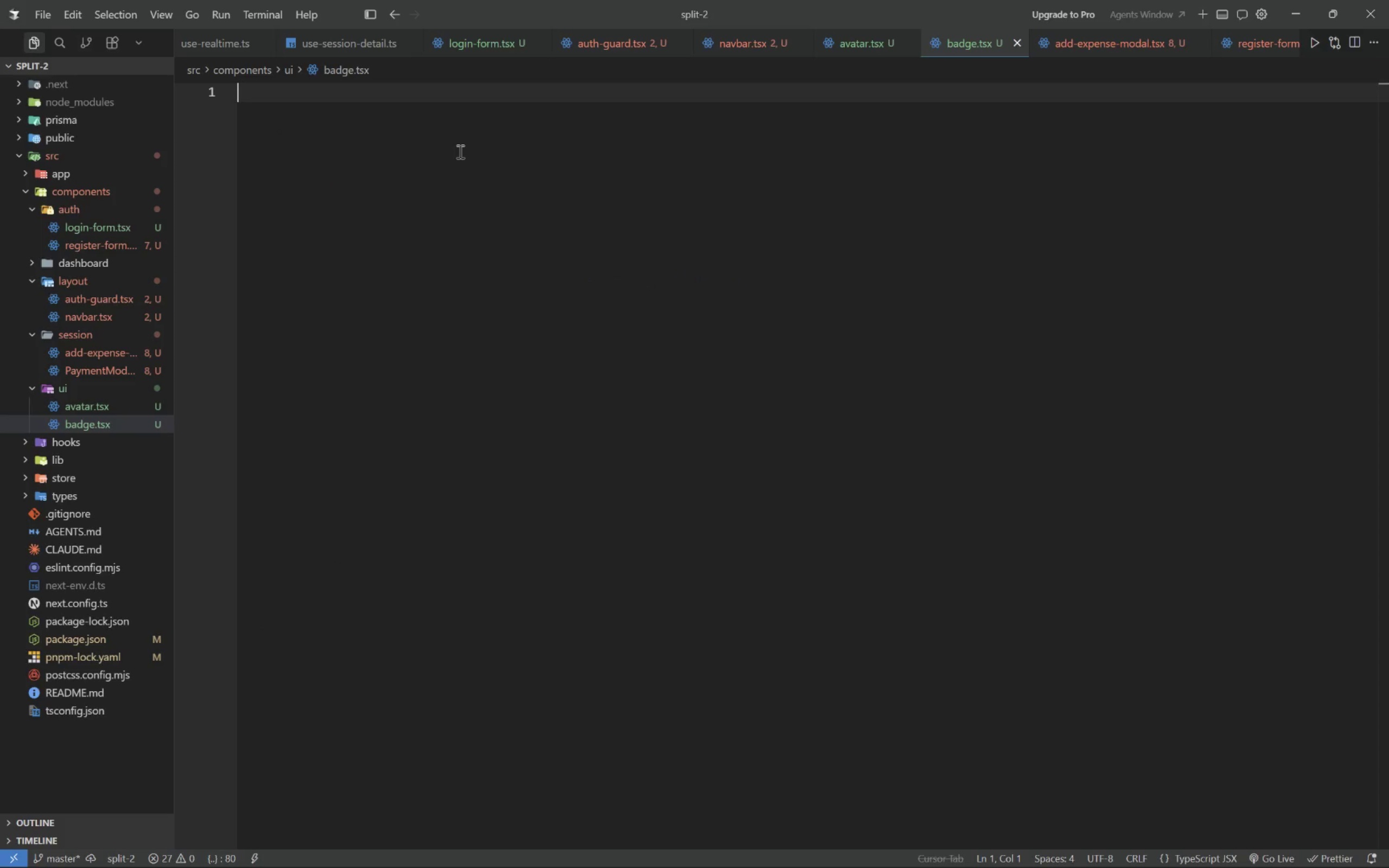 
wait(6.64)
 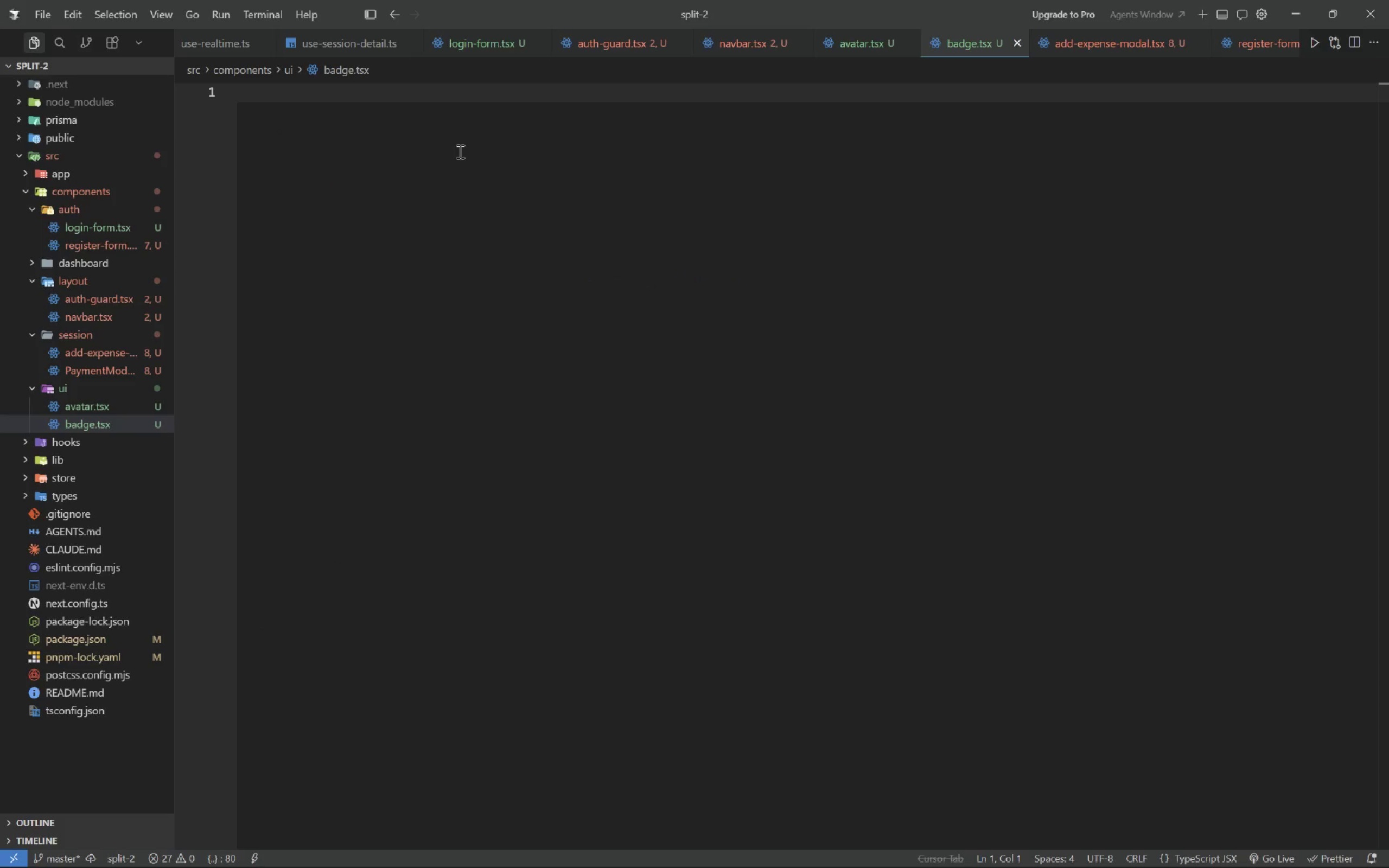 
type("use client)
key(Tab)
type(;)
 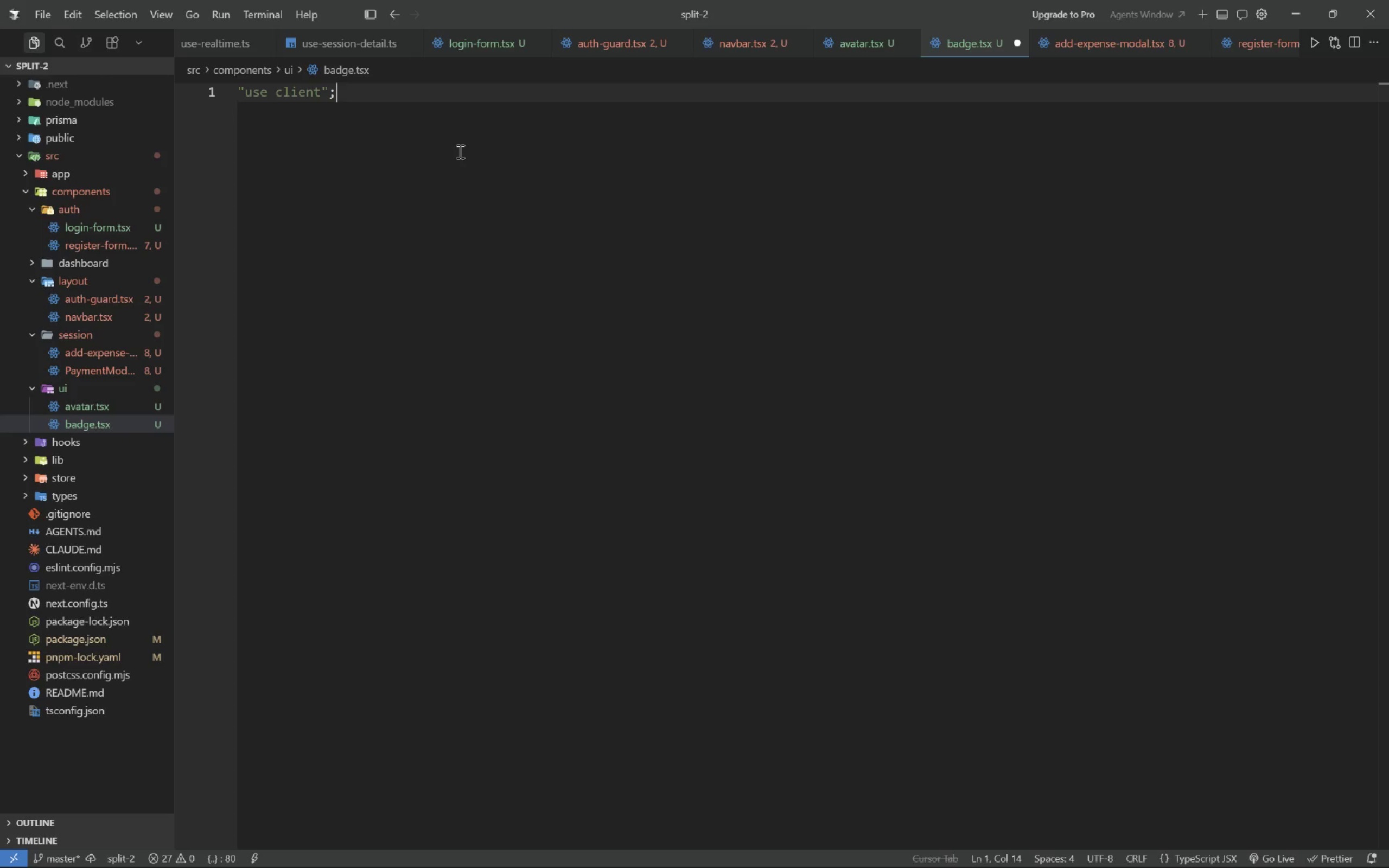 
key(Enter)
 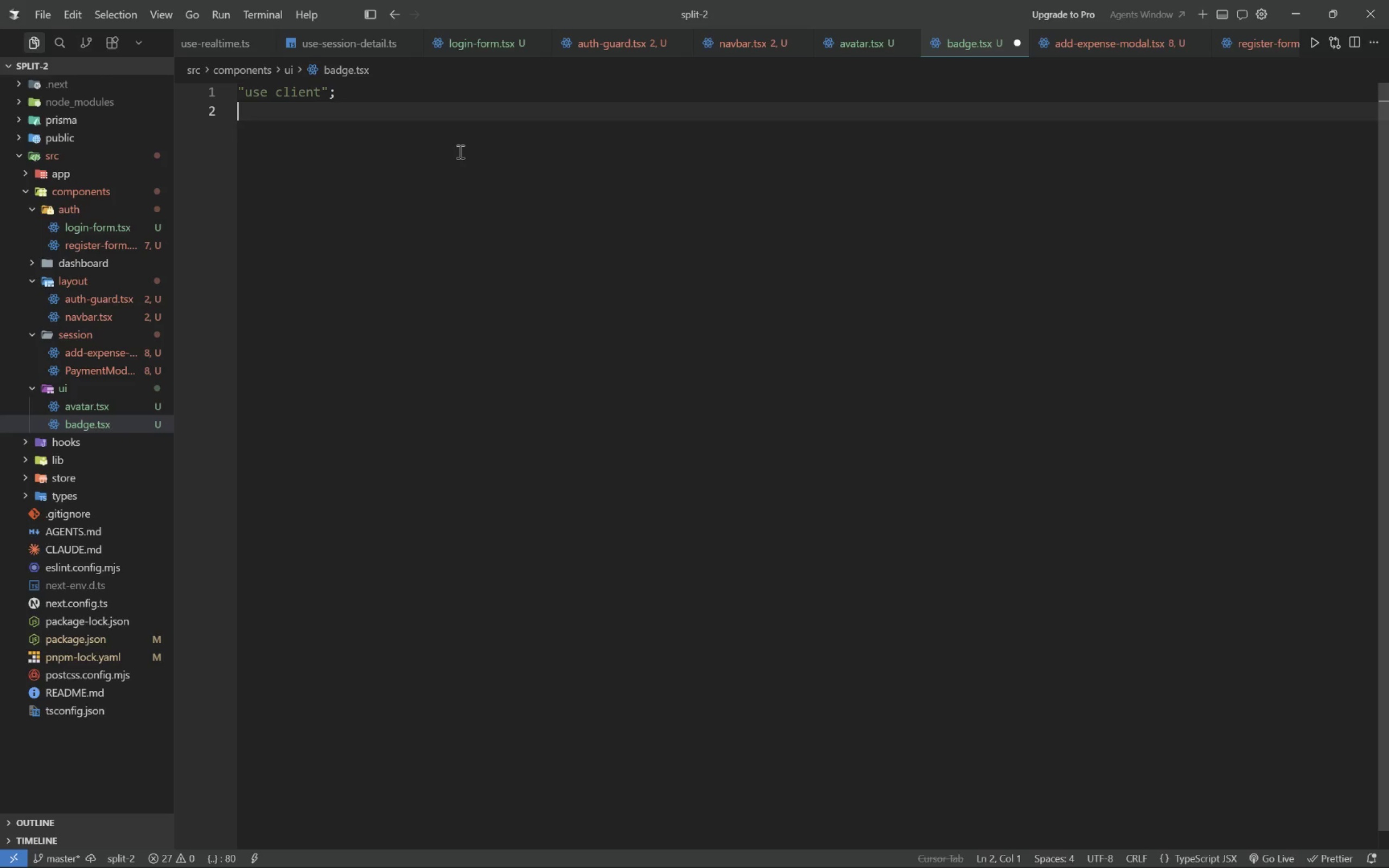 
key(Enter)
 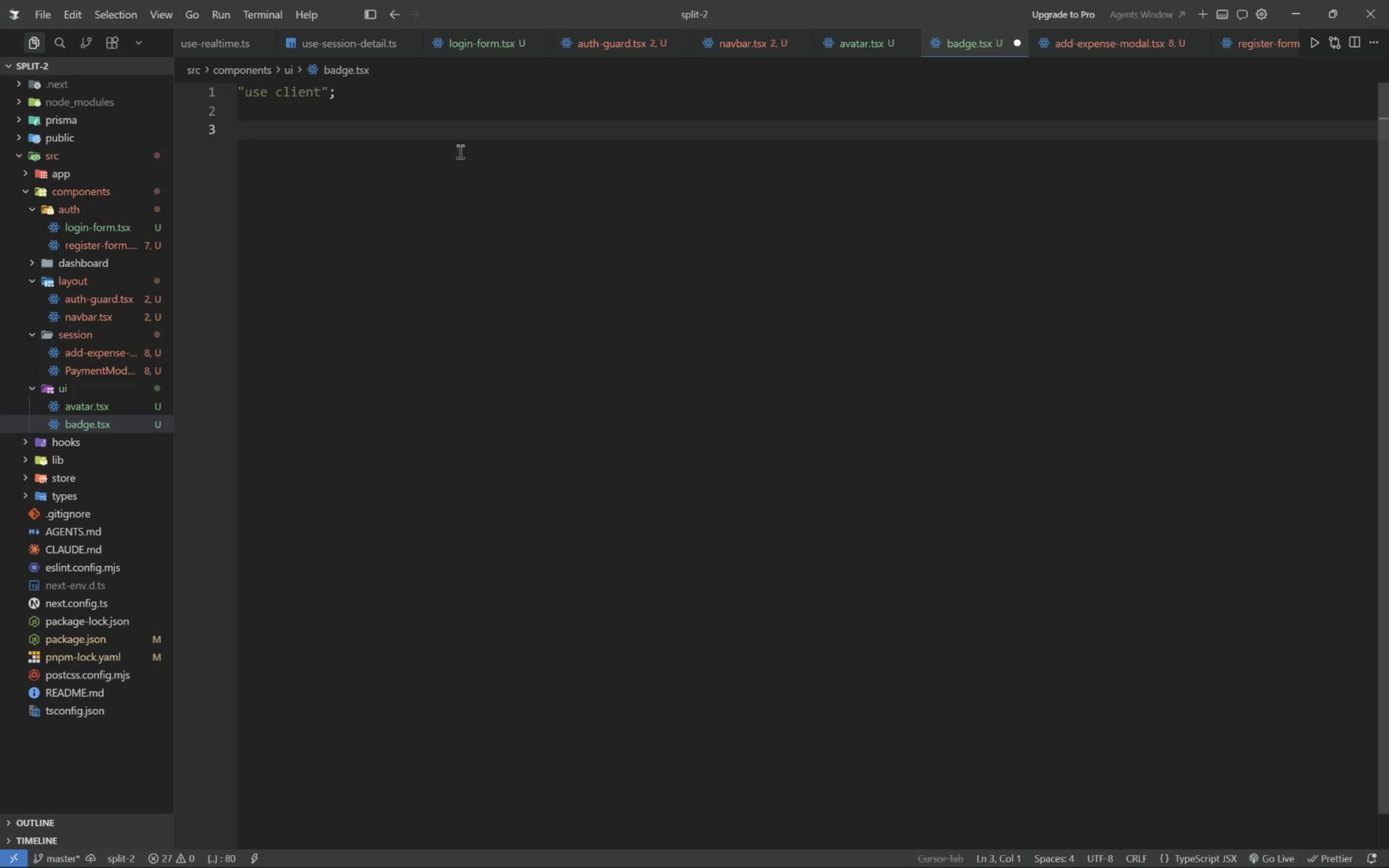 
type(import {cn)
key(Tab)
type([End])
 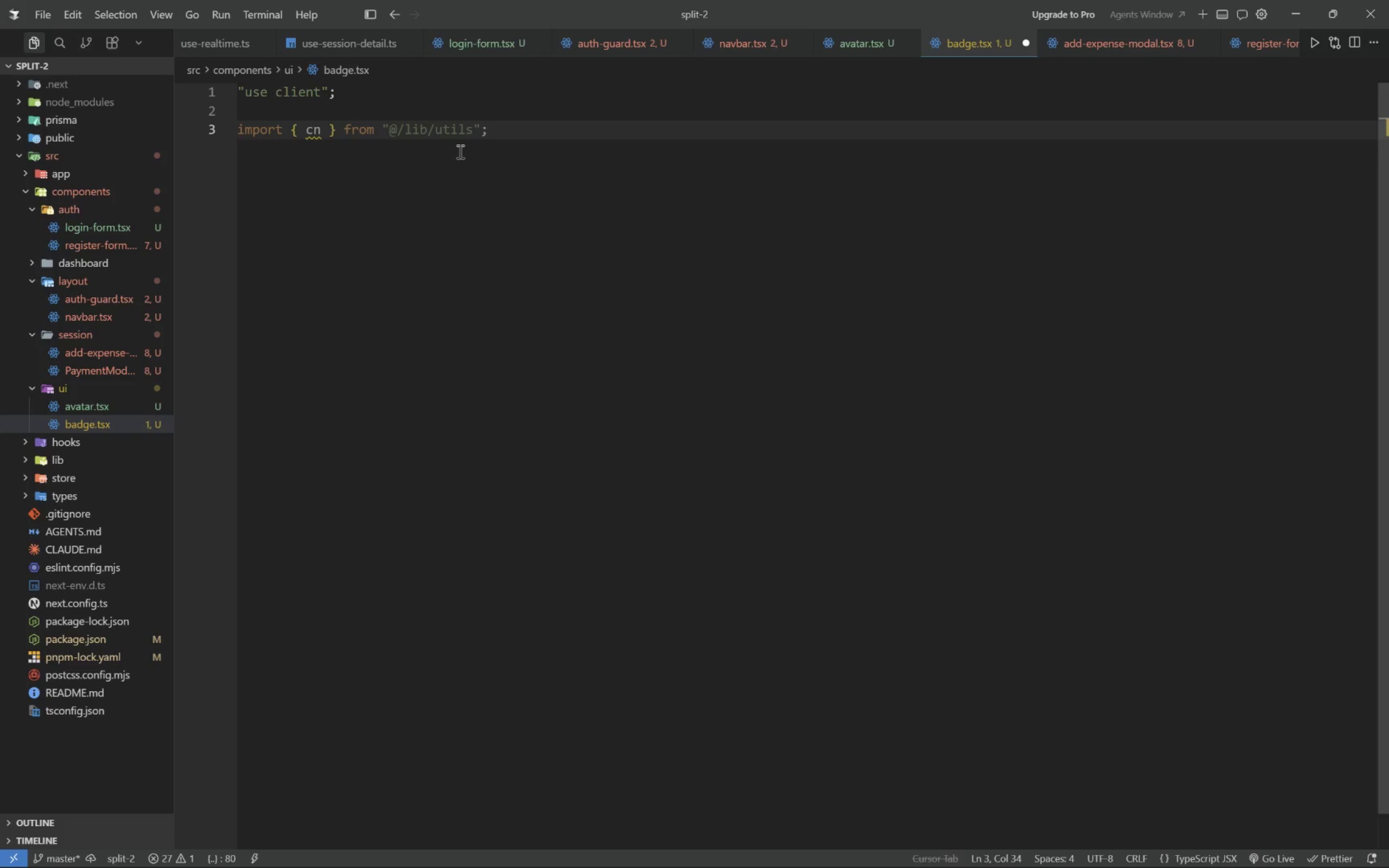 
key(Enter)
 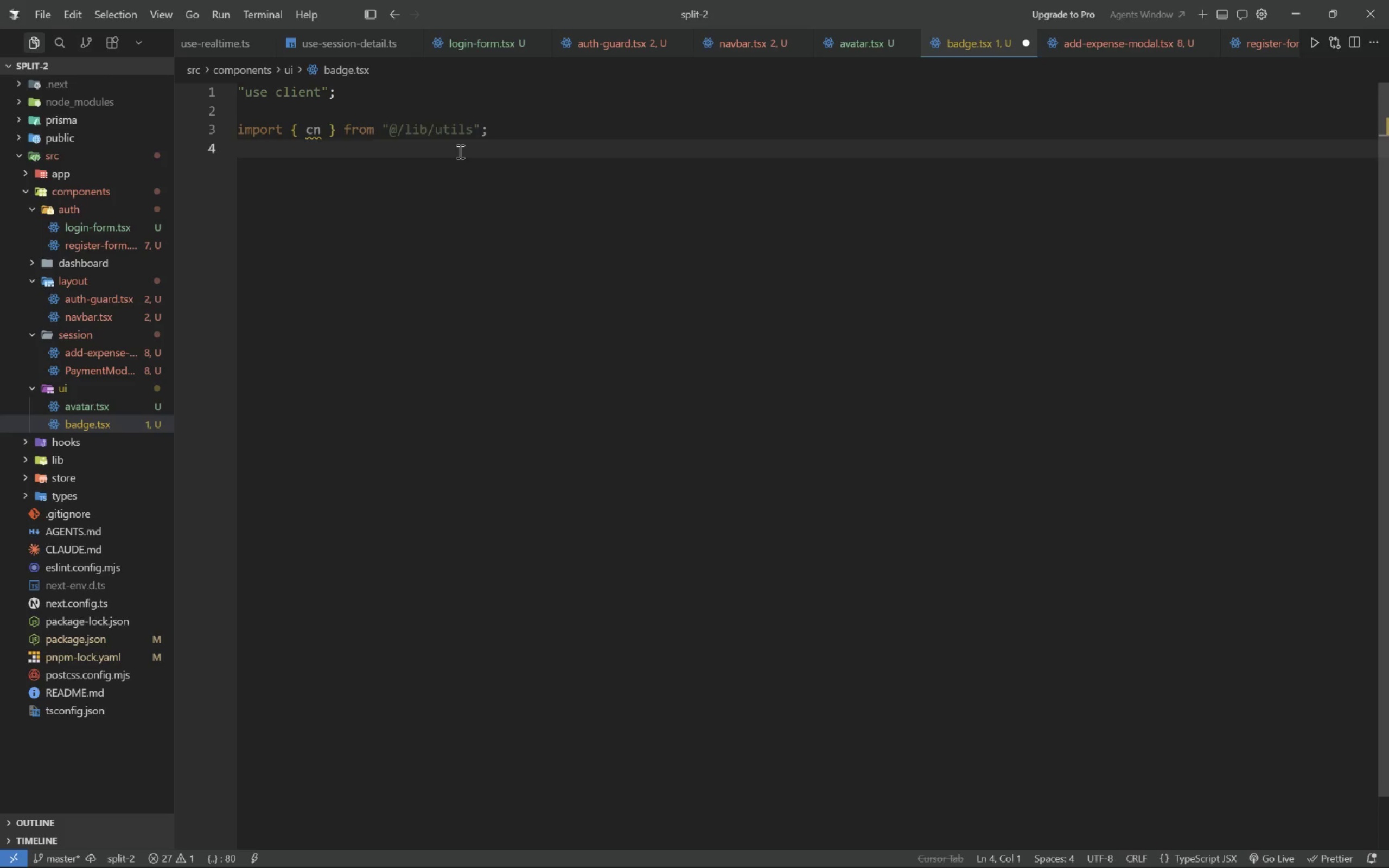 
key(Enter)
 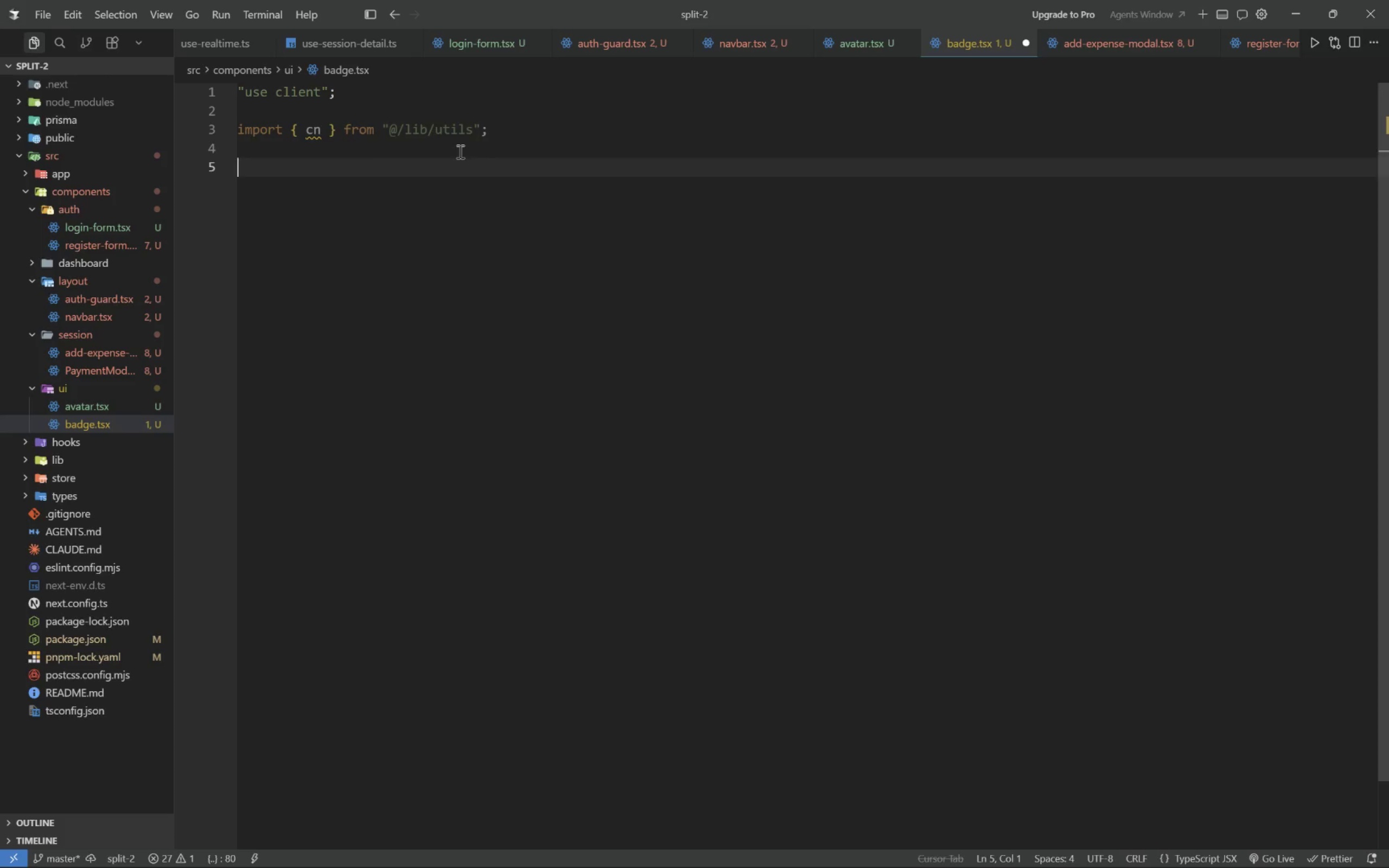 
key(ArrowUp)
 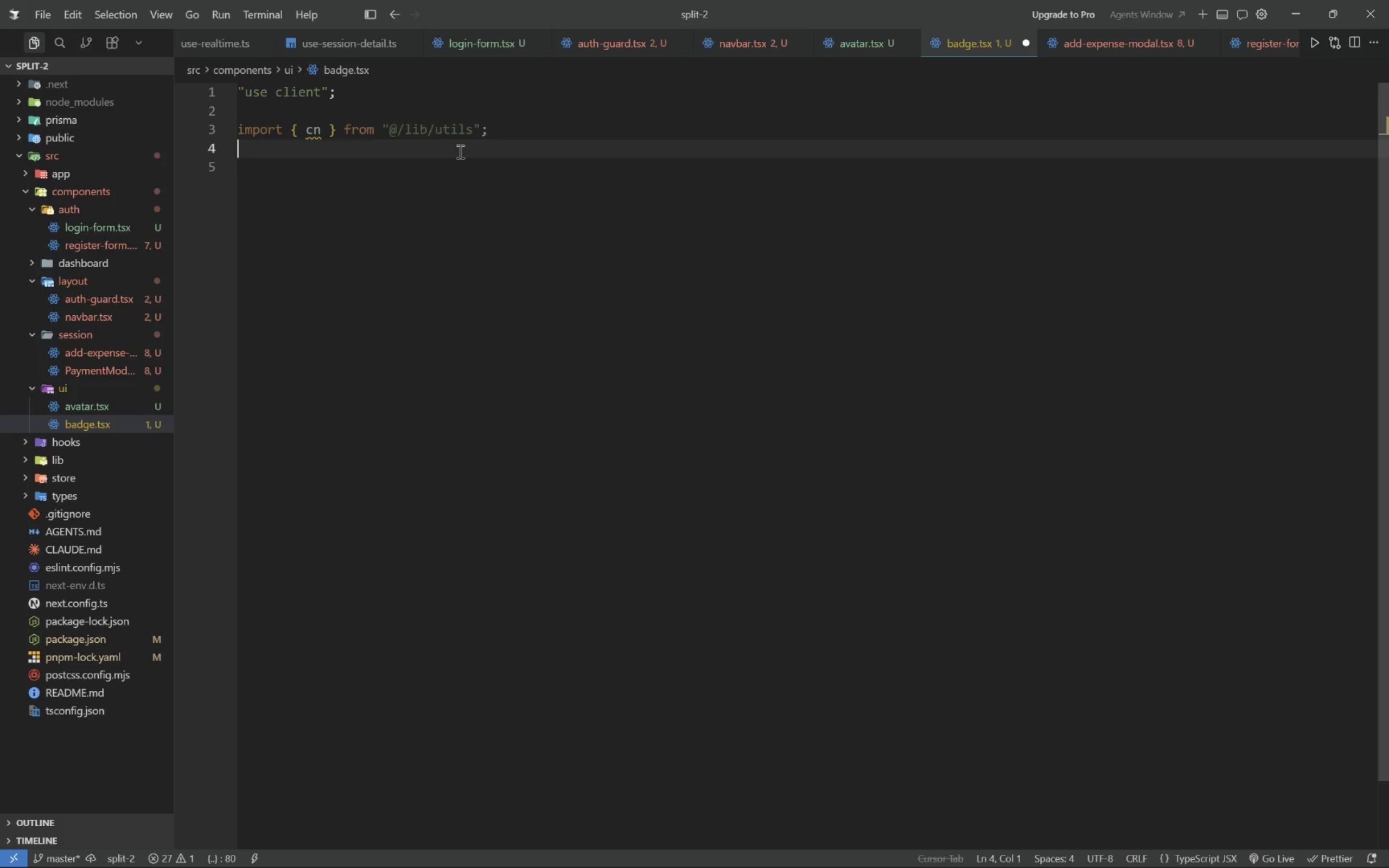 
type(import type {ReactNode)
 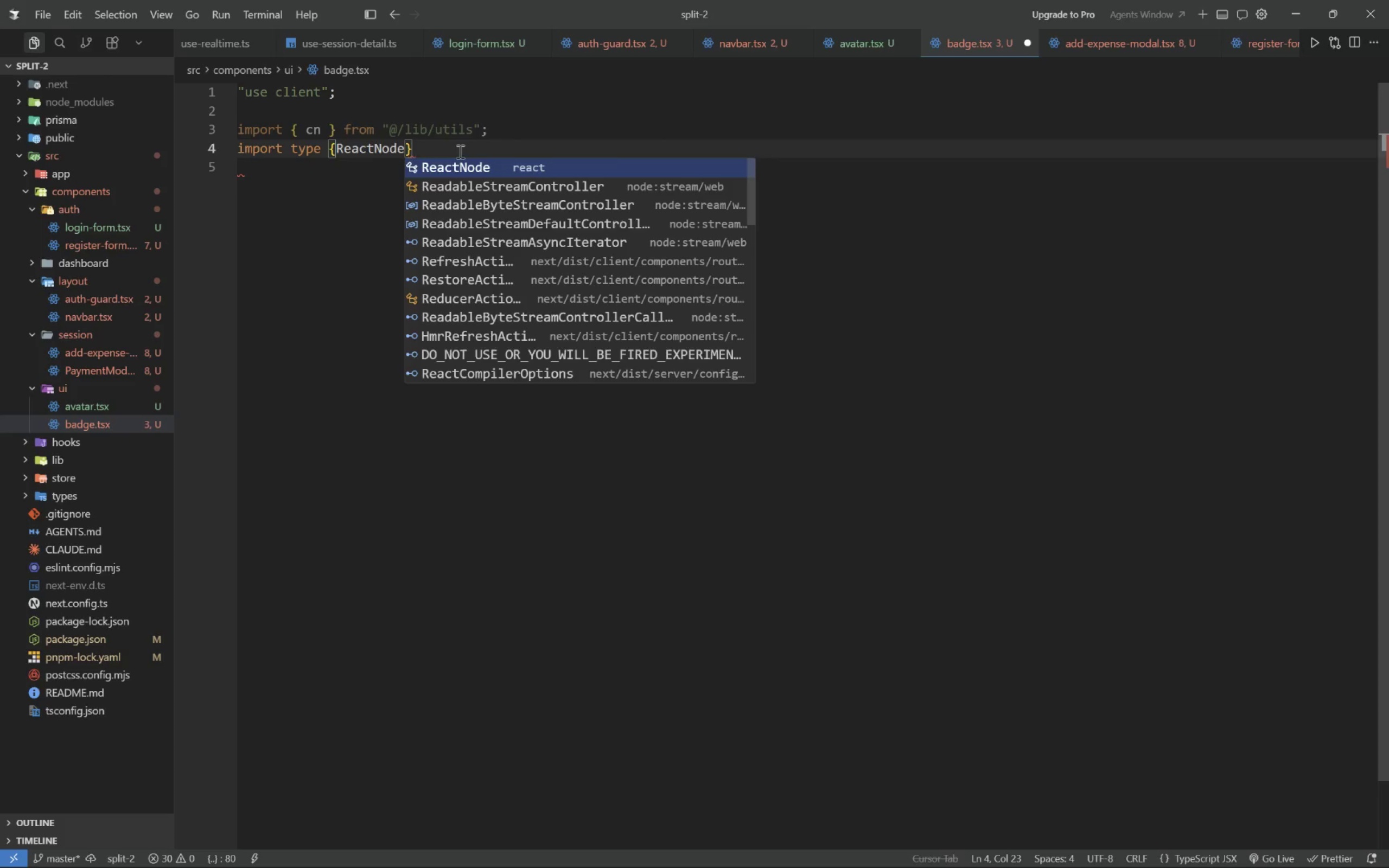 
key(ArrowRight)
 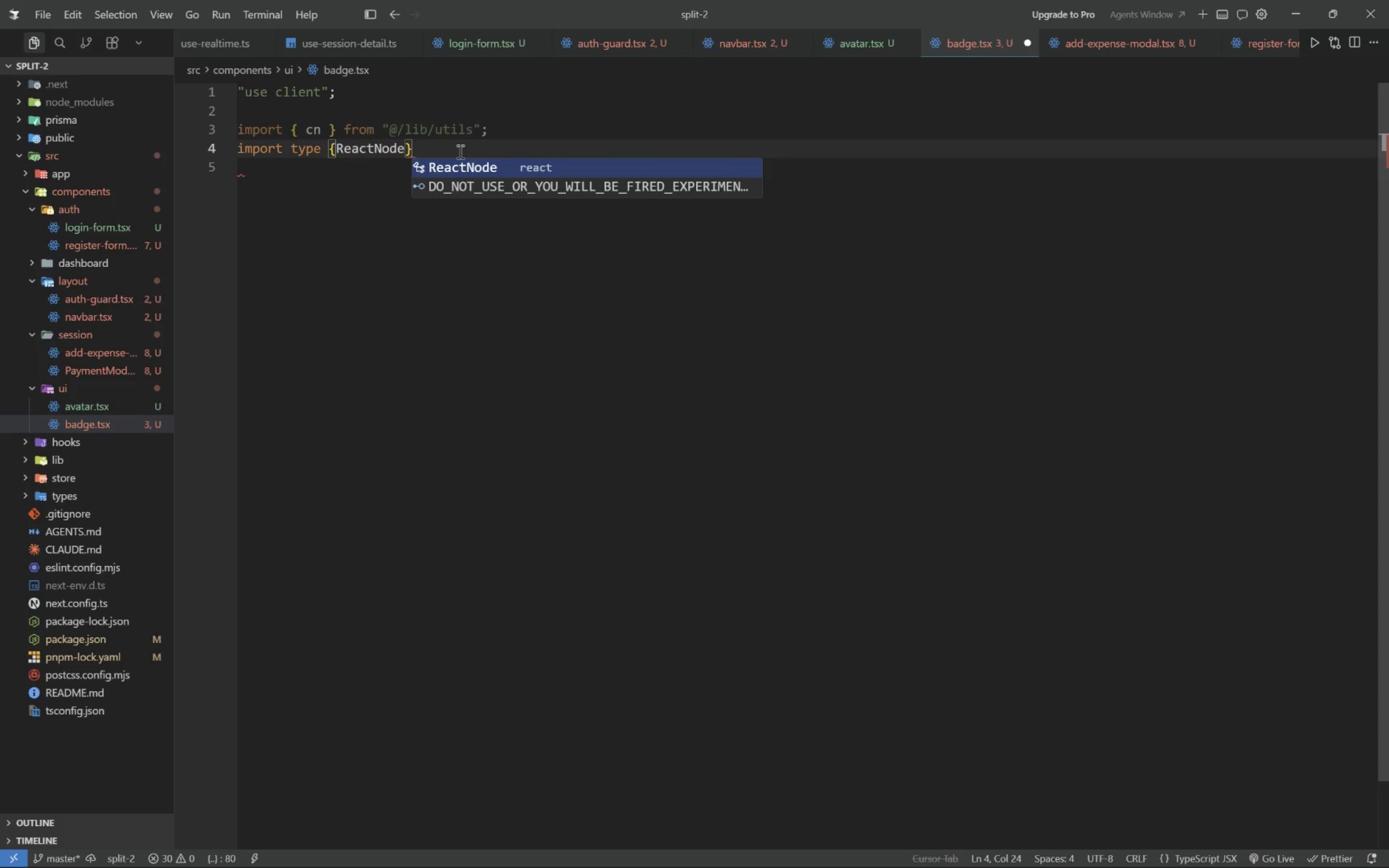 
type( from "react)
key(Tab)
key(Tab)
type(;)
 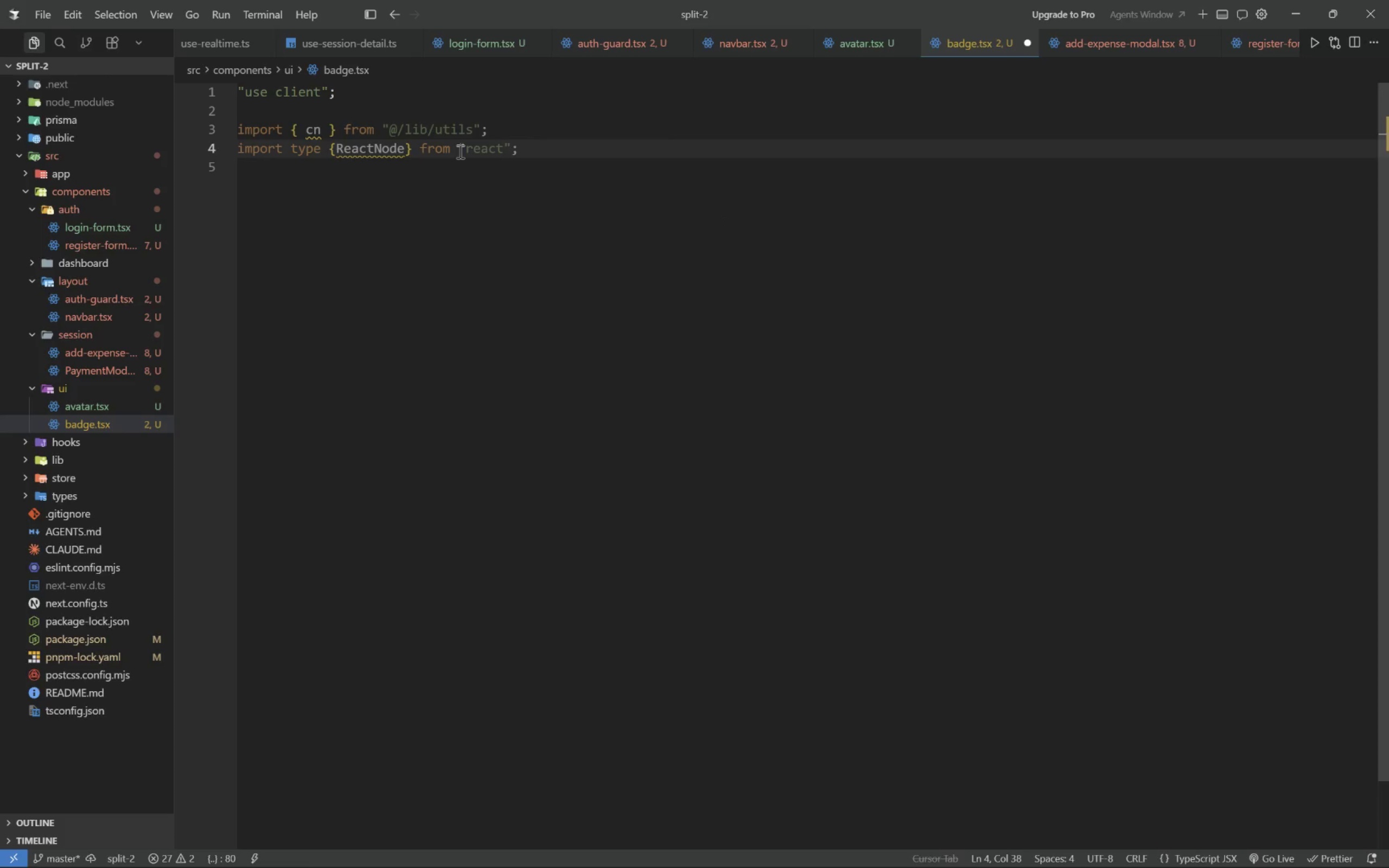 
key(Enter)
 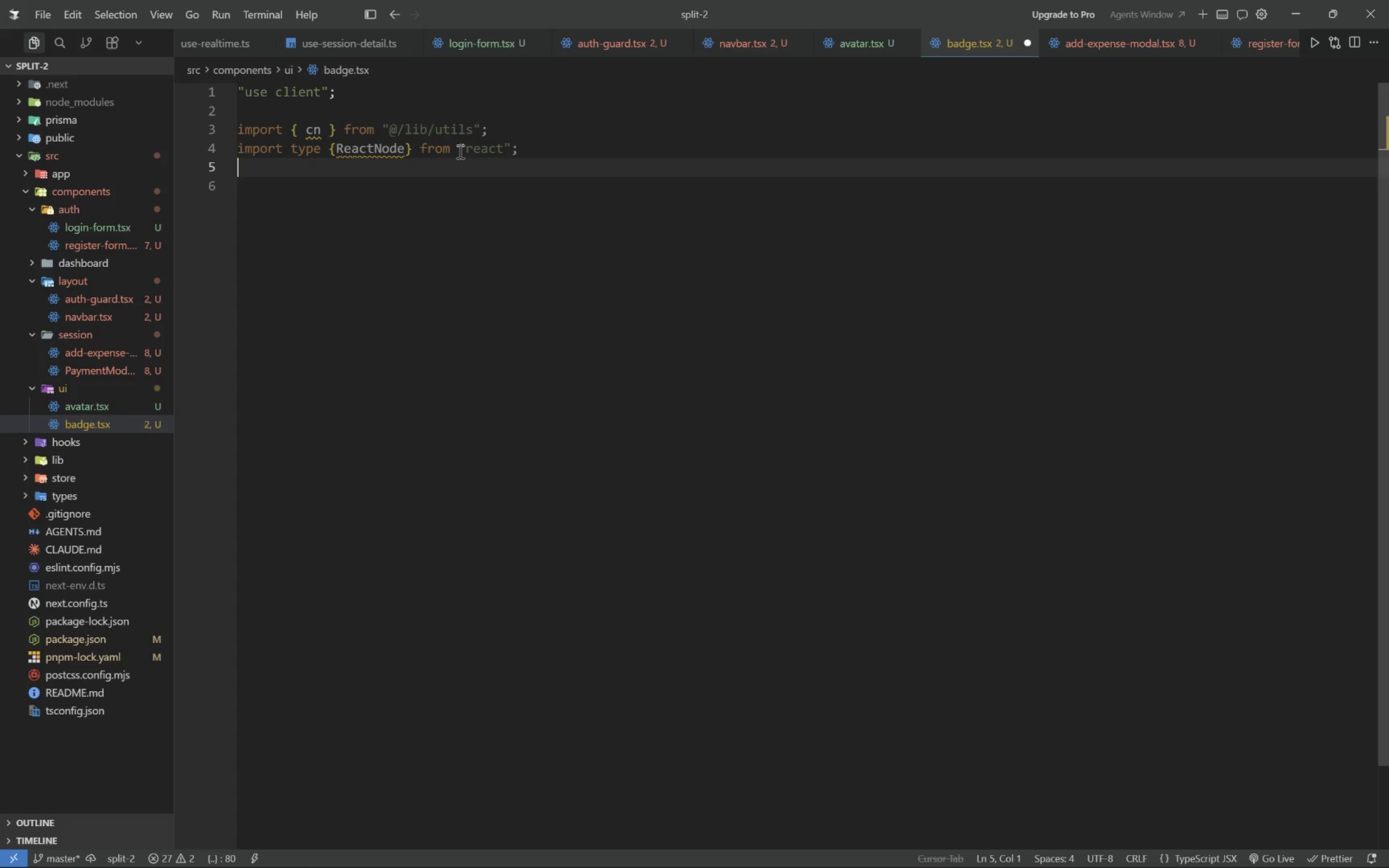 
key(Enter)
 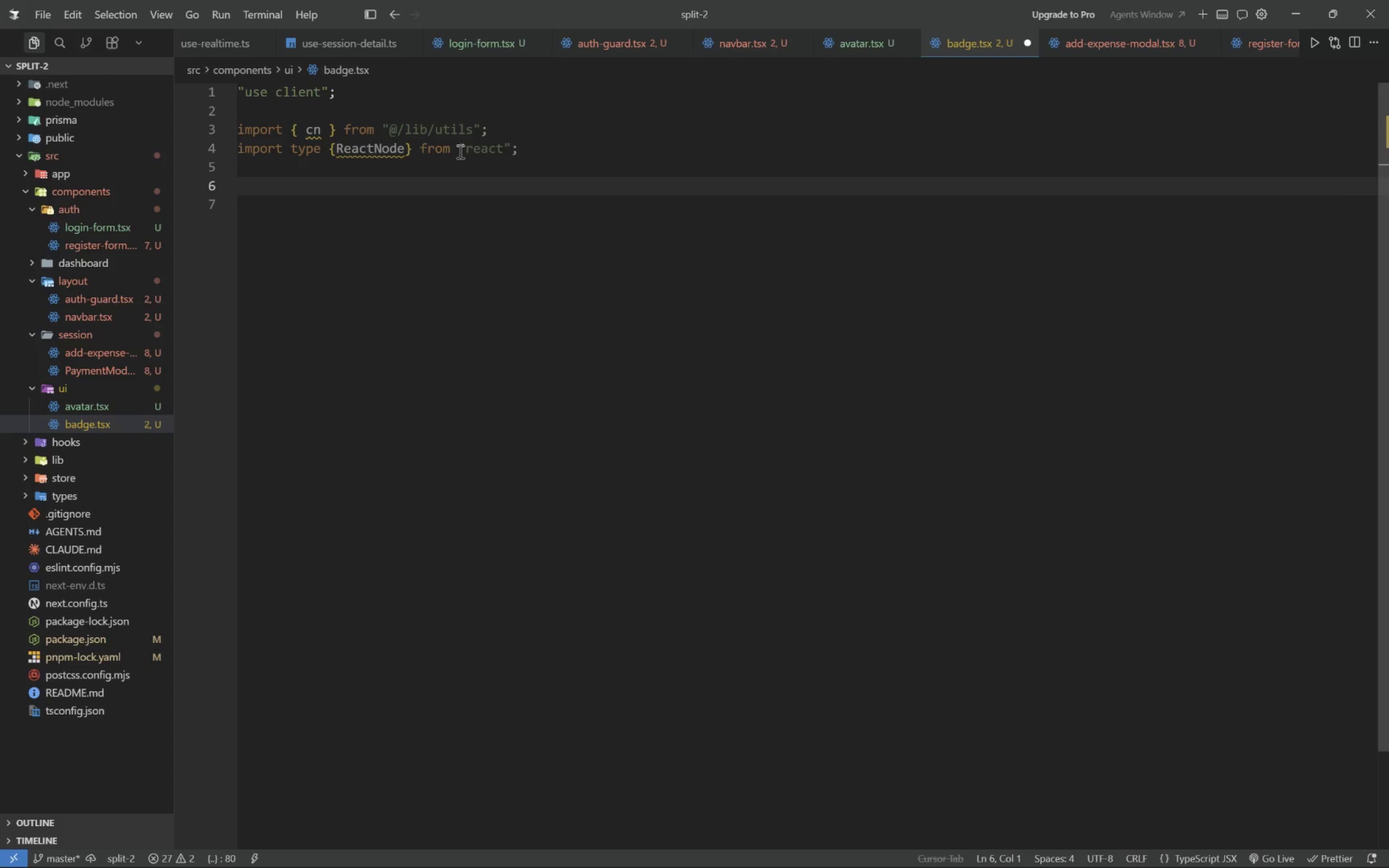 
type(interfacce )
key(Backspace)
key(Backspace)
key(Backspace)
type(e BadgeProps {)
 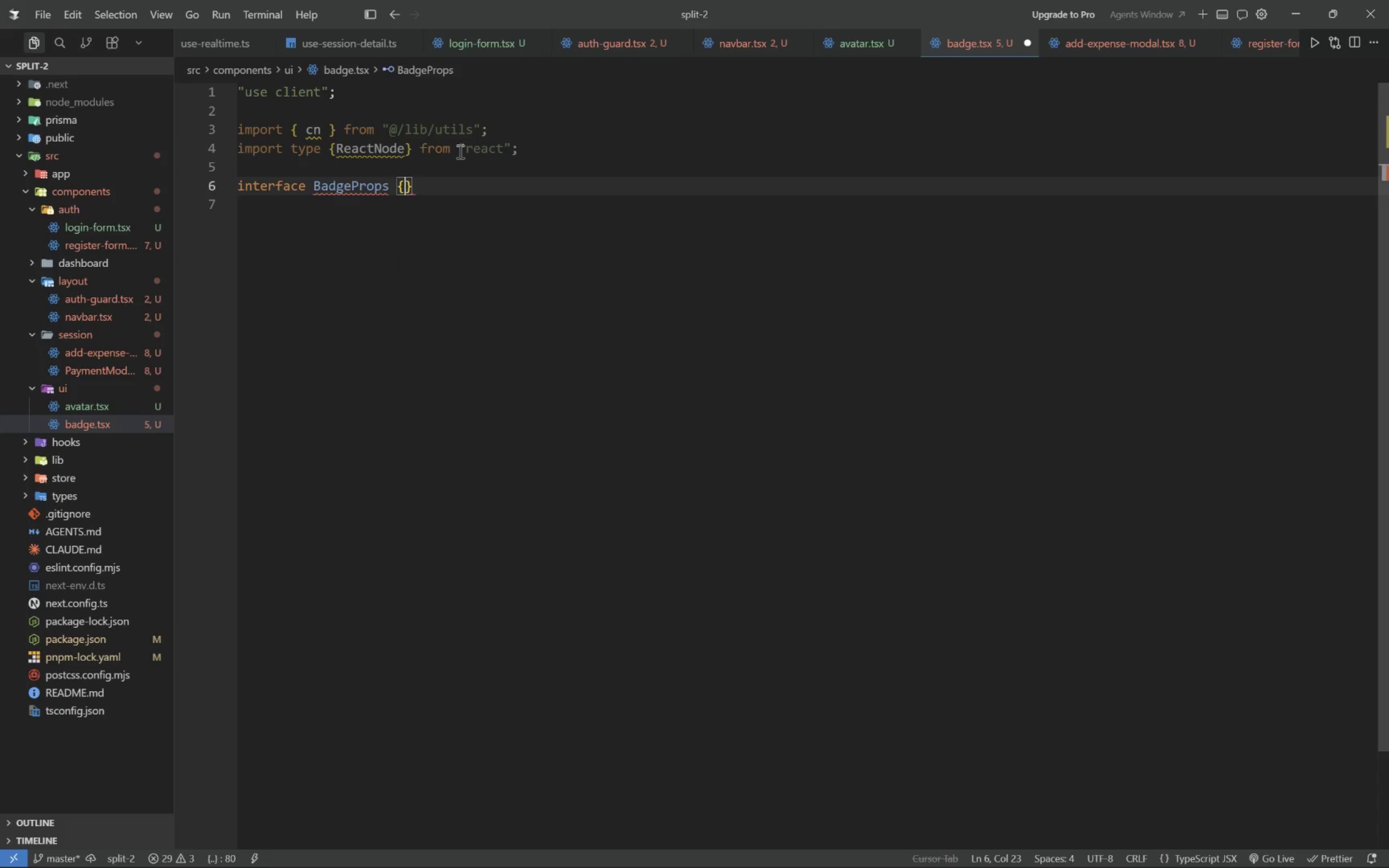 
key(Enter)
 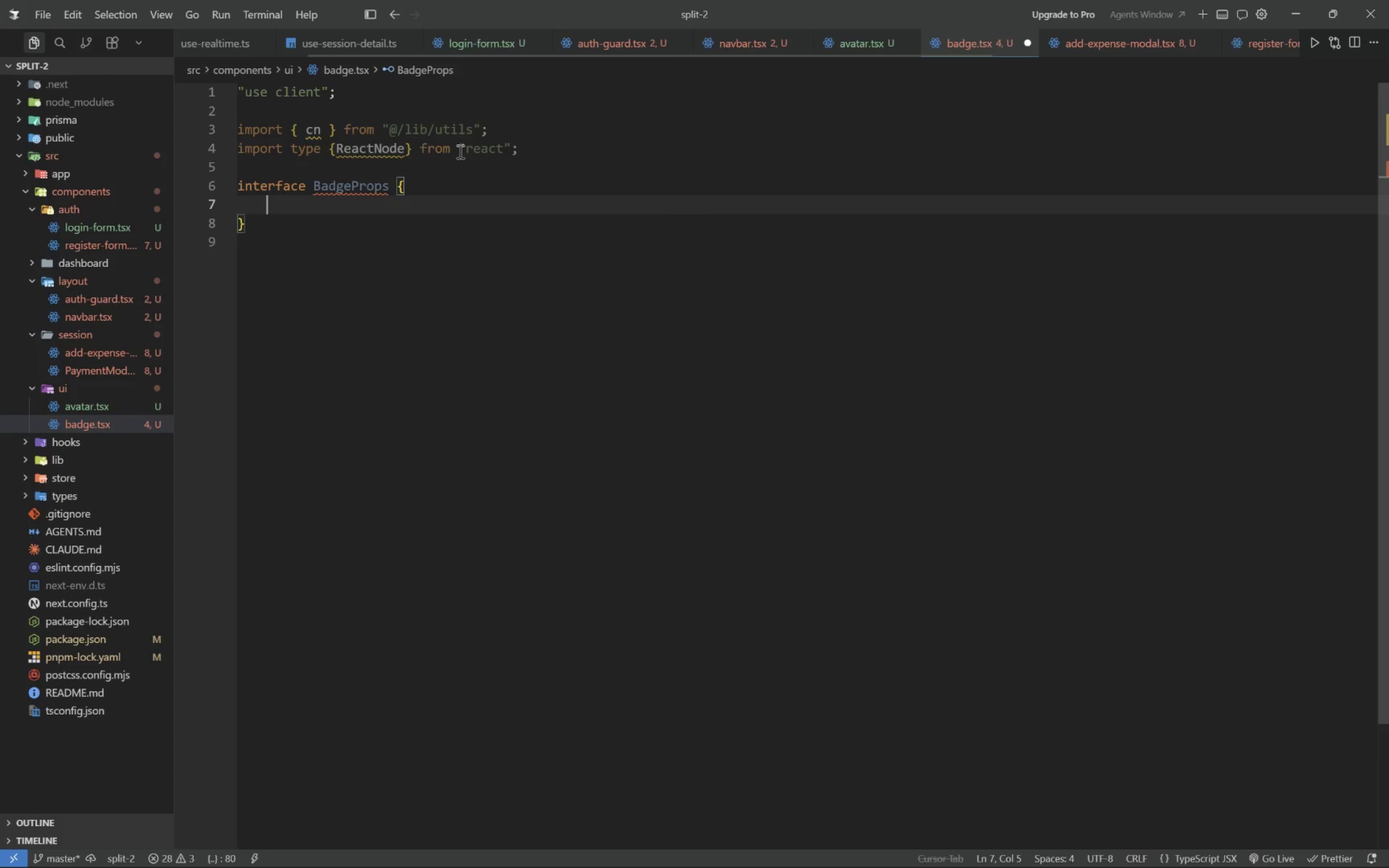 
type(children: ReactNode;)
 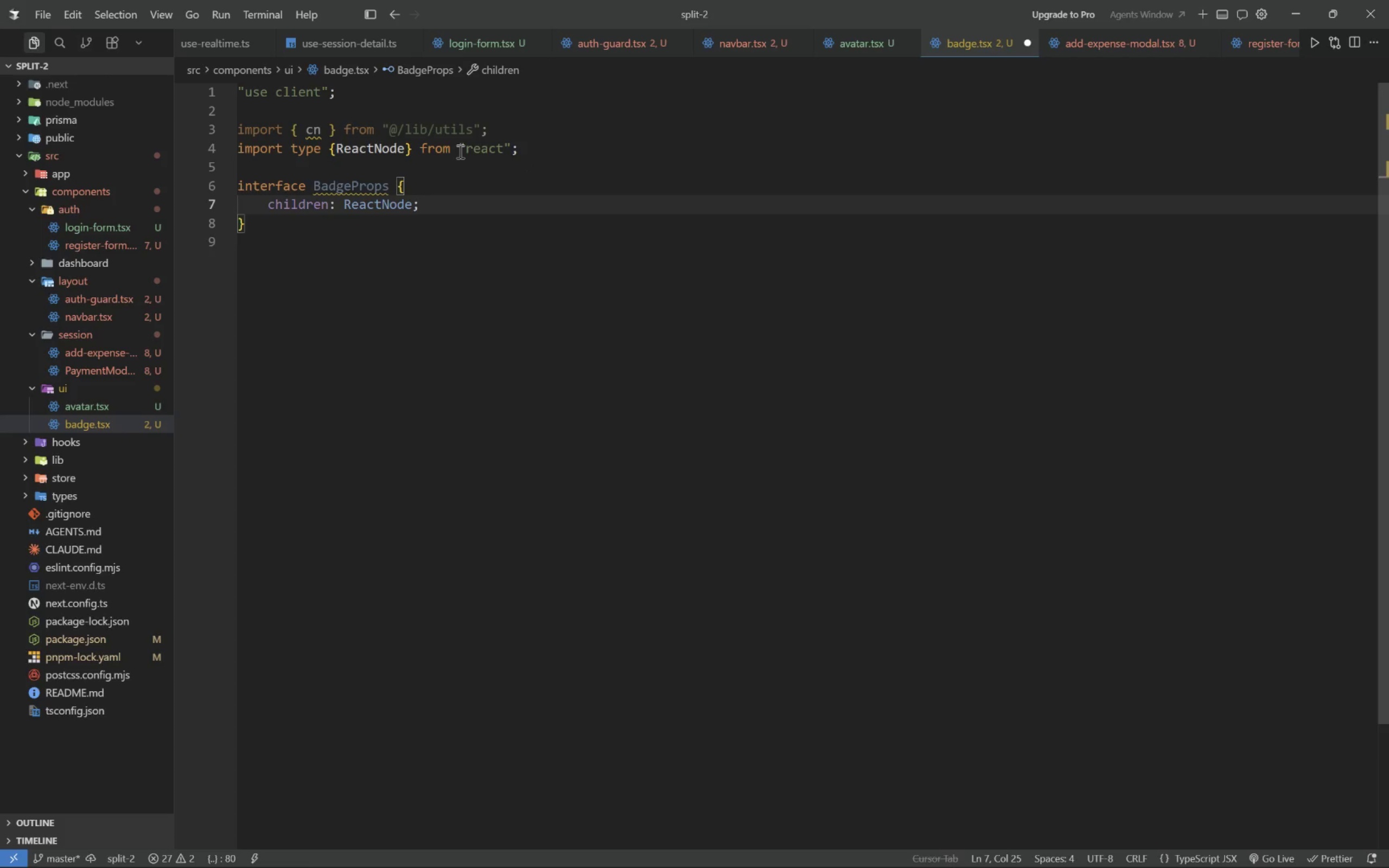 
key(Enter)
 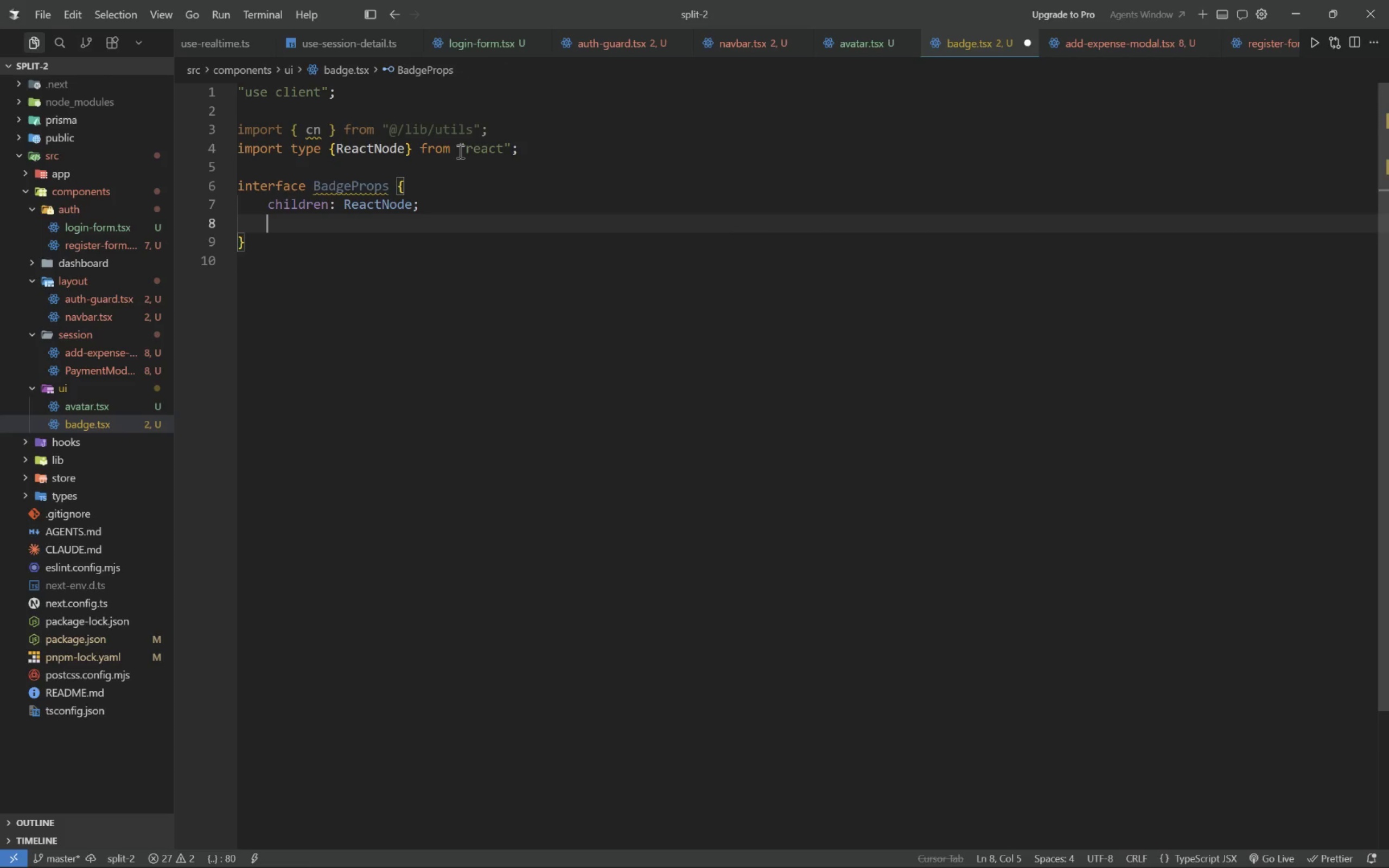 
type(variant?: "default)
key(Tab)
type( | "success)
key(Tab)
type( | "warning)
key(Tab)
type( | "danger)
key(Tab)
type(;)
 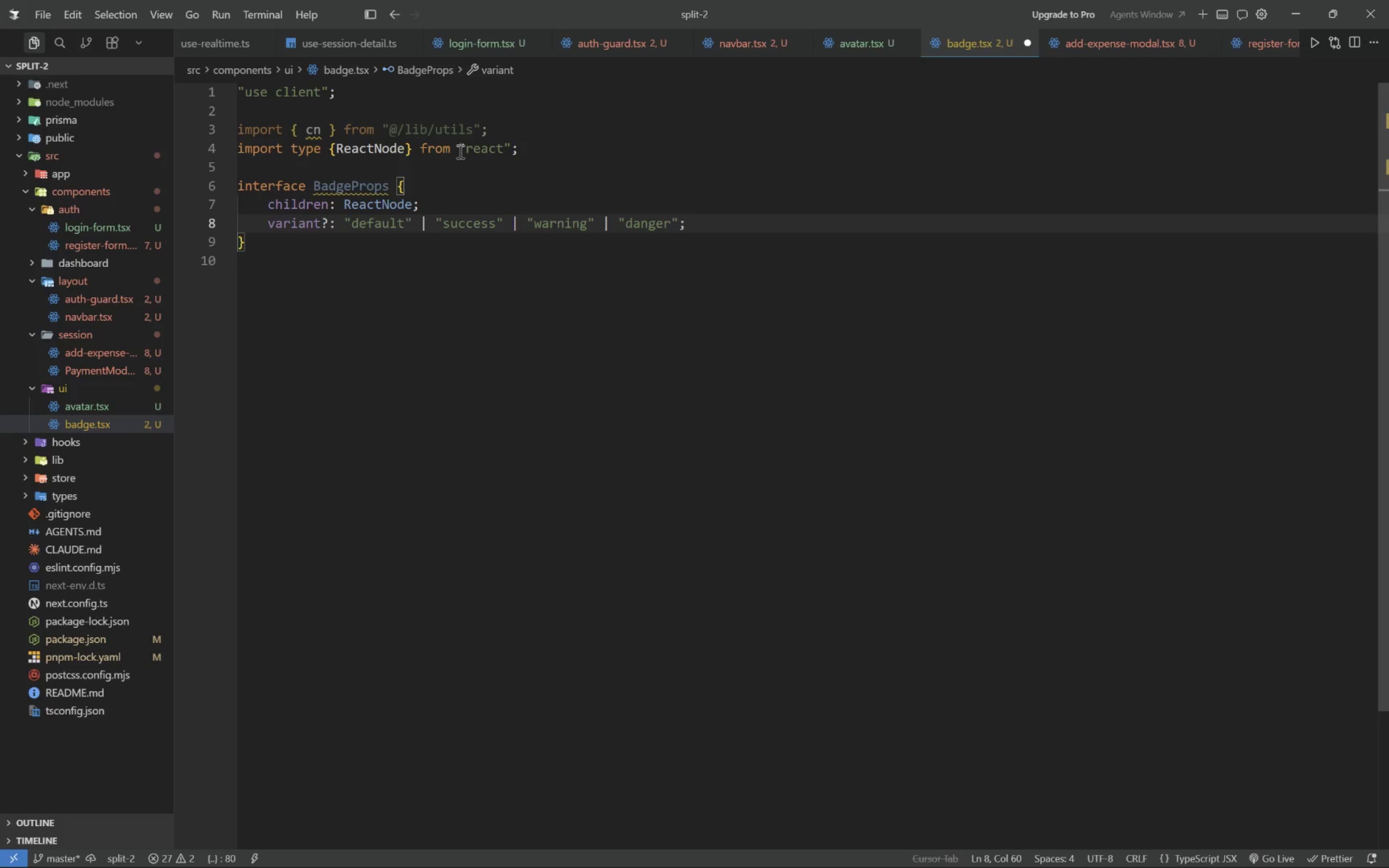 
key(ArrowDown)
 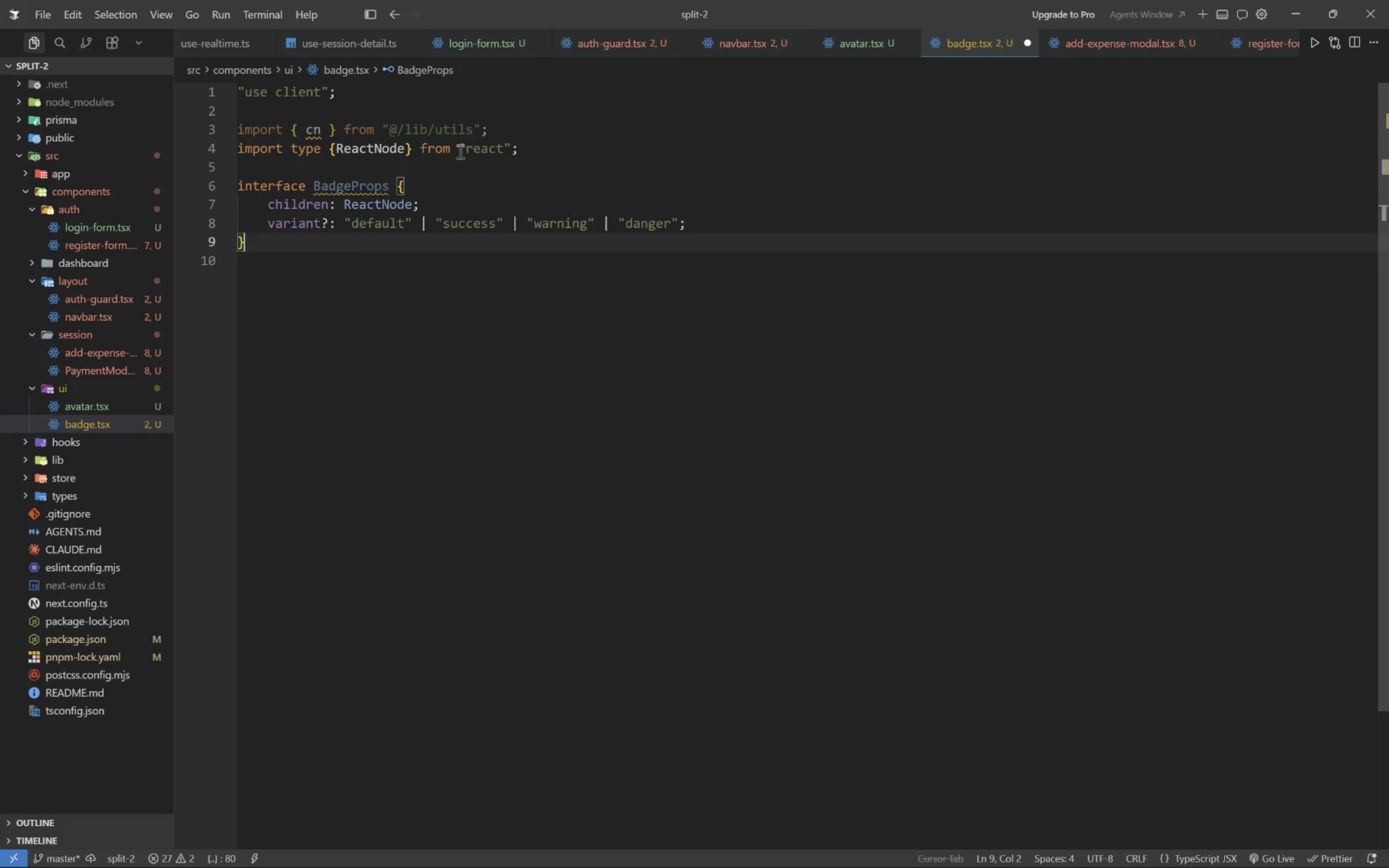 
key(Enter)
 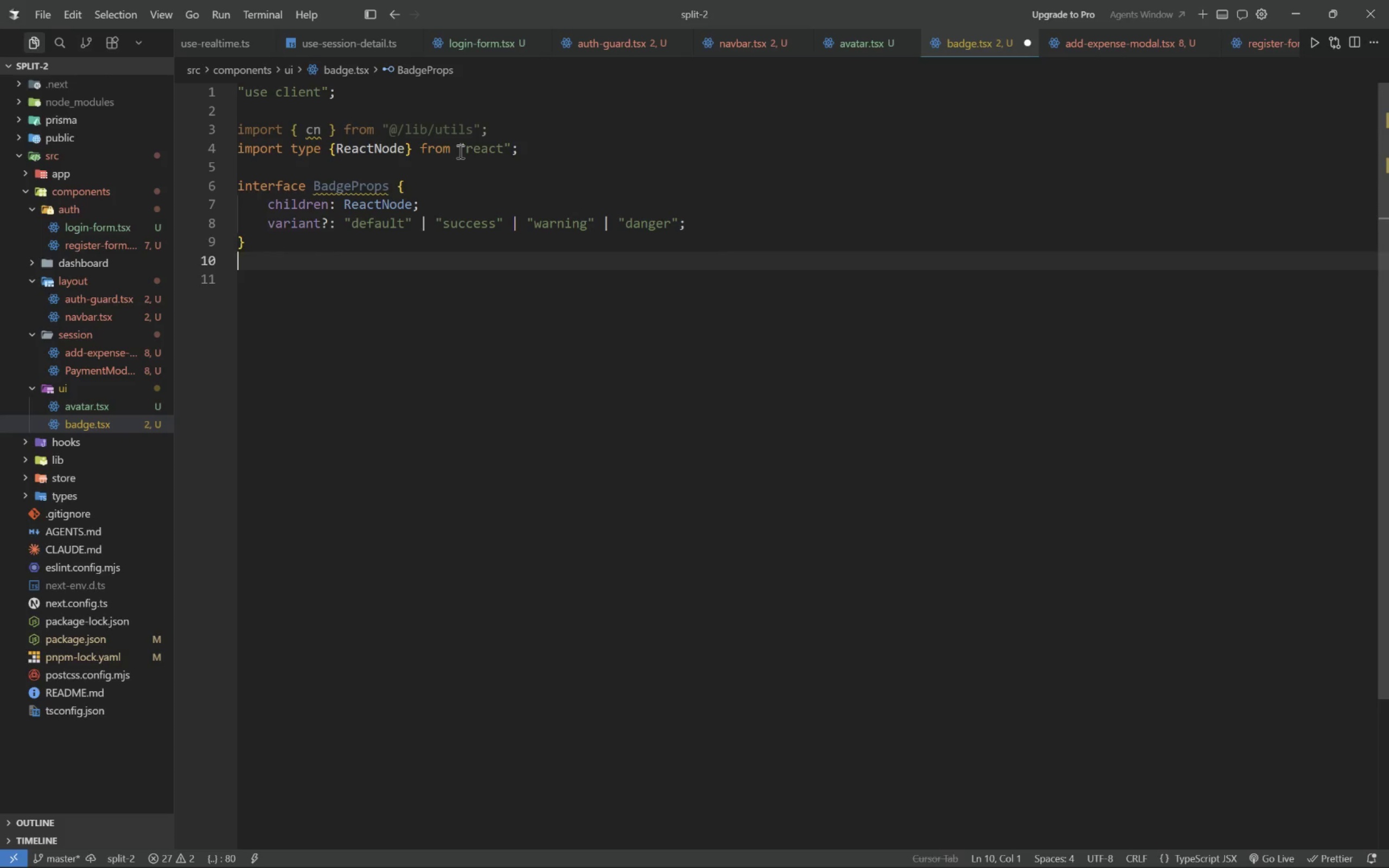 
key(Enter)
 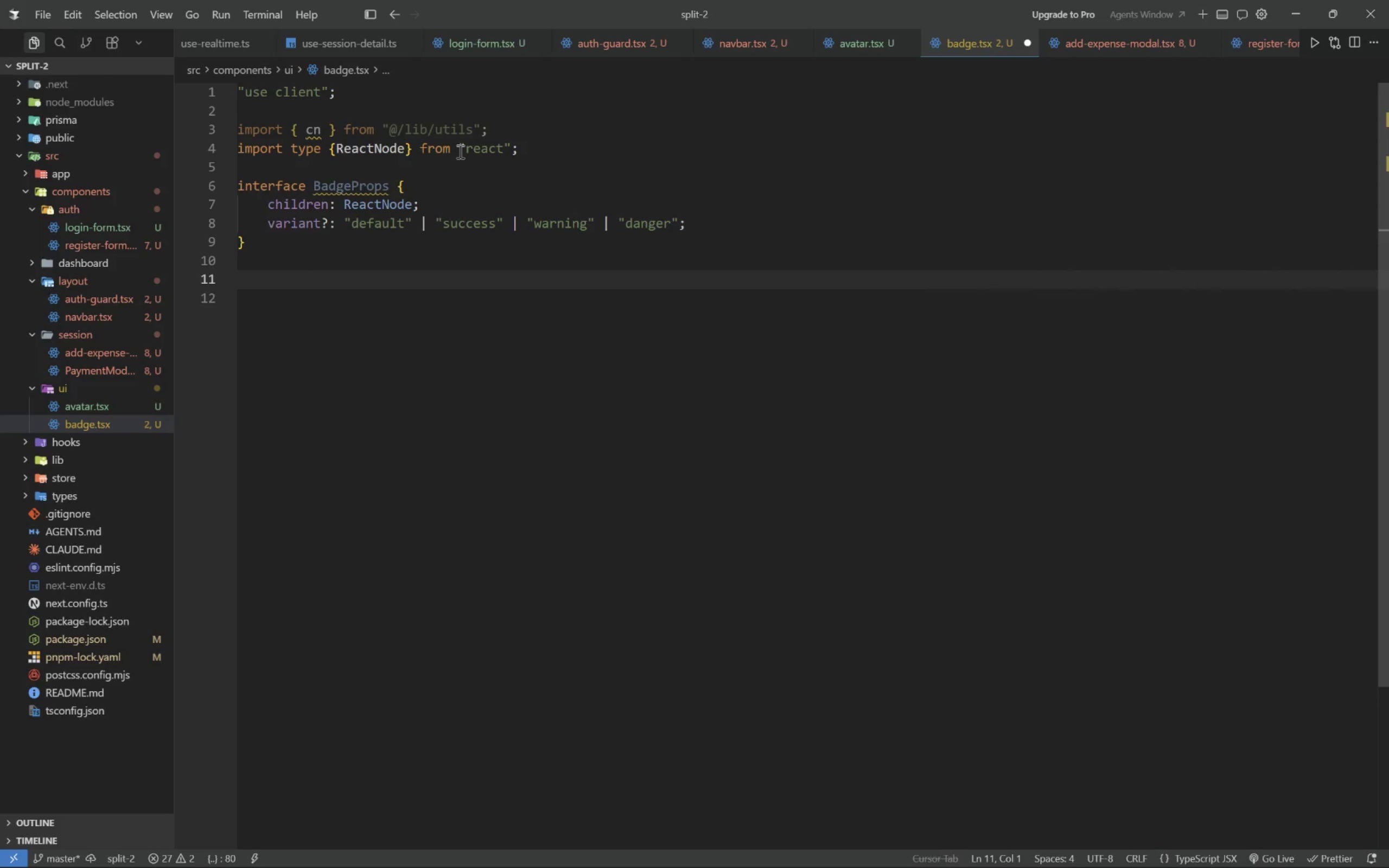 
type(expor t)
key(Backspace)
key(Backspace)
type(t function Badge({ children, varie)
key(Backspace)
type(ant = "default)
key(Tab)
type( )
key(Tab)
key(Tab)
 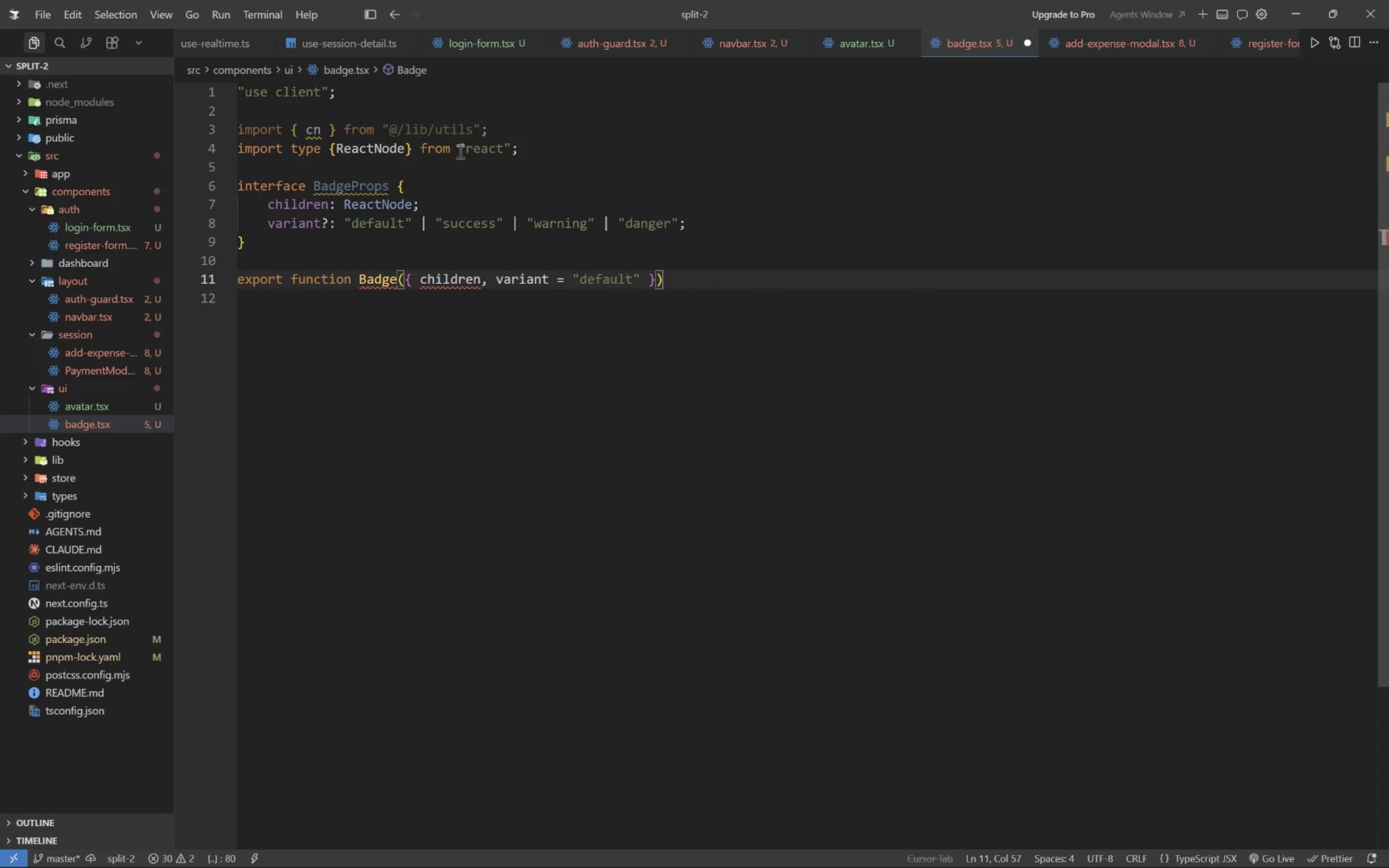 
key(ArrowLeft)
 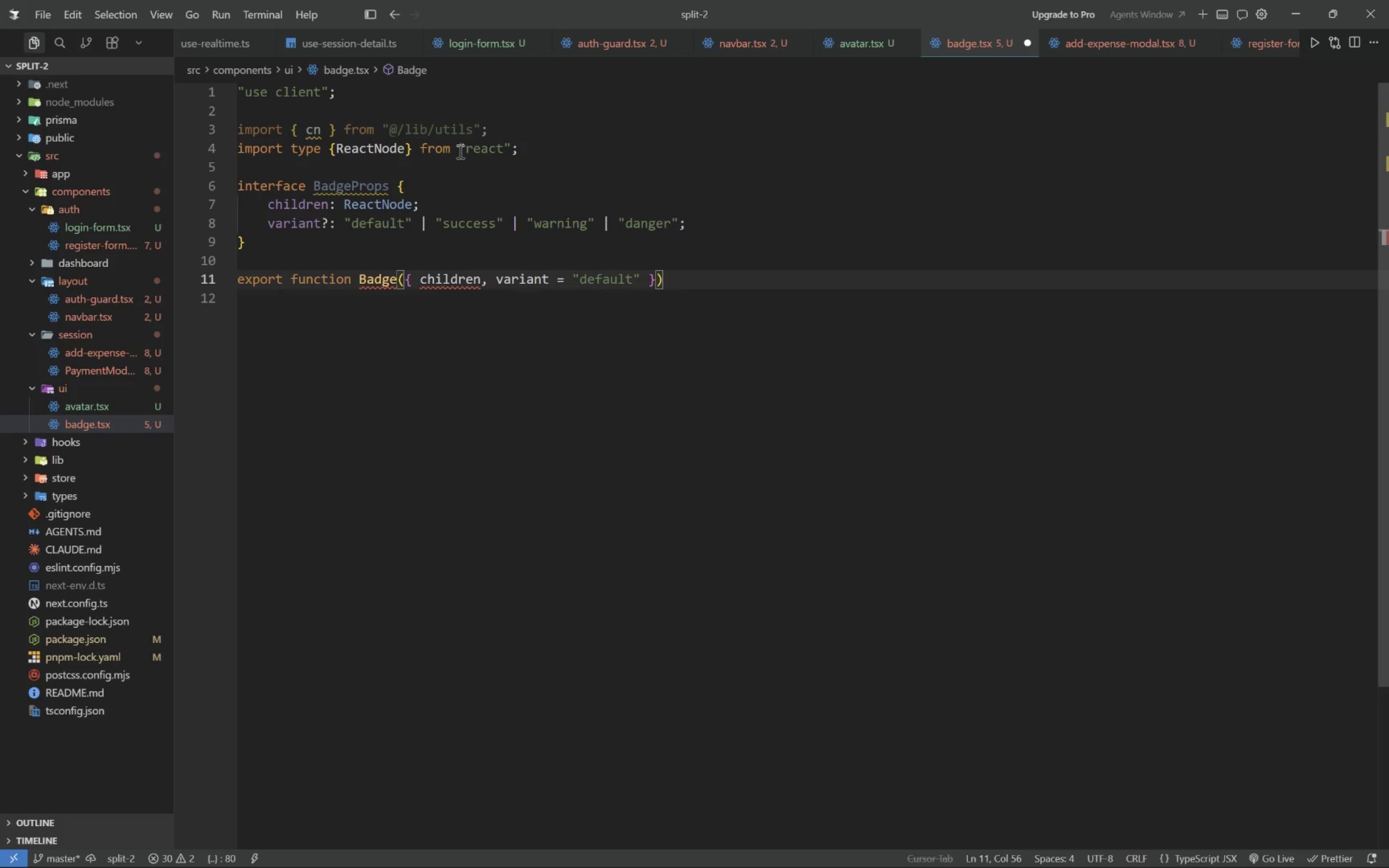 
type(: BadgeProps)
key(Tab)
key(Tab)
type( {)
 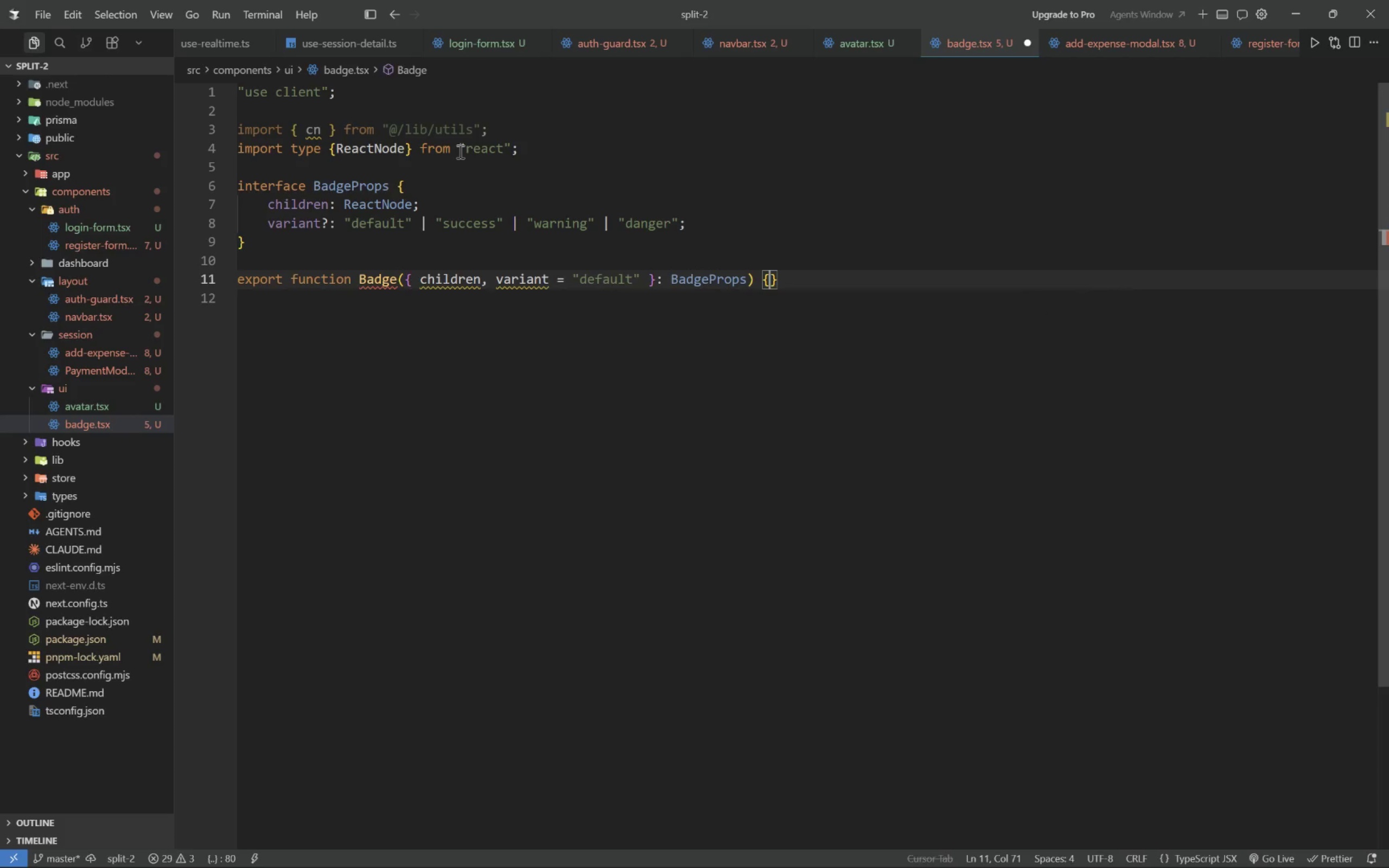 
key(Enter)
 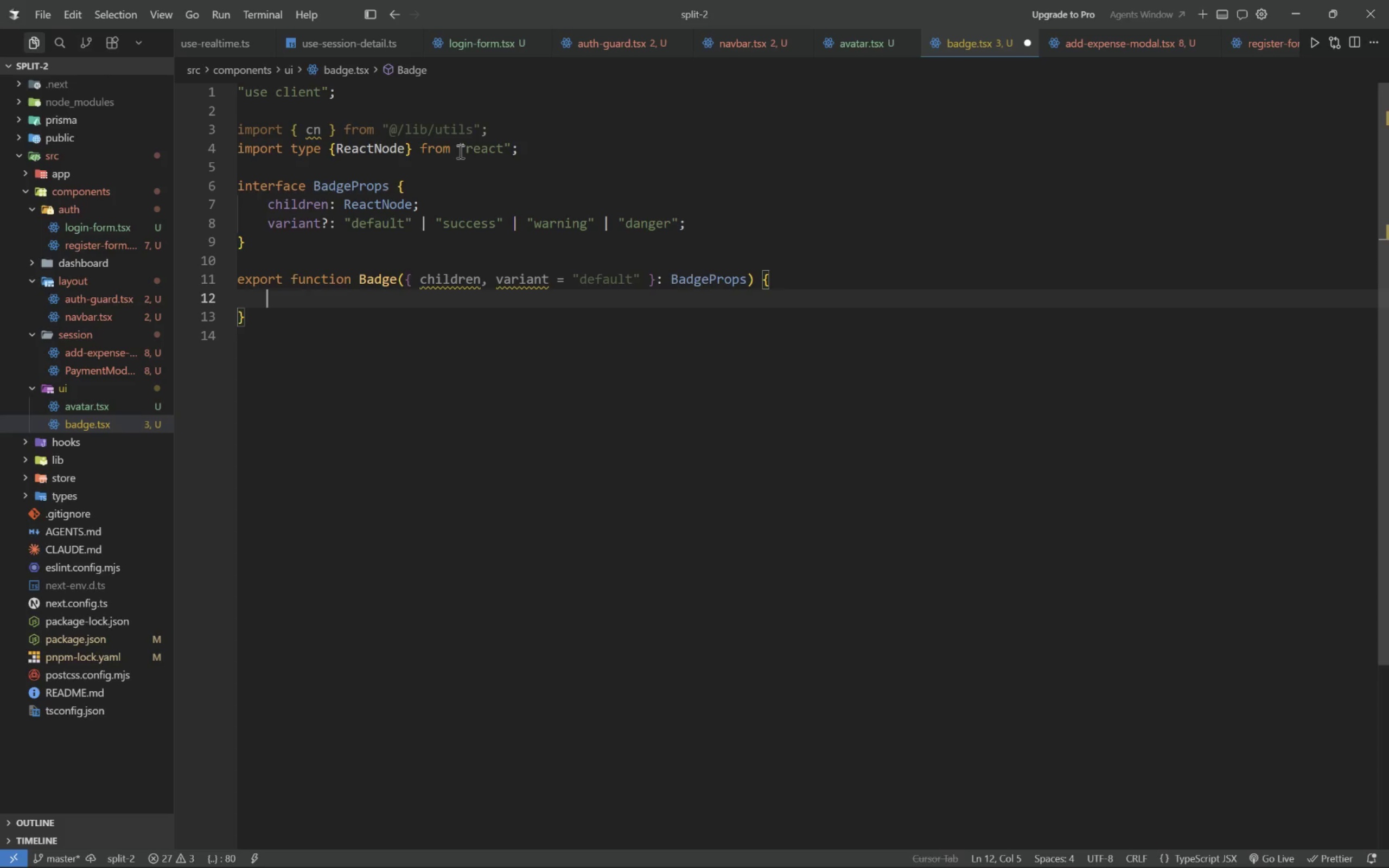 
wait(14.14)
 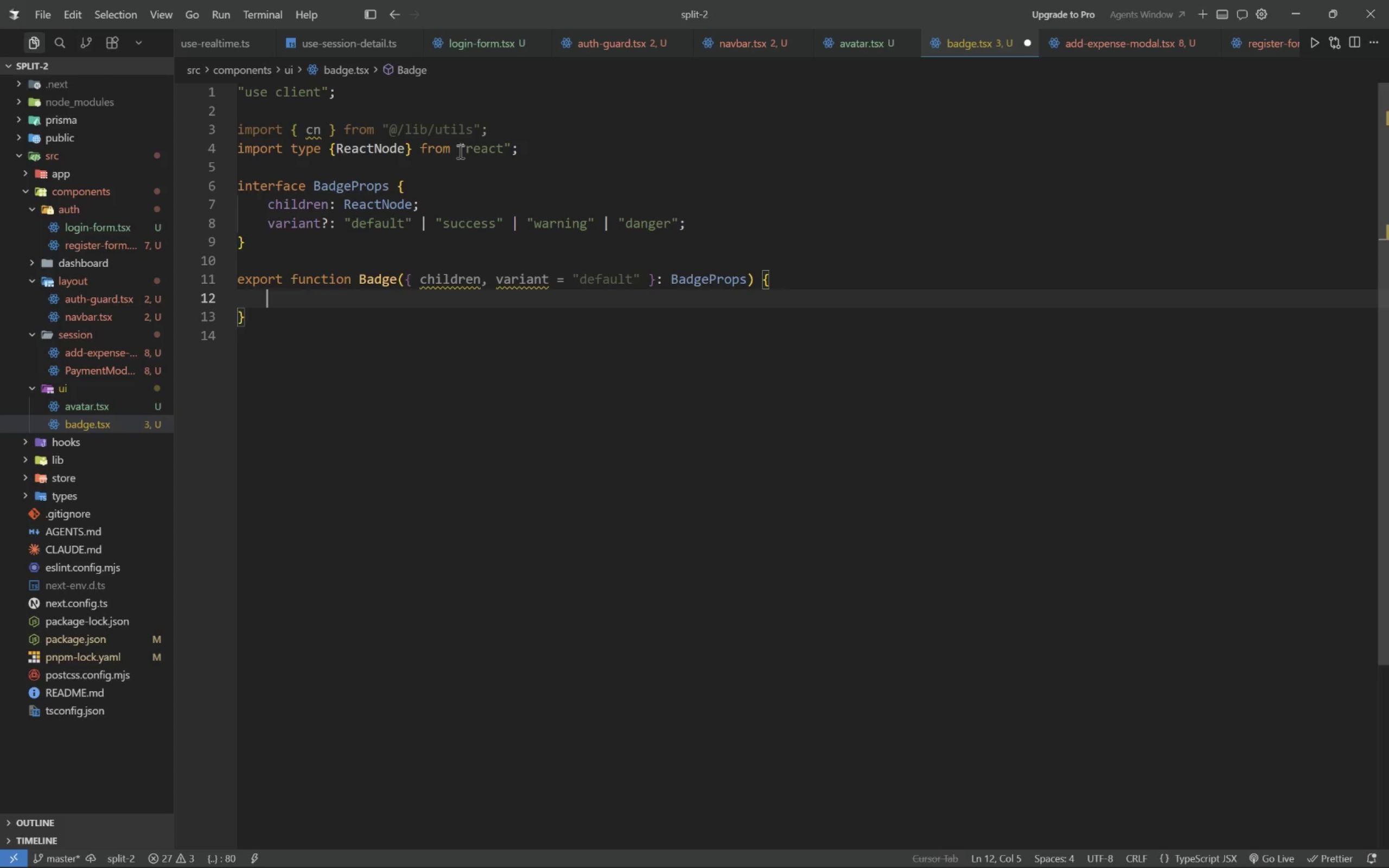 
key(Alt+Tab)
 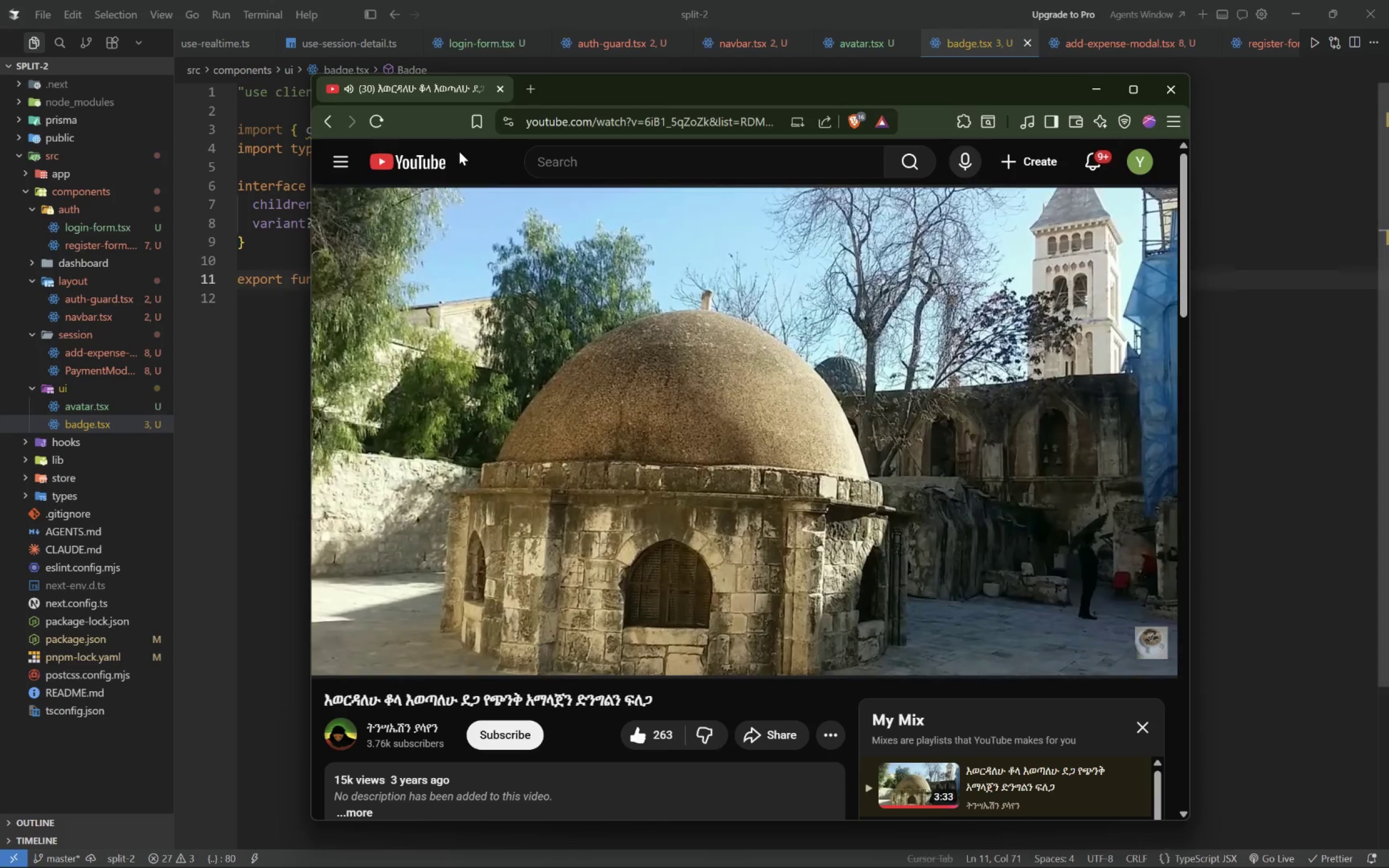 
key(Alt+Tab)
 